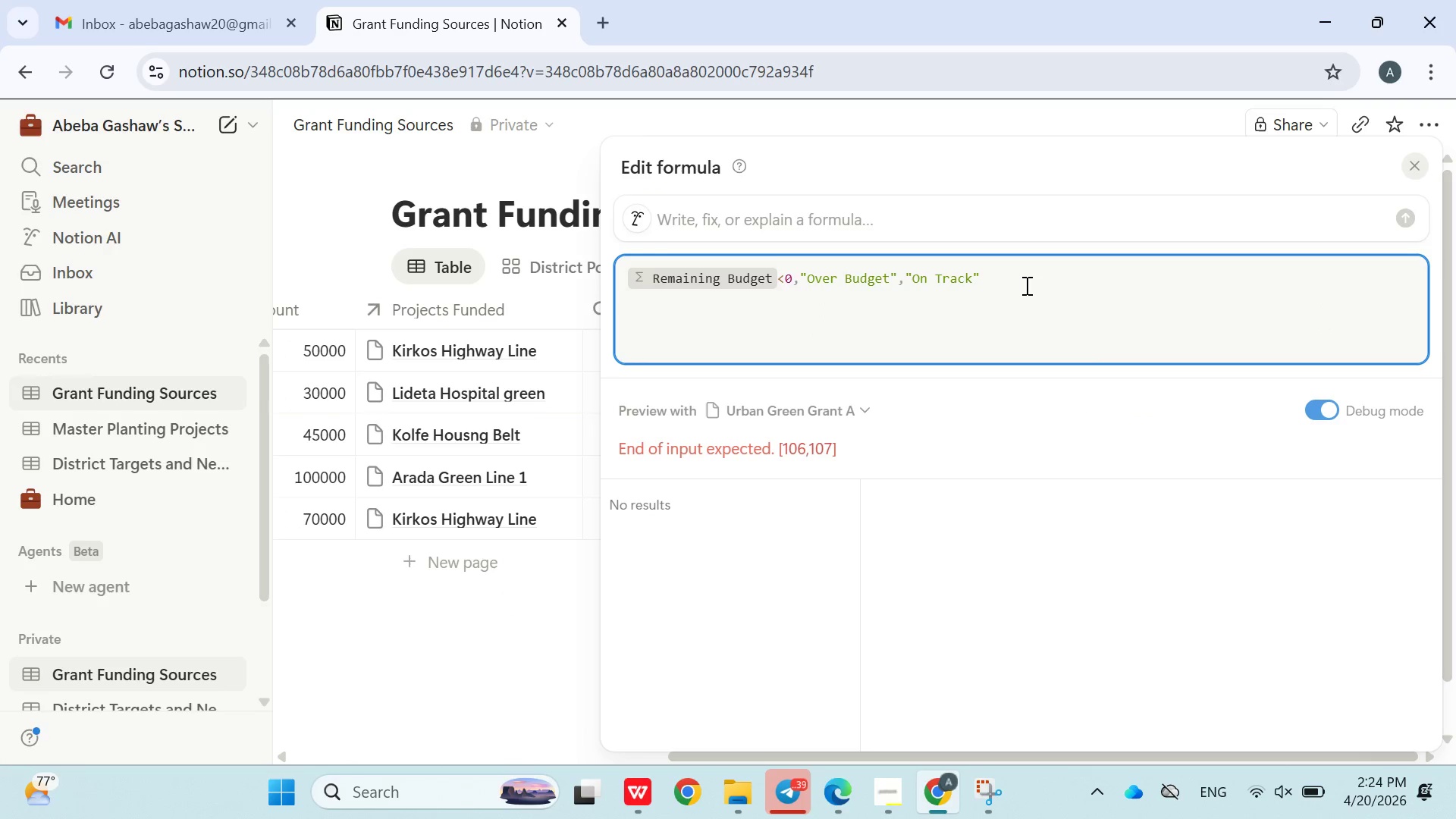 
wait(10.11)
 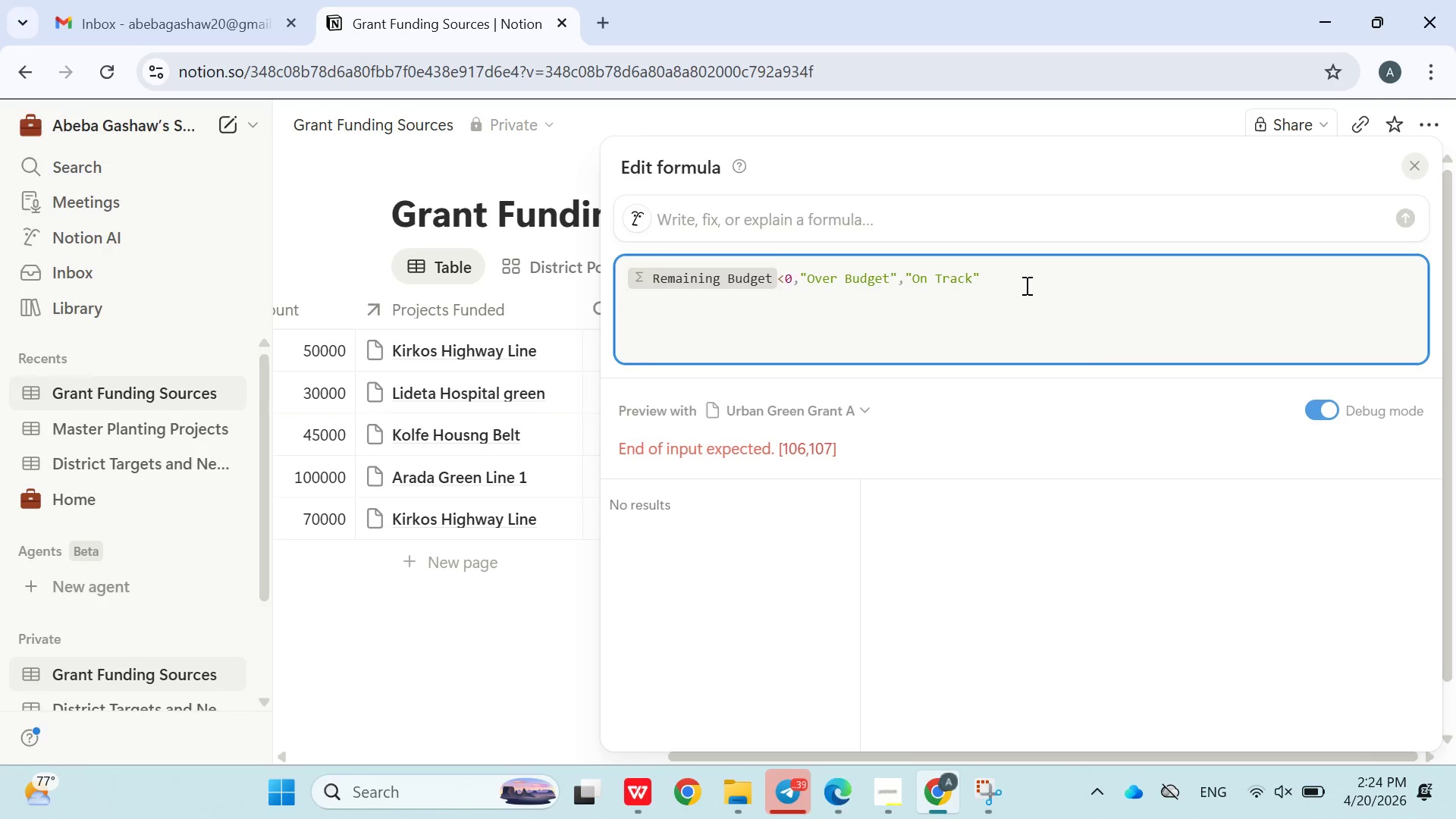 
scroll: coordinate [896, 503], scroll_direction: down, amount: 4.0
 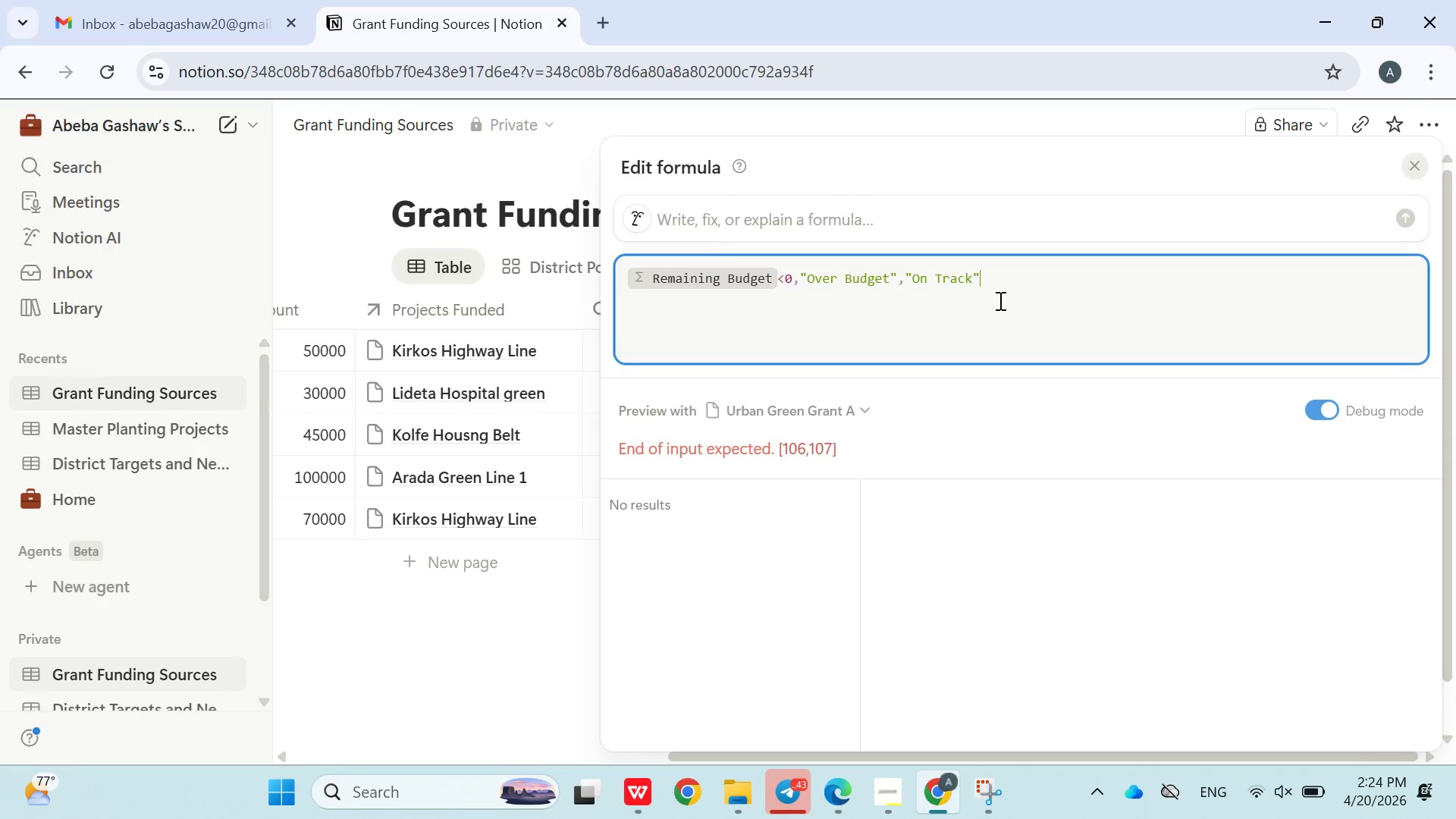 
wait(11.63)
 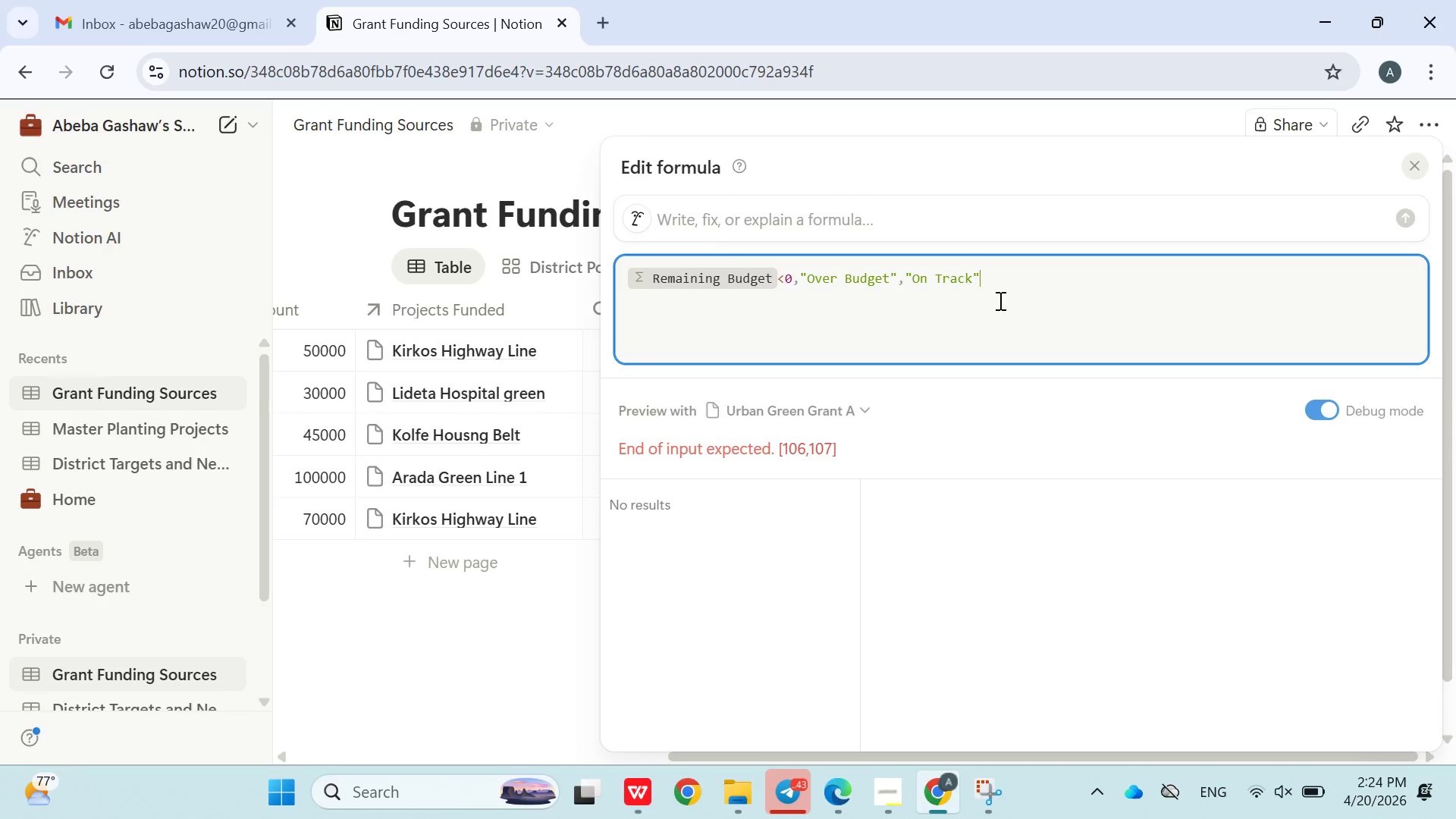 
left_click([991, 284])
 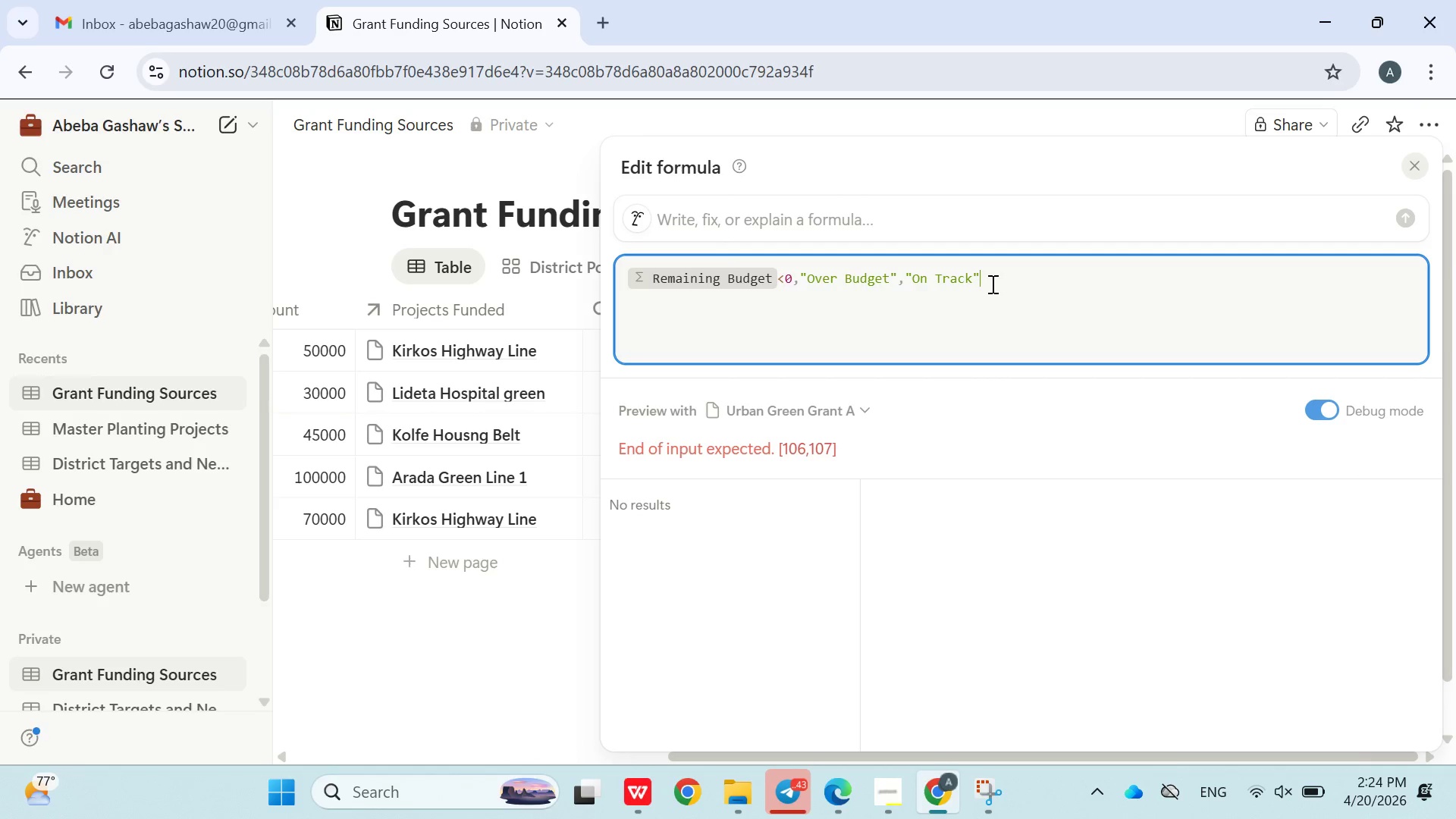 
left_click_drag(start_coordinate=[991, 281], to_coordinate=[655, 271])
 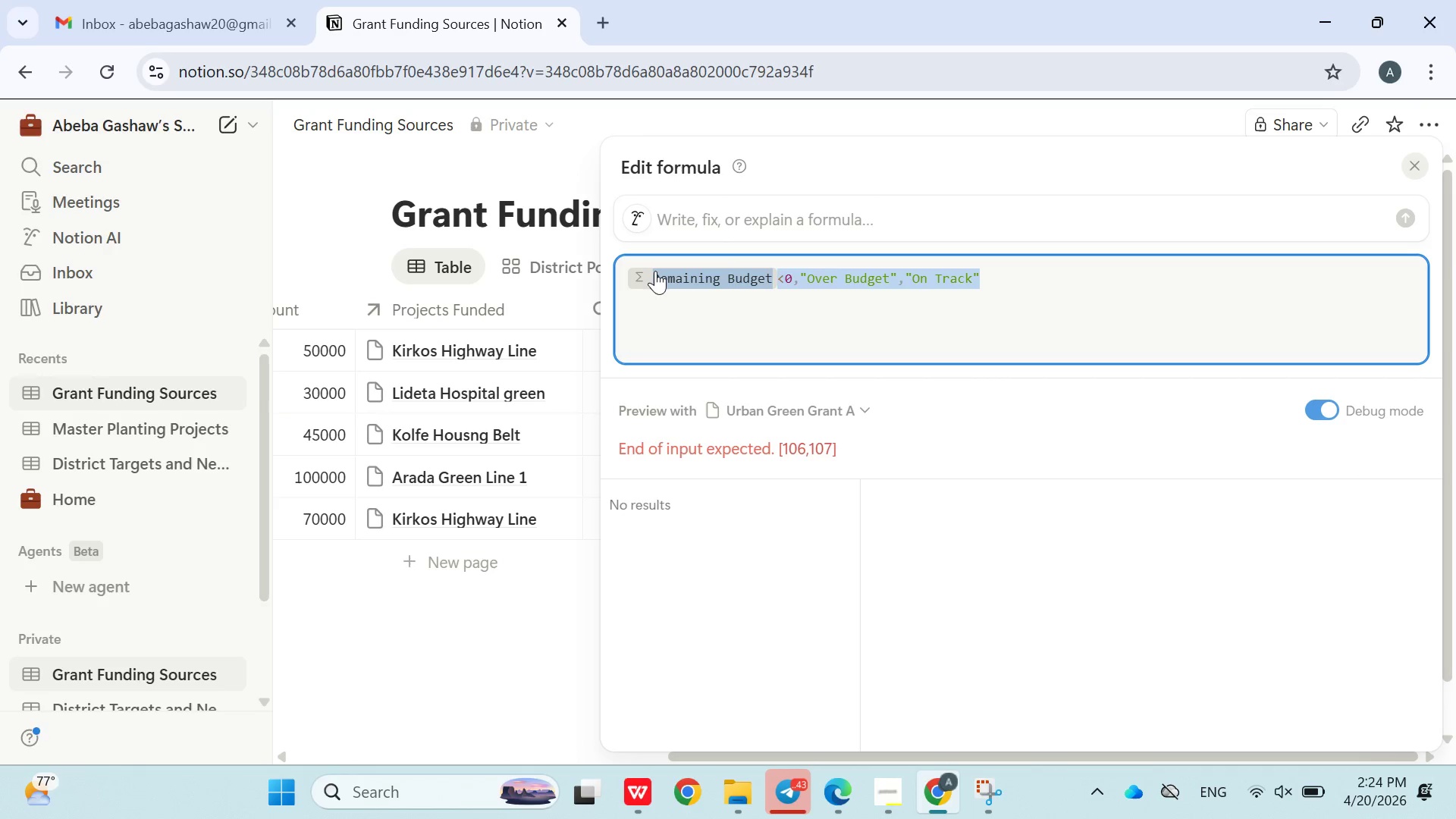 
key(Control+X)
 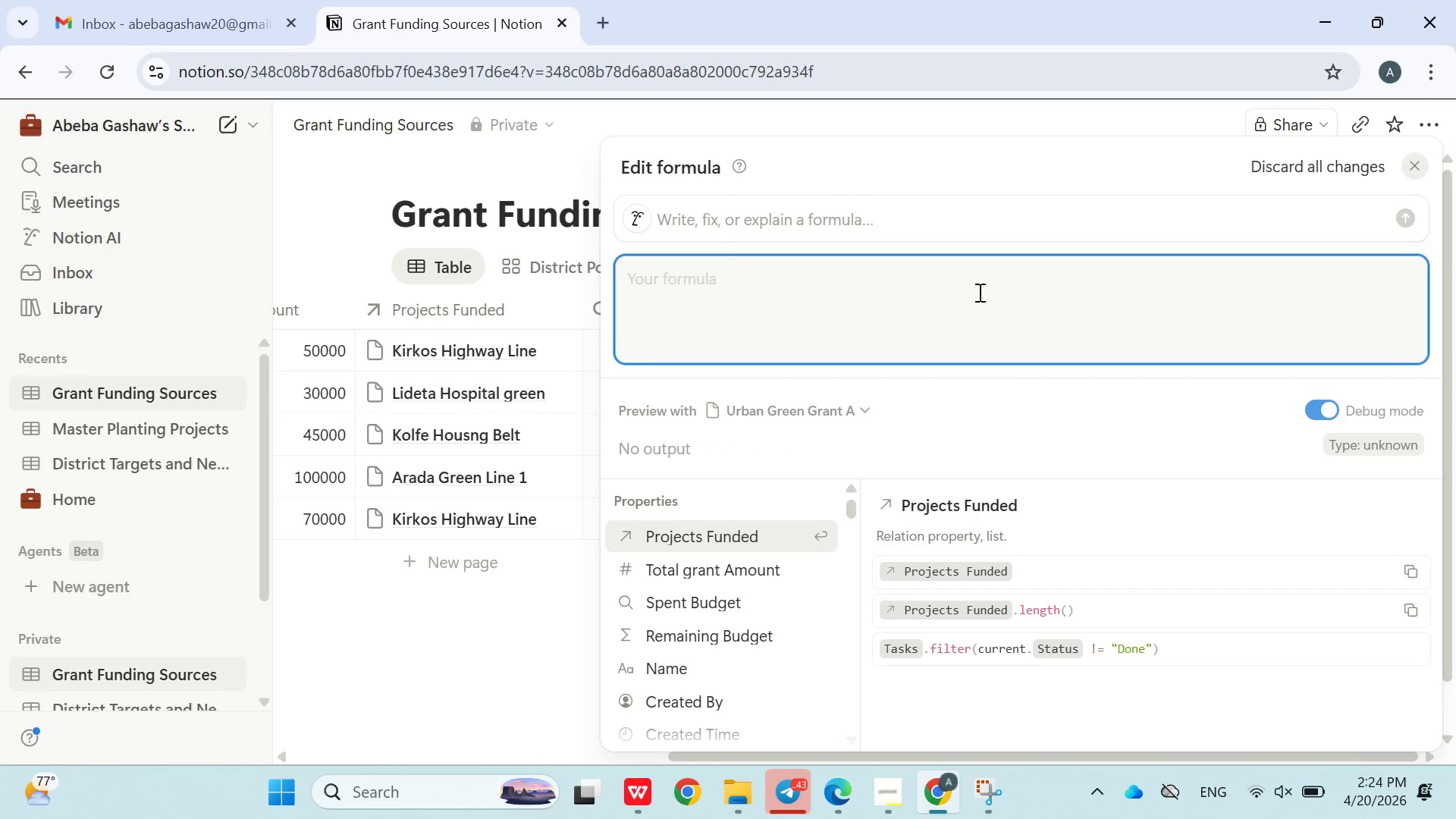 
type(if())
 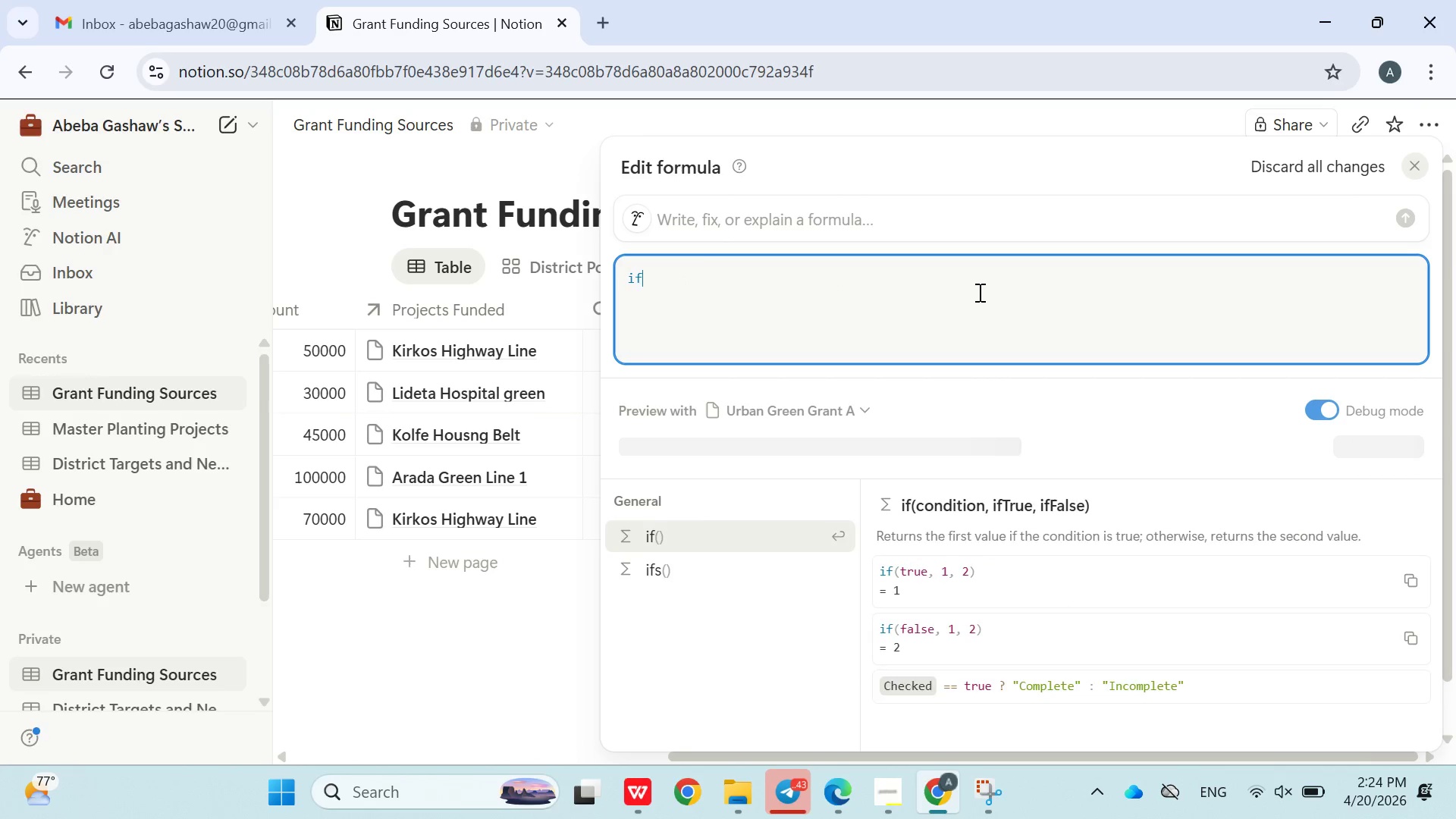 
key(ArrowLeft)
 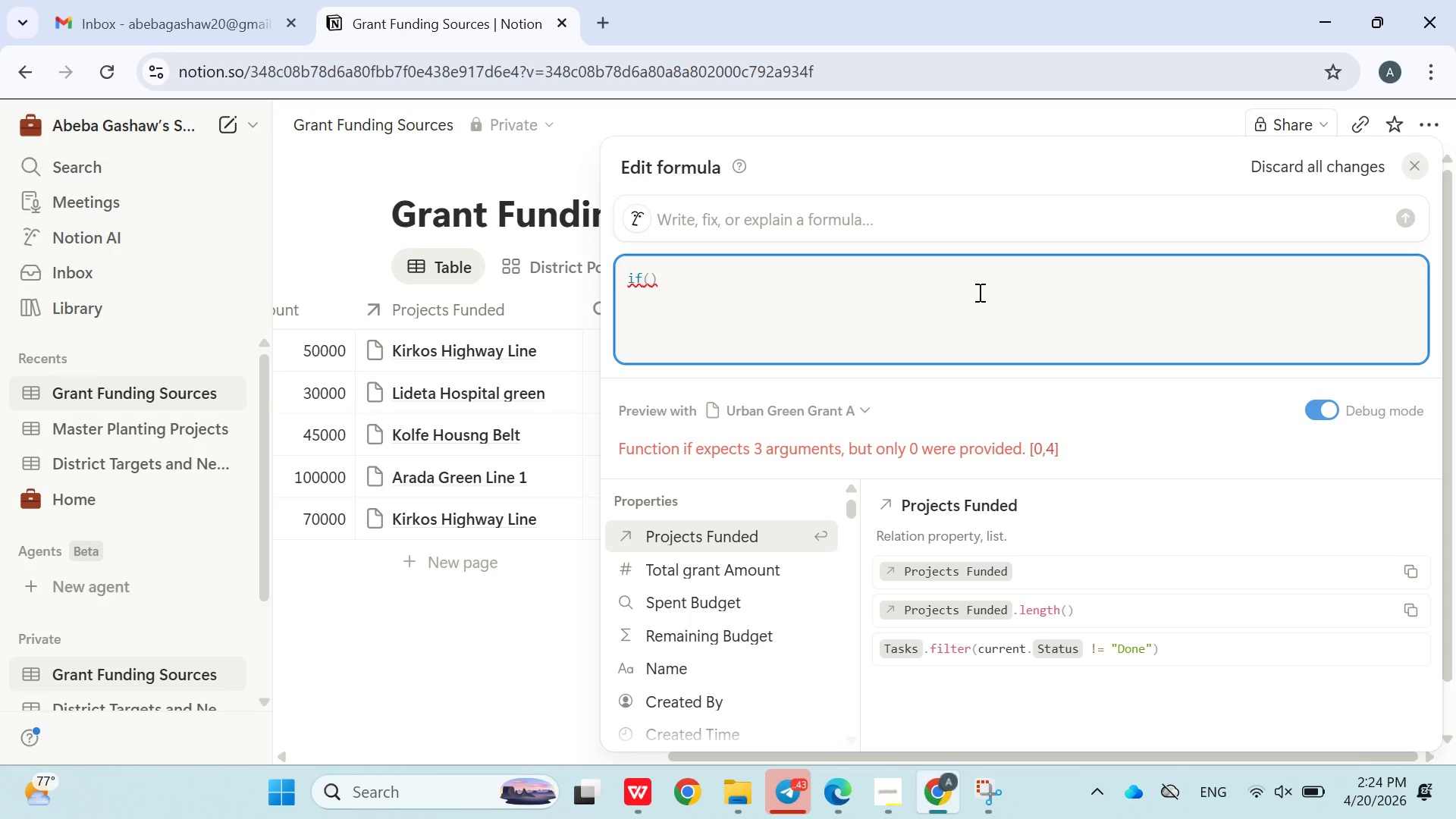 
key(Control+V)
 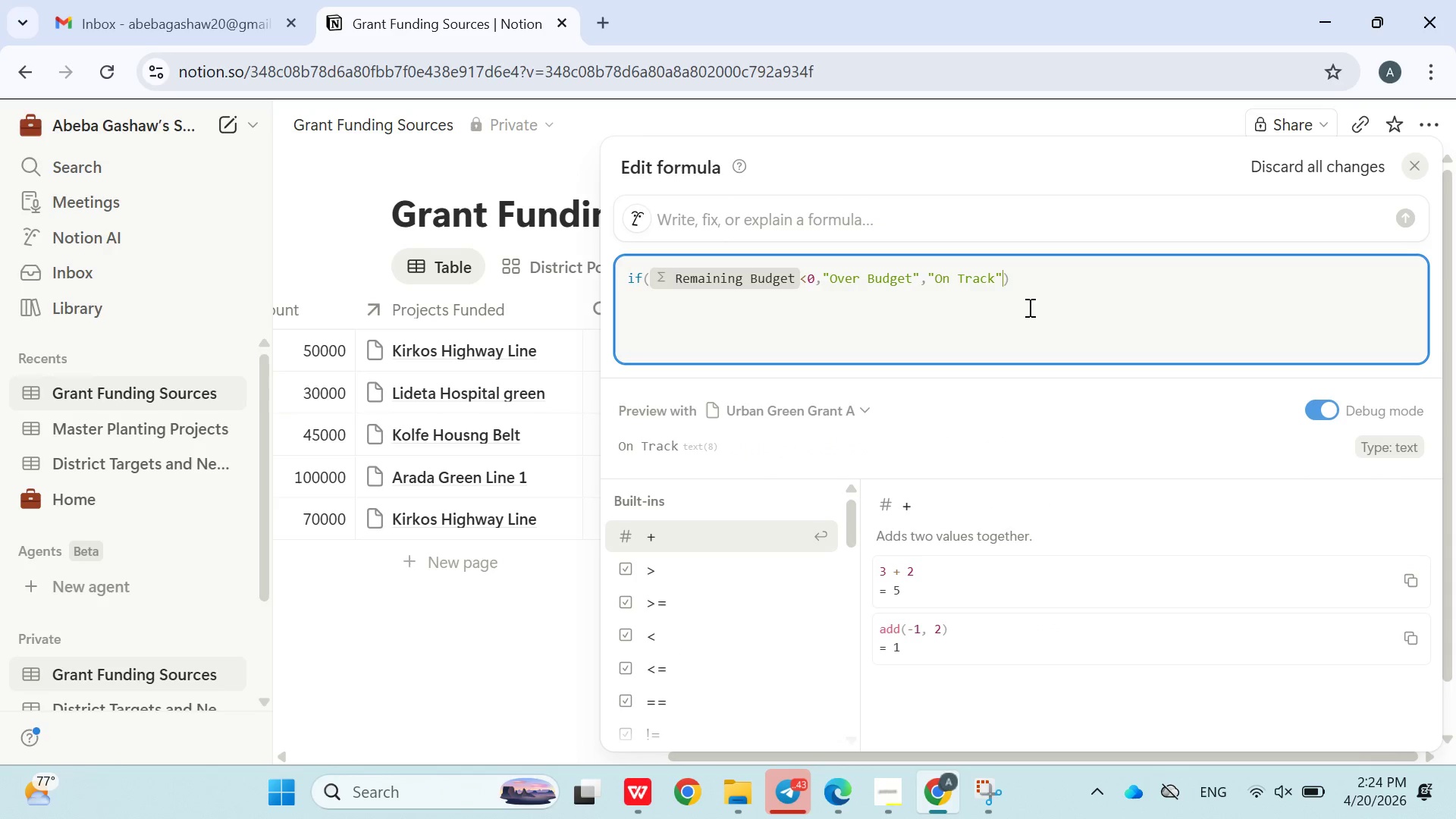 
left_click([1047, 284])
 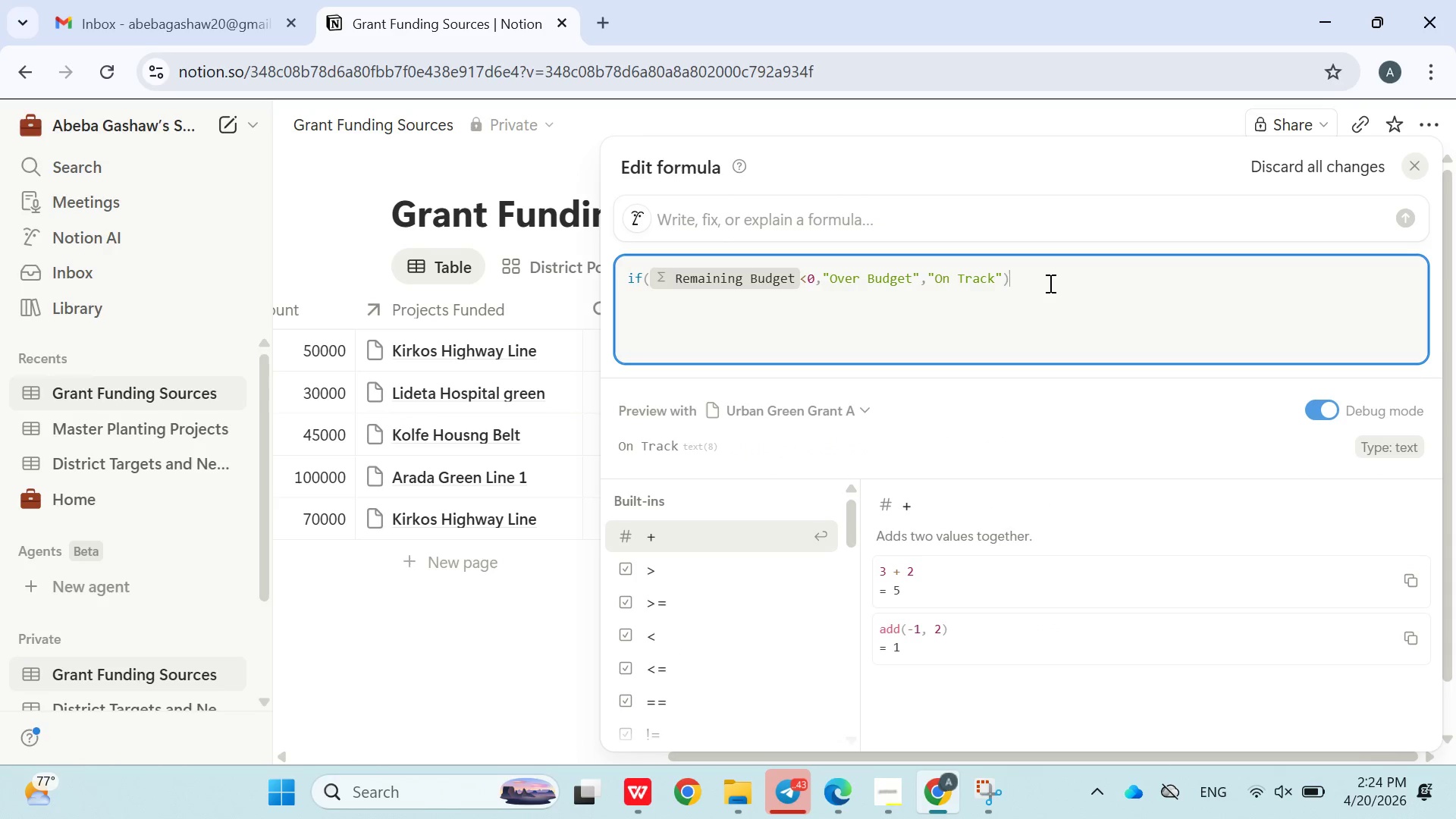 
key(Enter)
 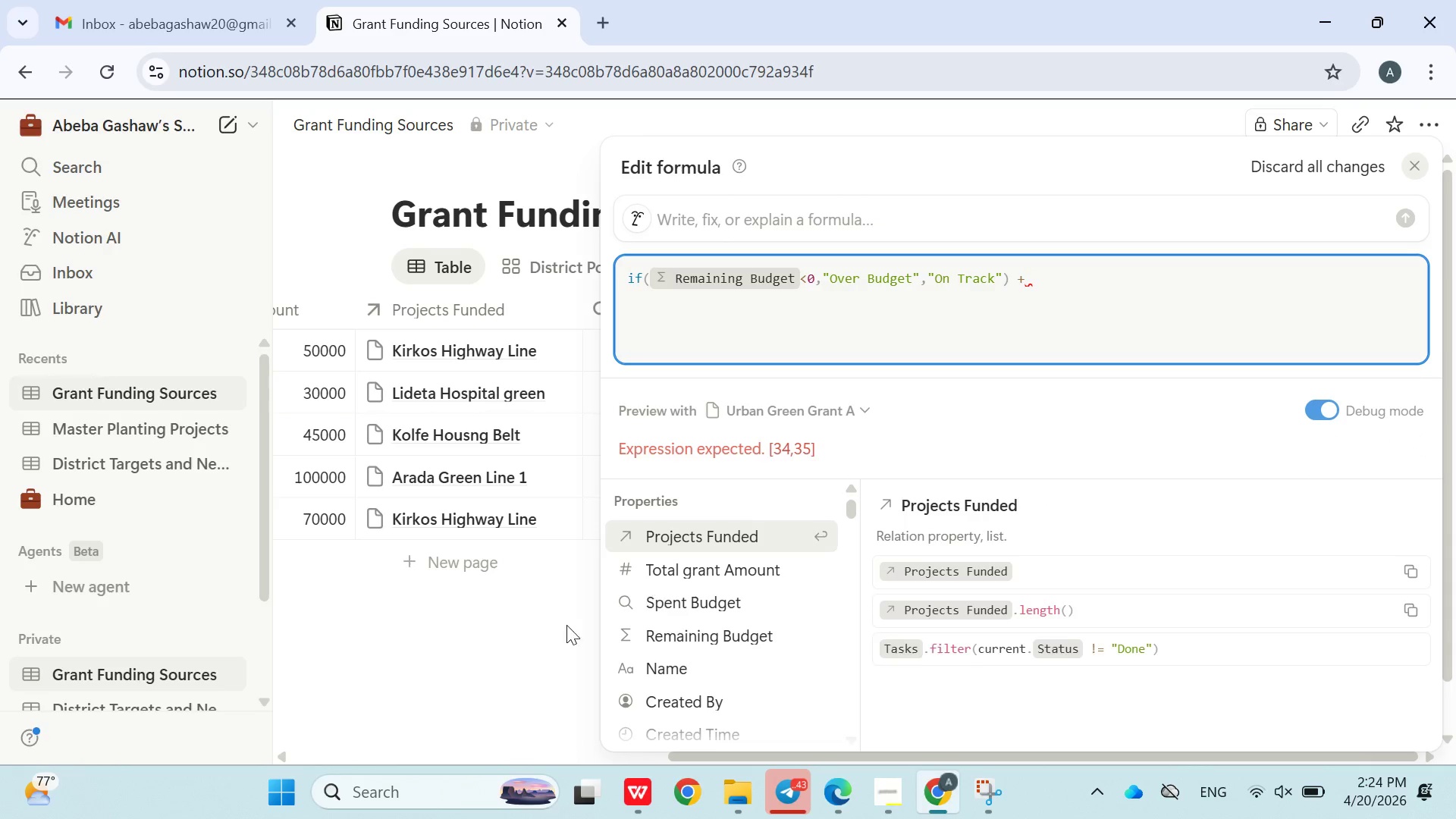 
left_click_drag(start_coordinate=[476, 633], to_coordinate=[481, 632])
 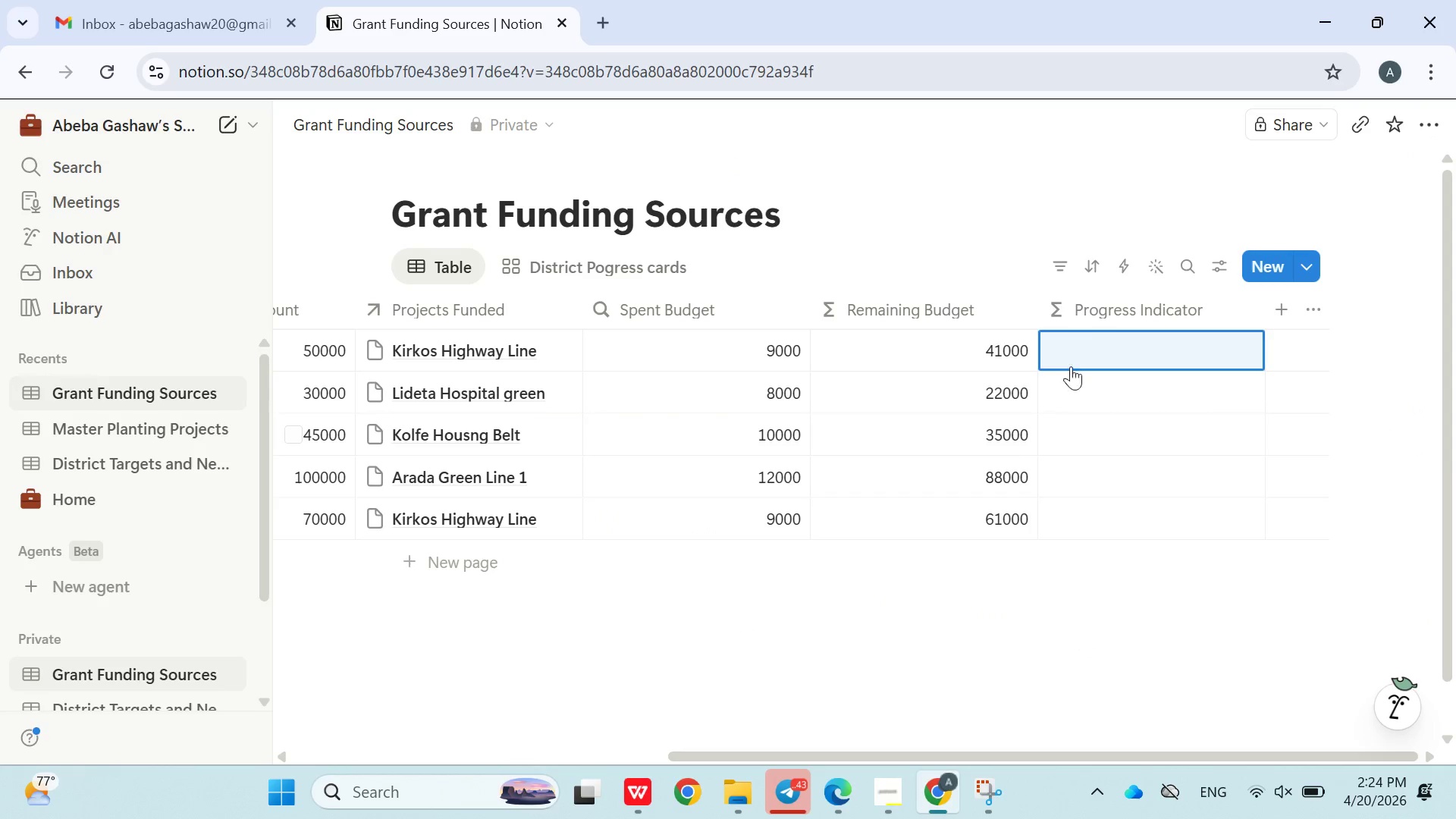 
left_click([1097, 334])
 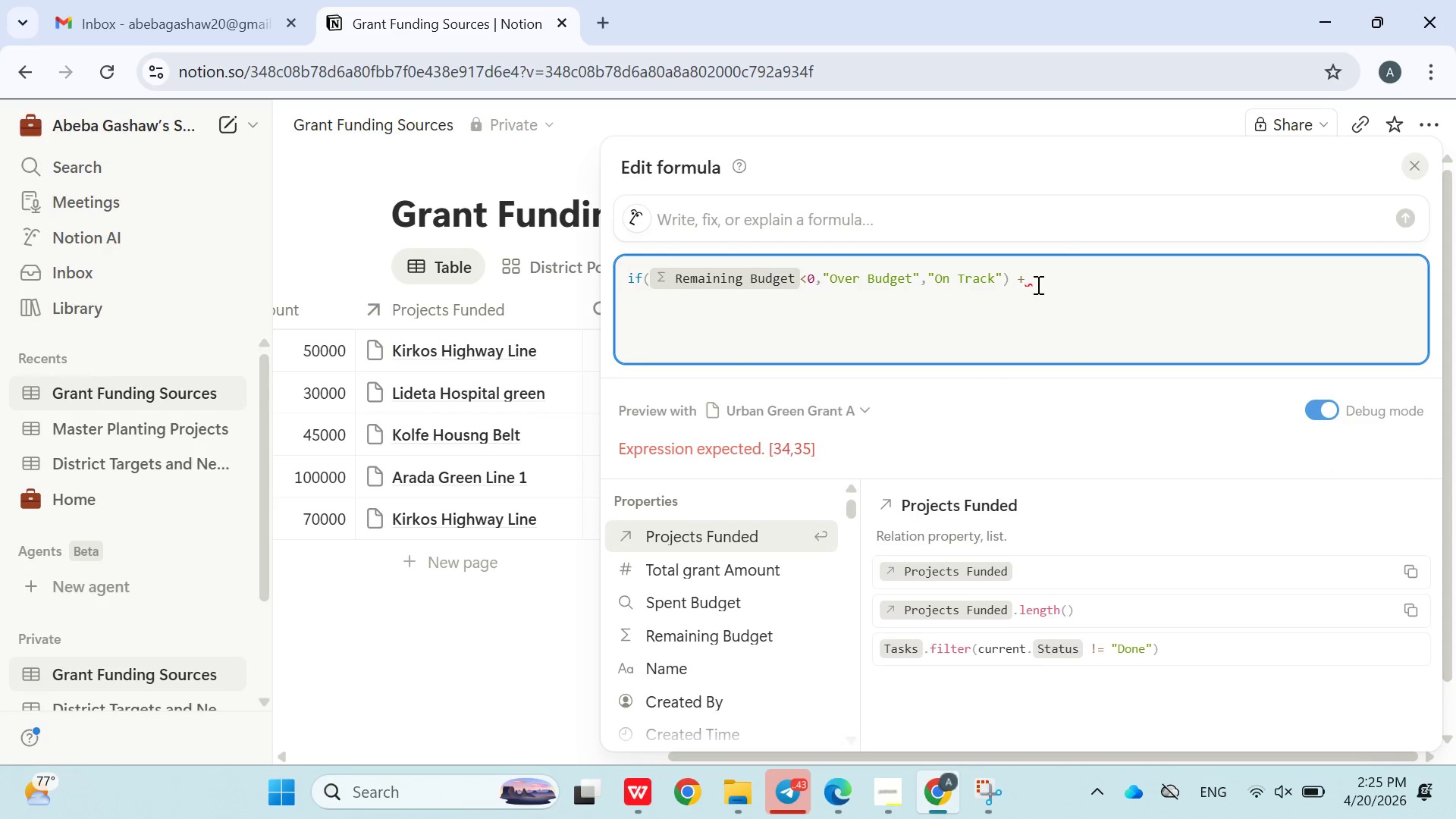 
key(Backspace)
 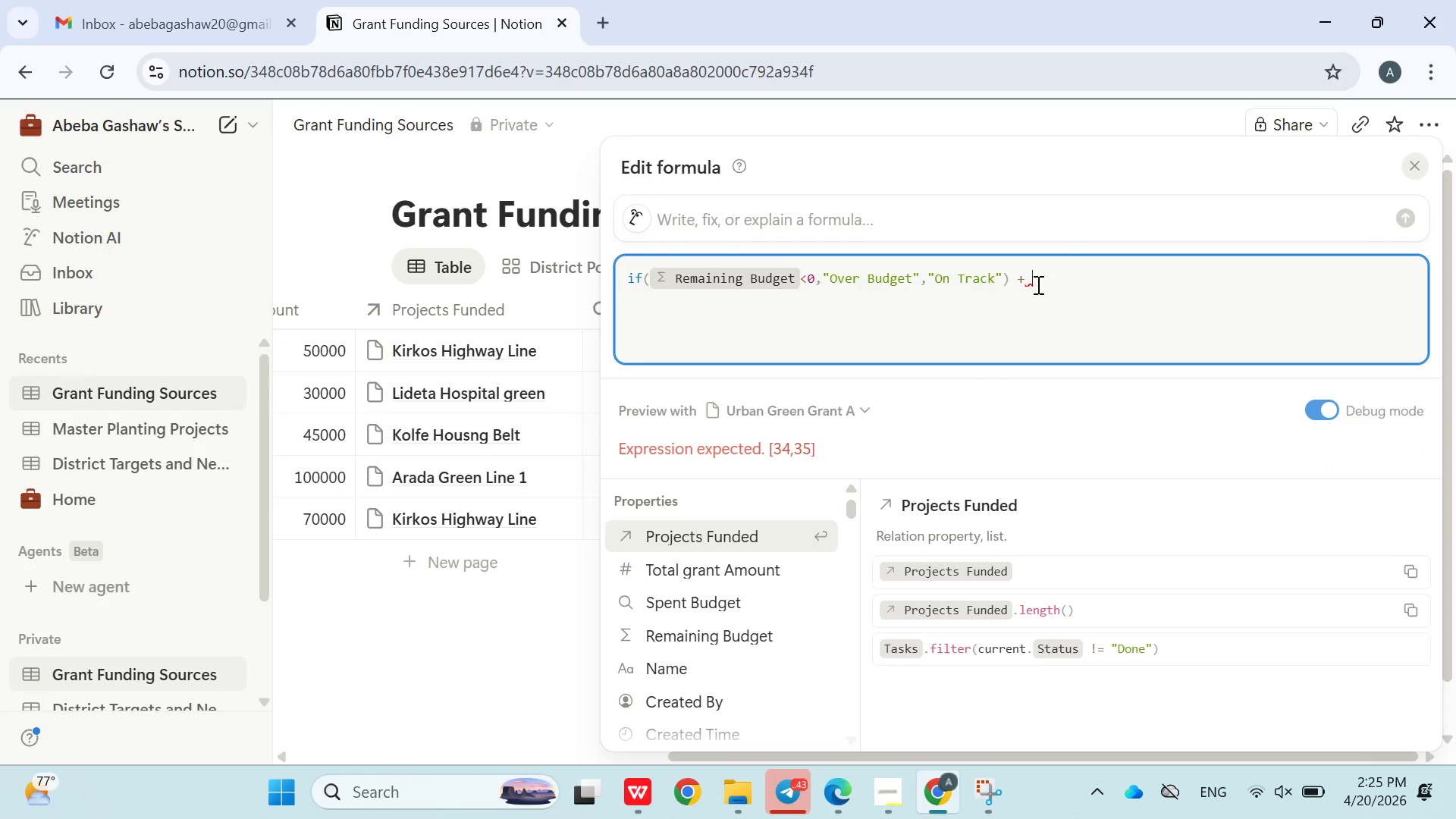 
key(Backspace)
 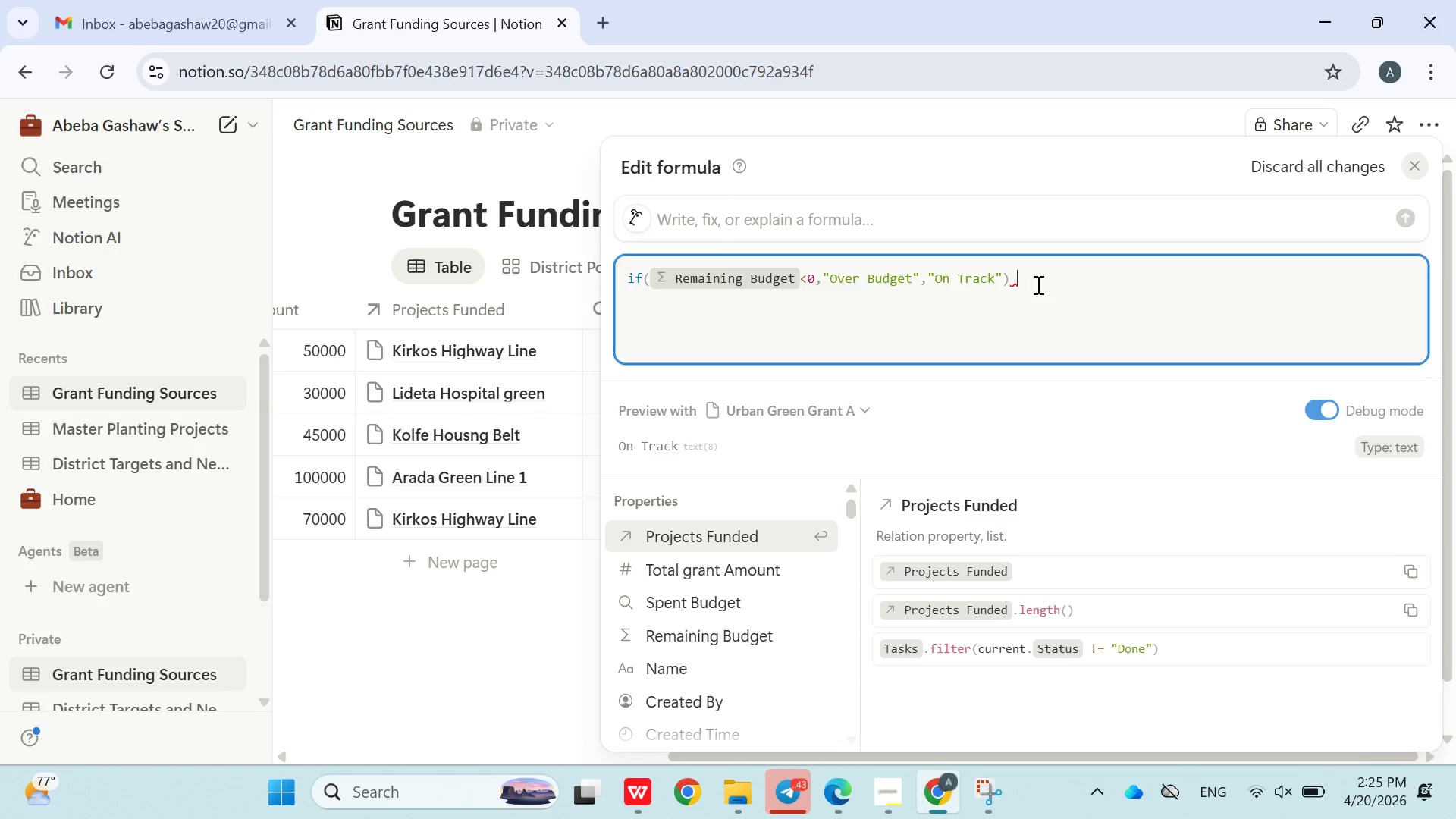 
key(Backspace)
 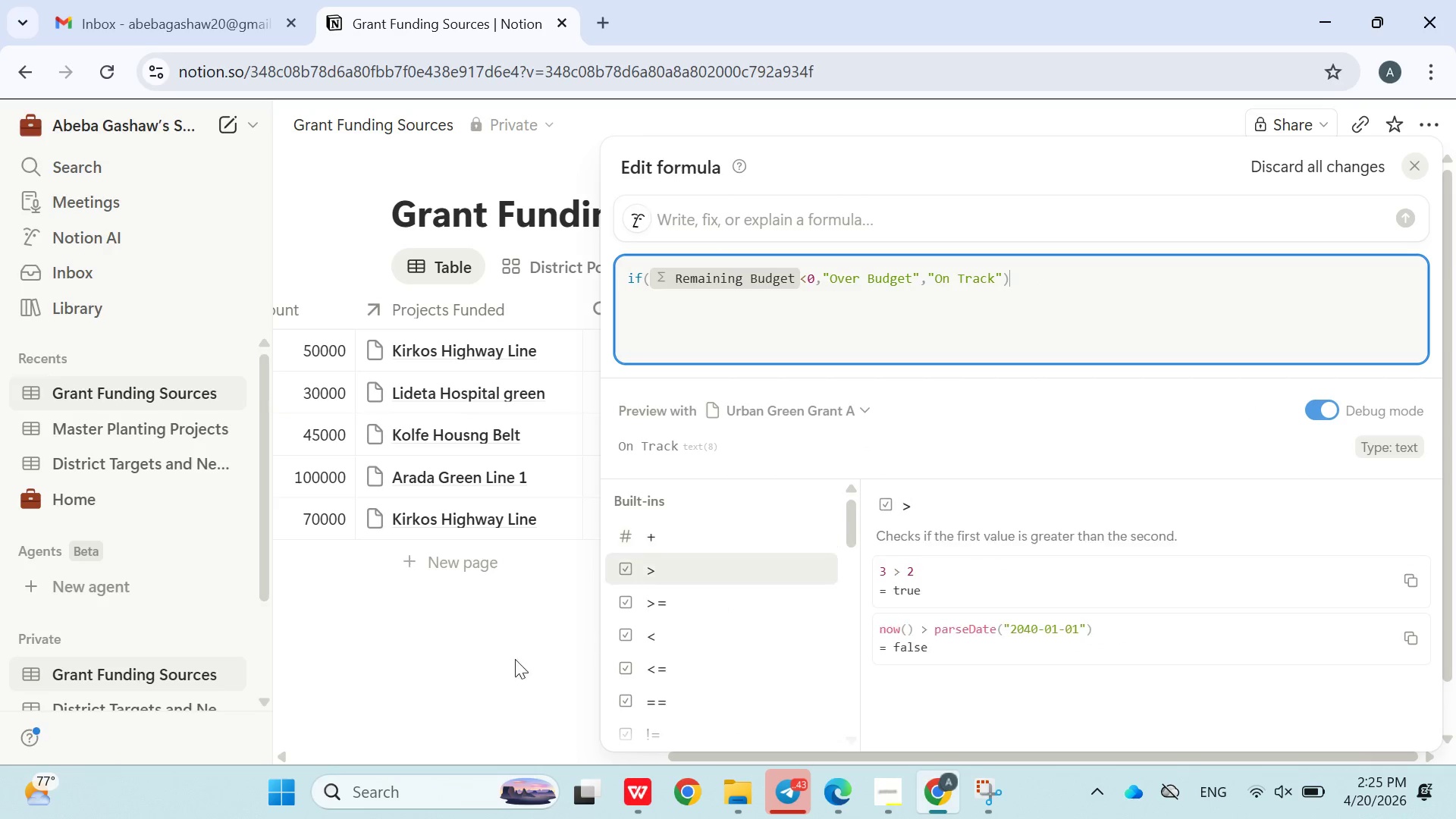 
left_click([445, 643])
 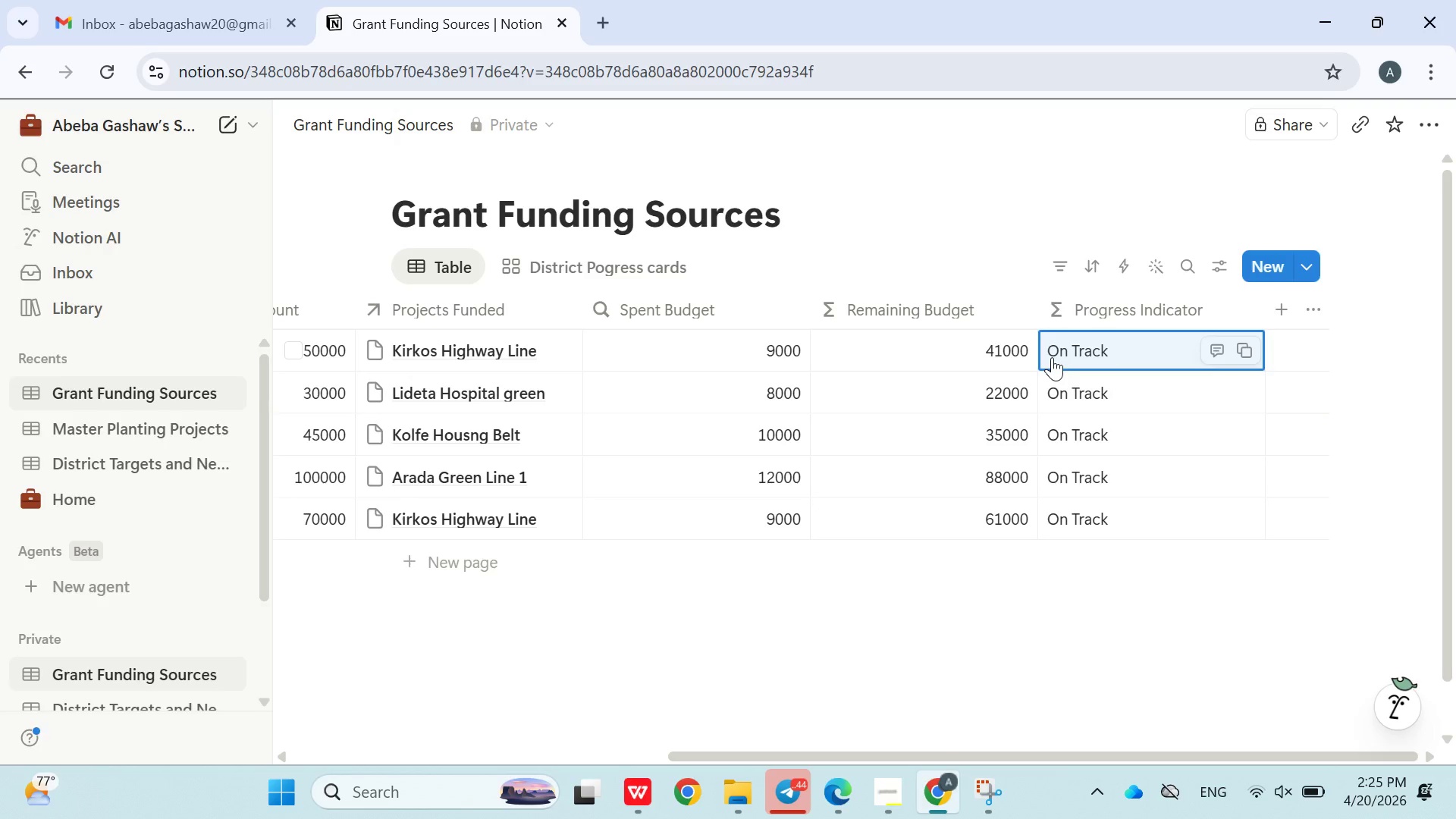 
wait(6.56)
 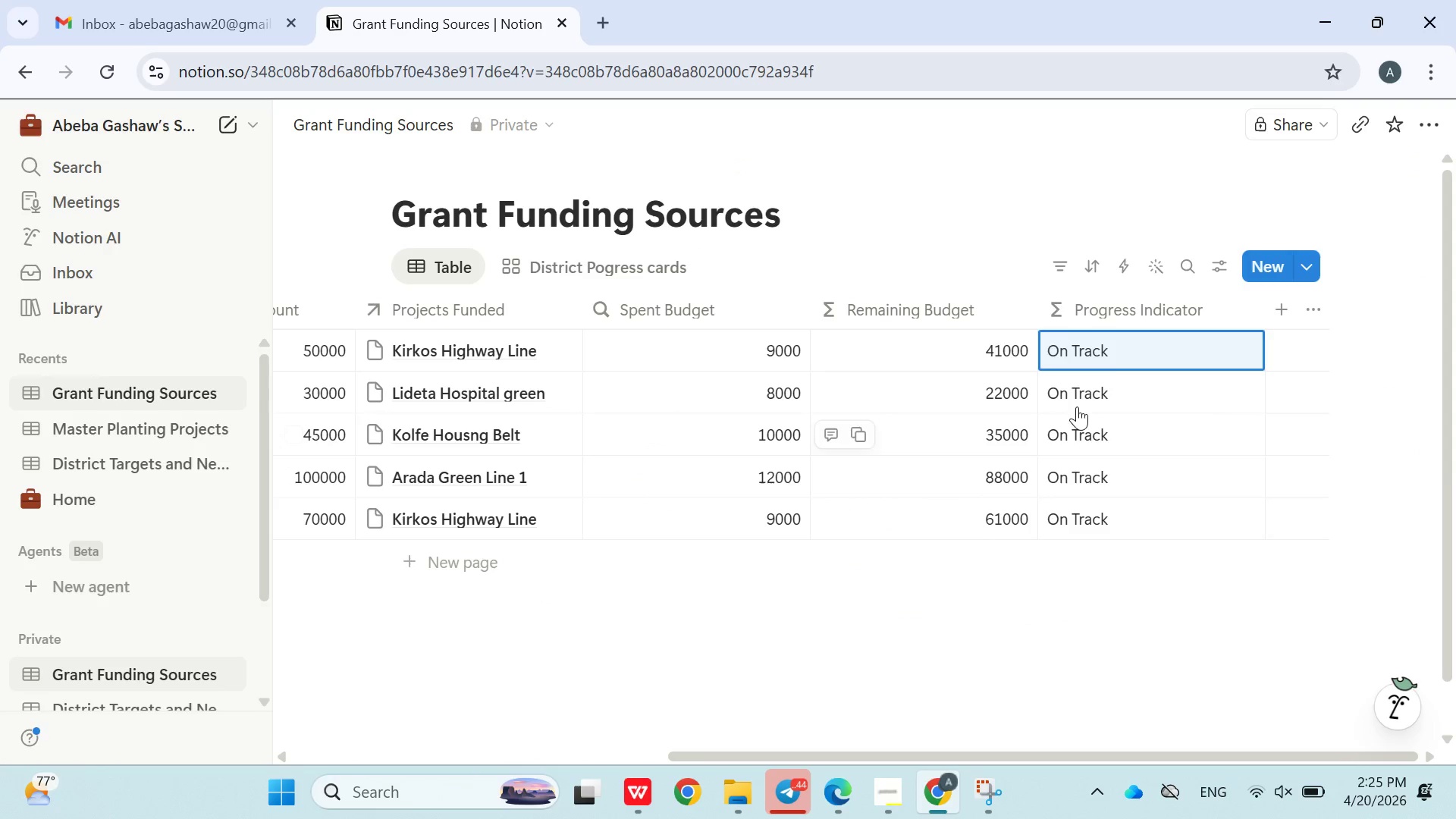 
left_click([609, 273])
 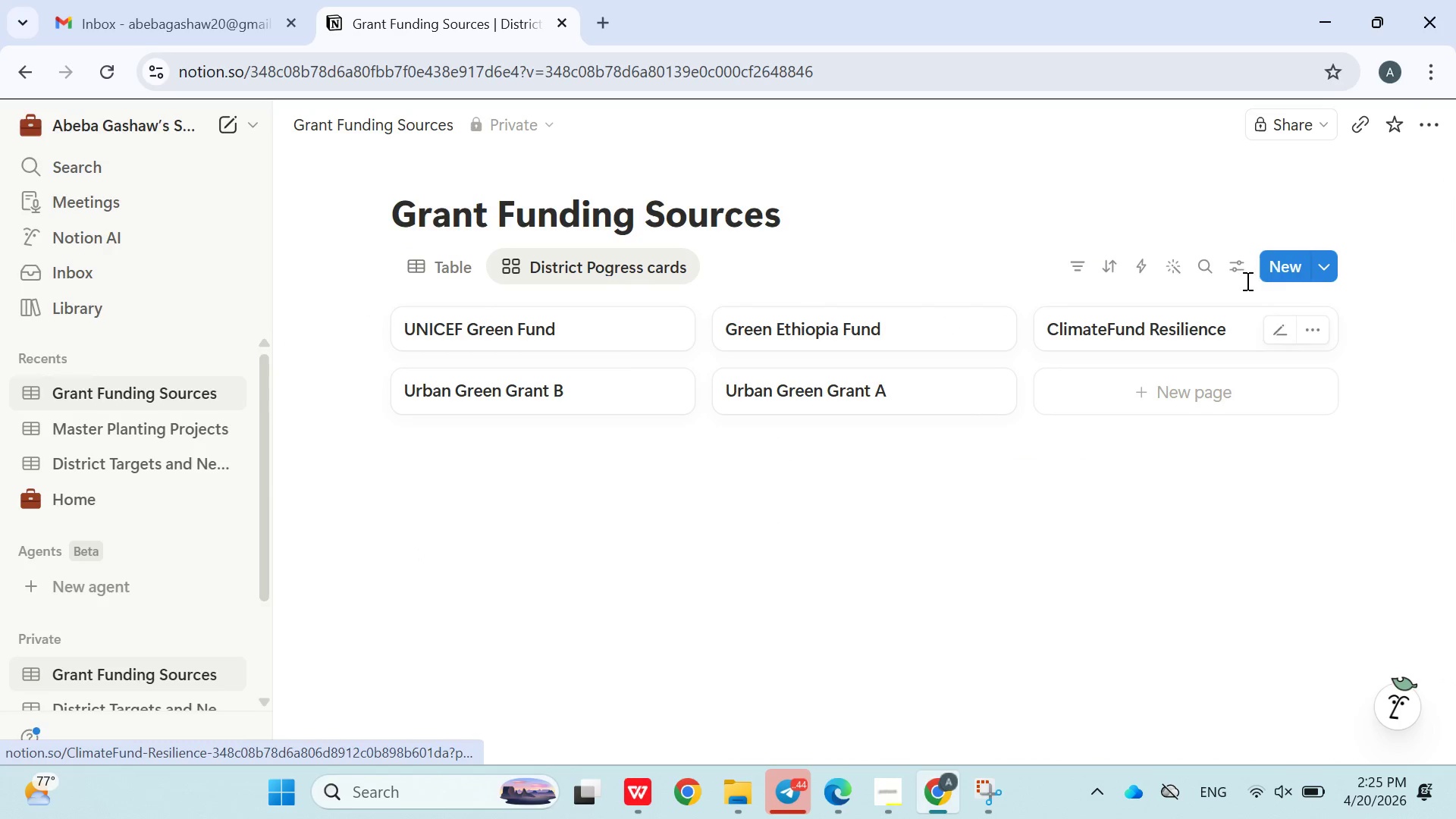 
left_click([1238, 277])
 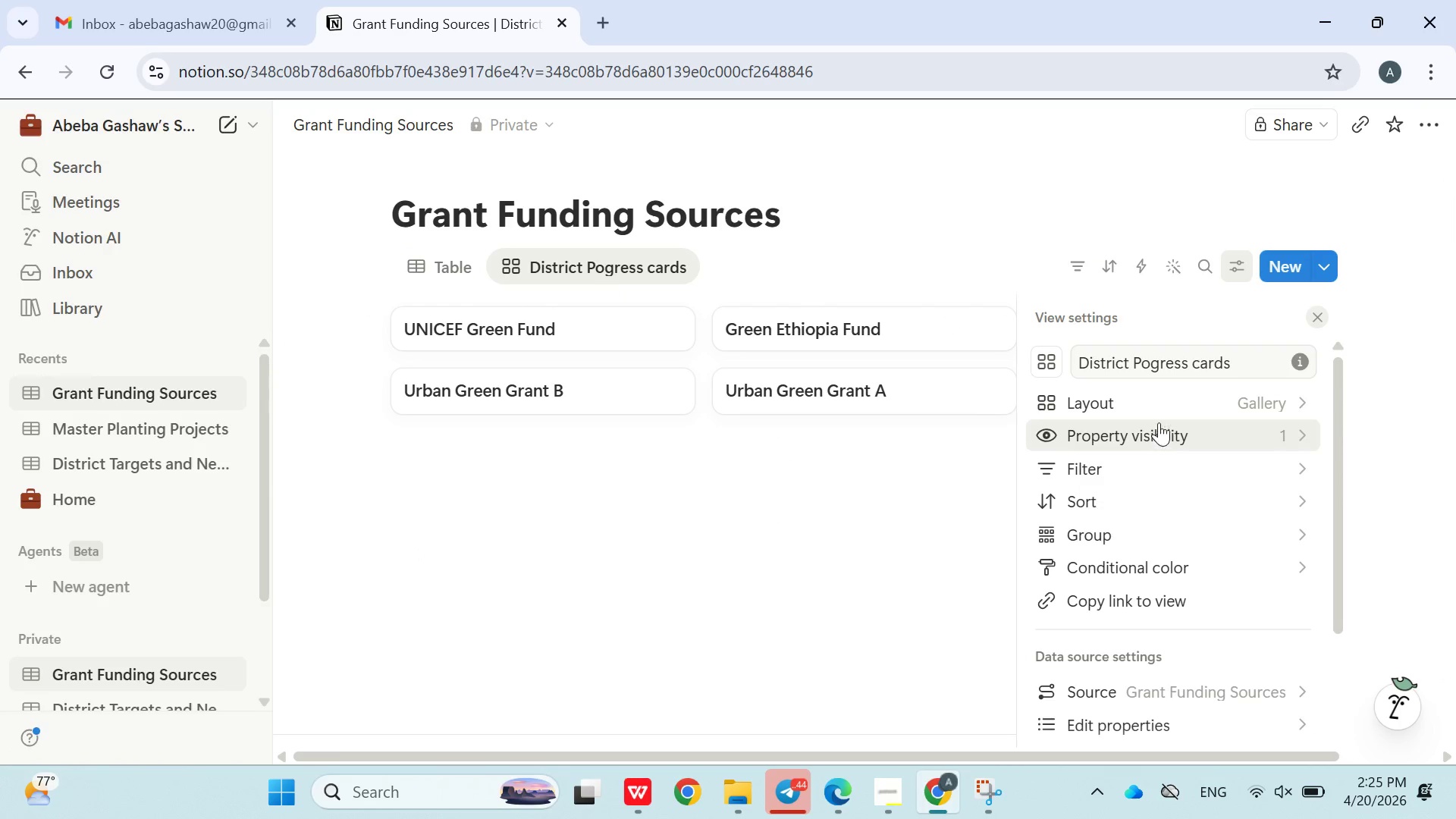 
left_click([1158, 413])
 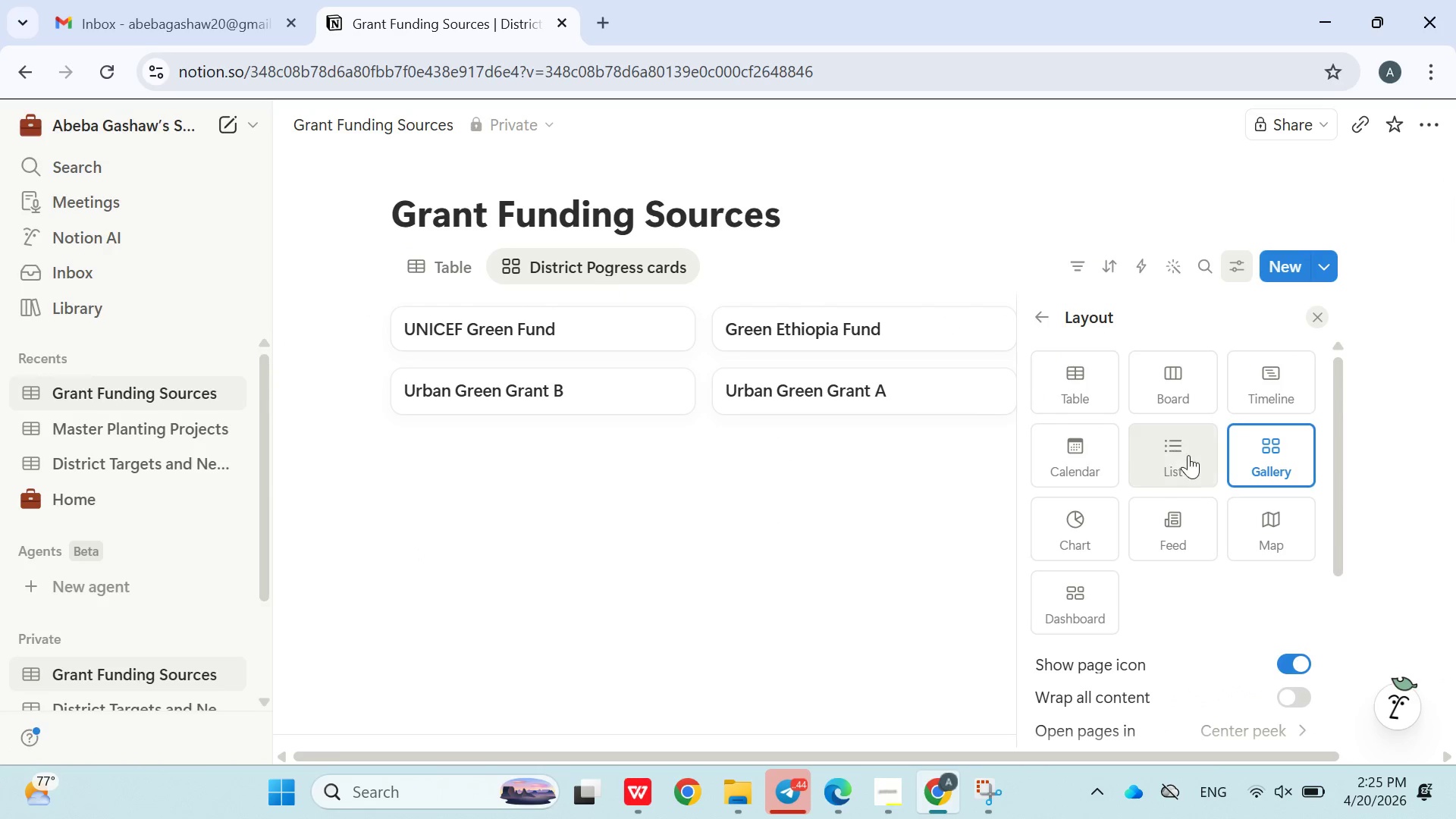 
scroll: coordinate [1192, 535], scroll_direction: down, amount: 5.0
 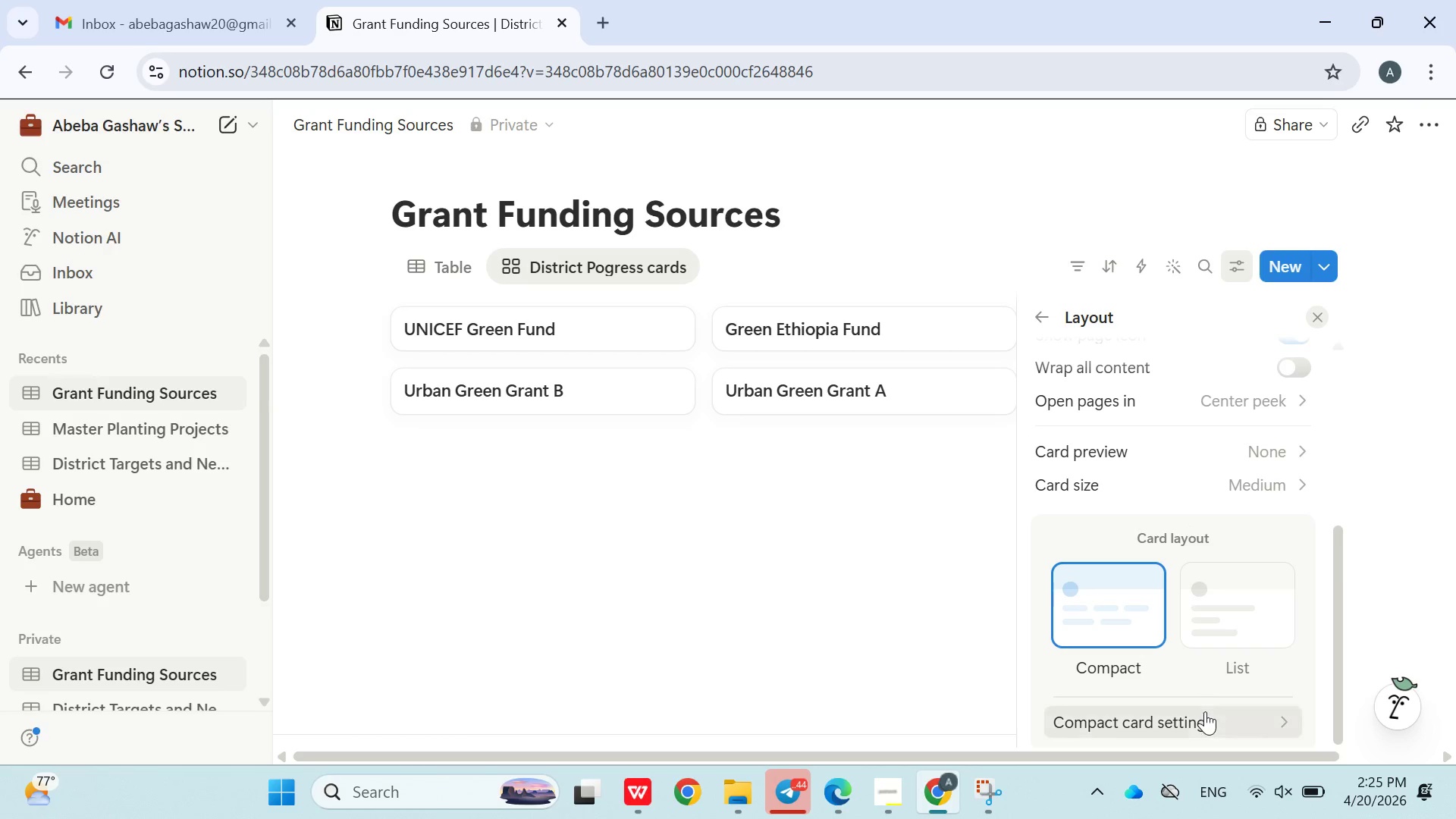 
left_click([1205, 711])
 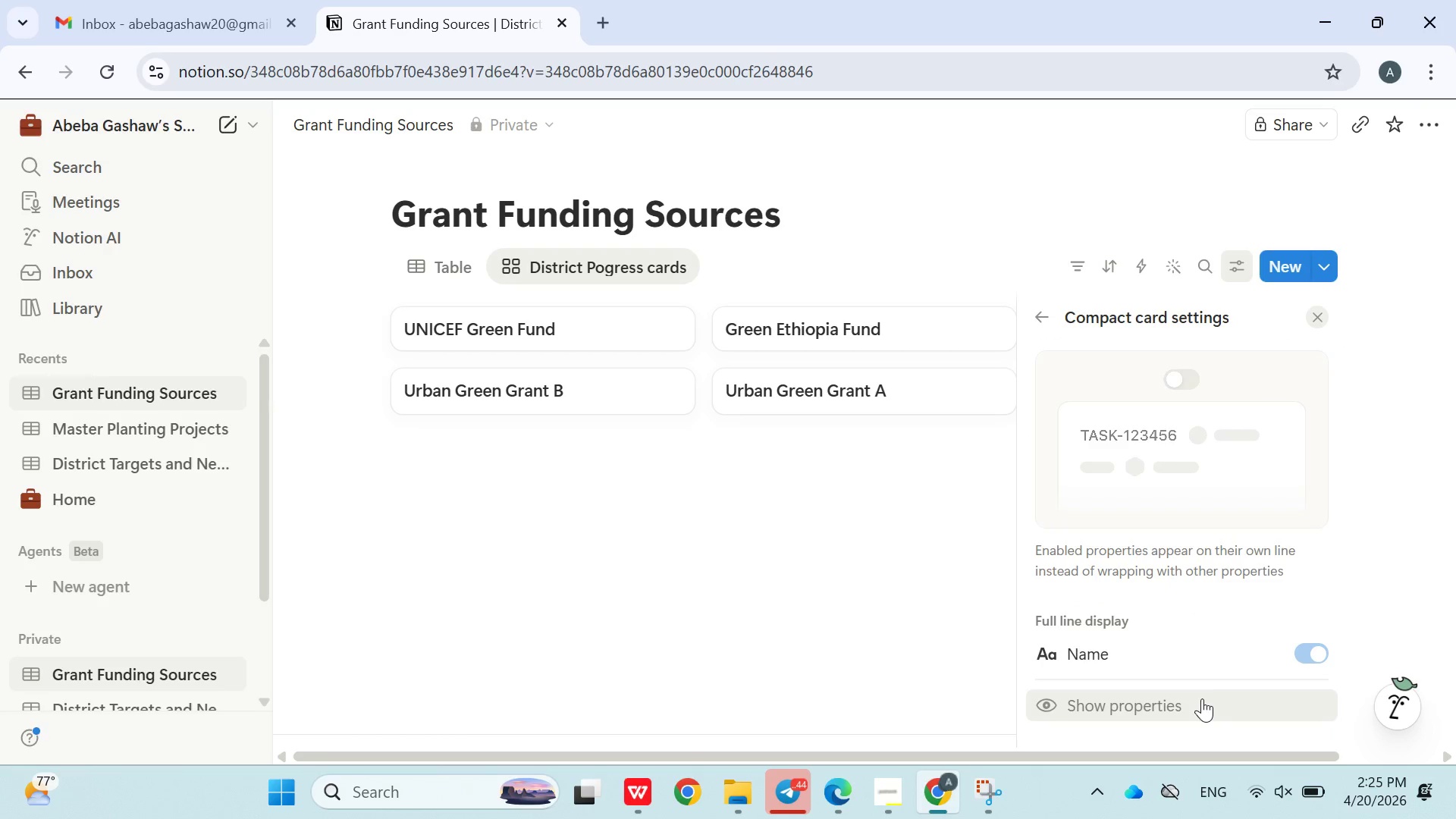 
scroll: coordinate [1209, 645], scroll_direction: down, amount: 5.0
 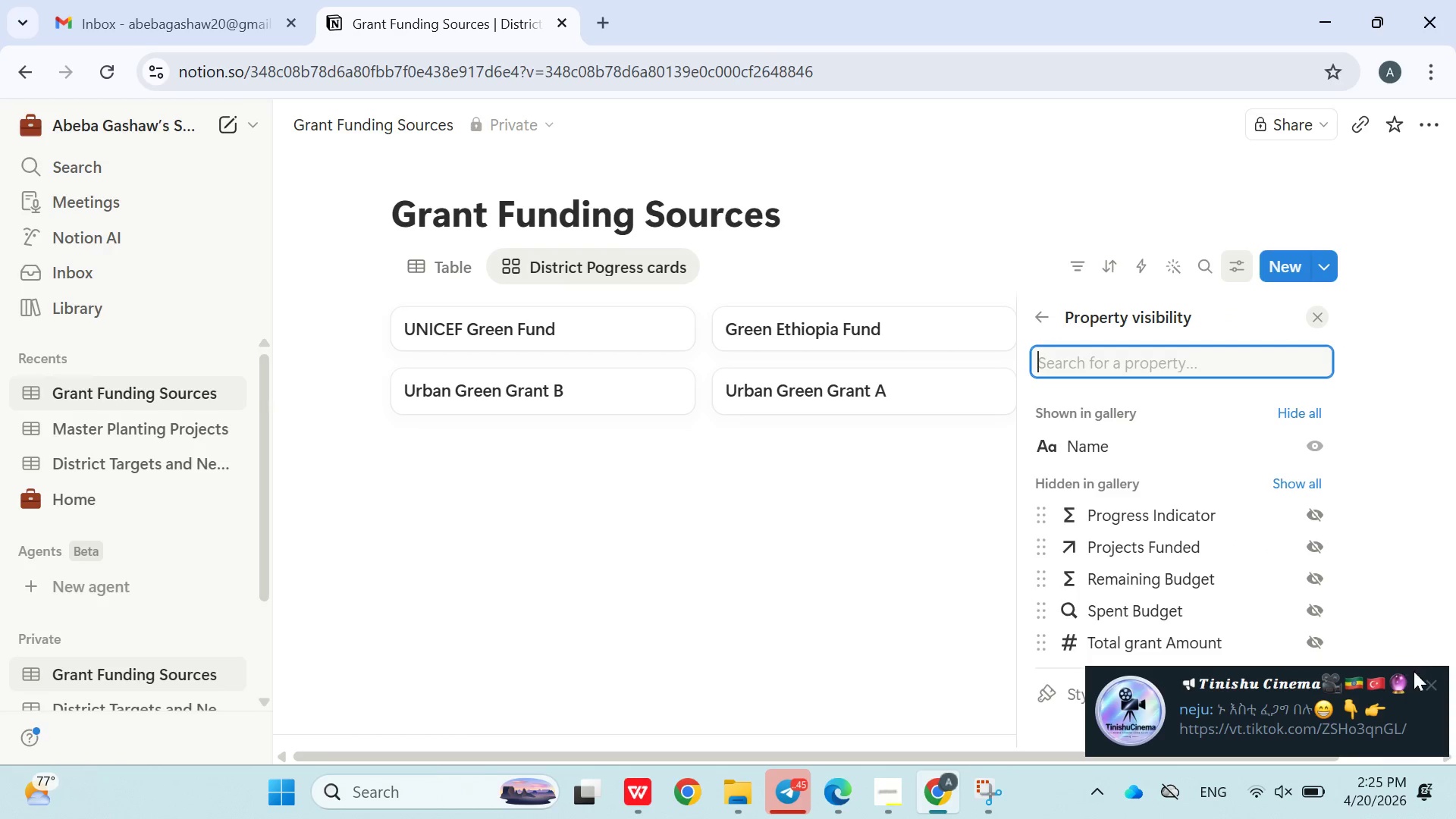 
left_click([1429, 679])
 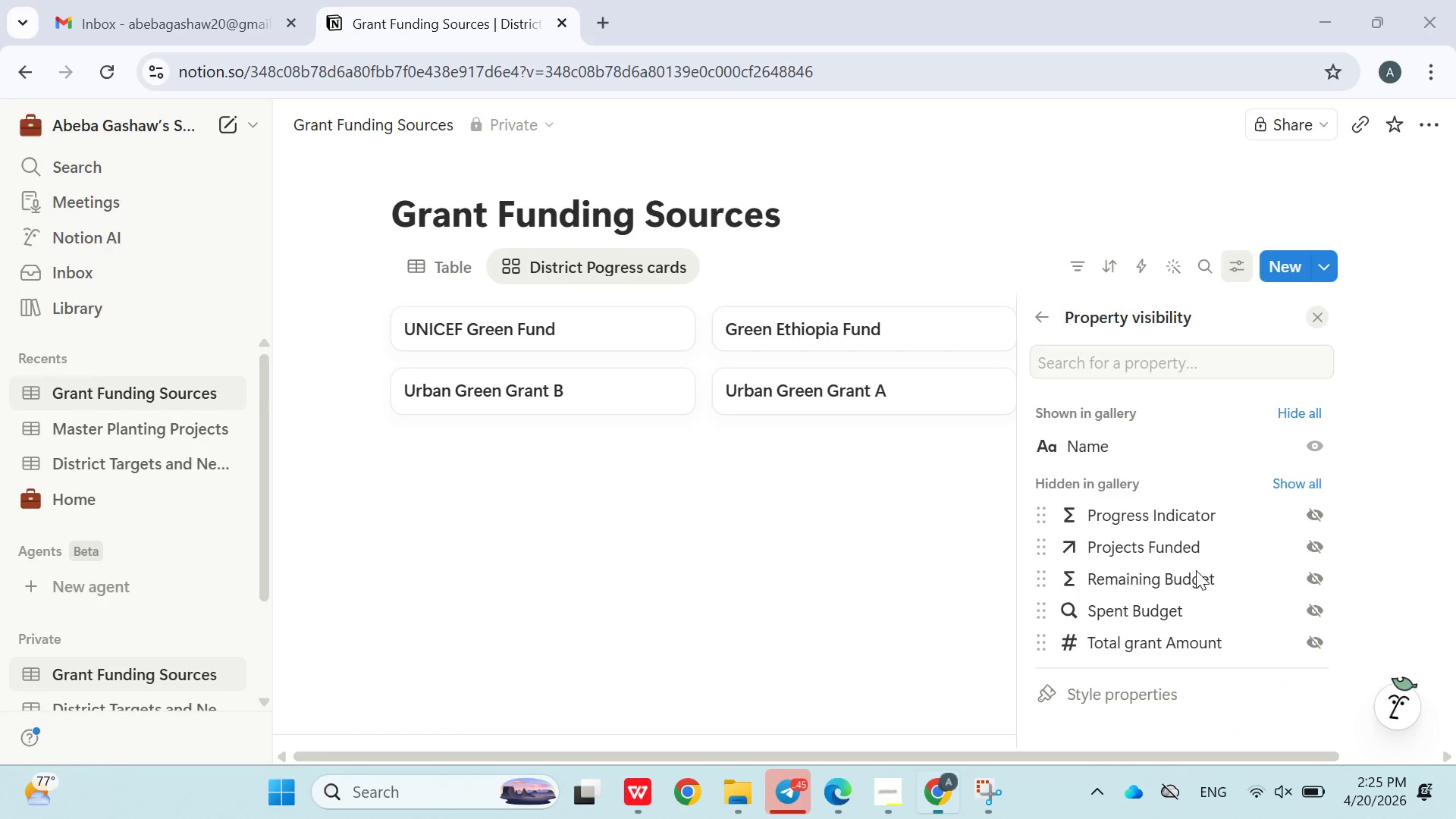 
scroll: coordinate [1196, 570], scroll_direction: down, amount: 3.0
 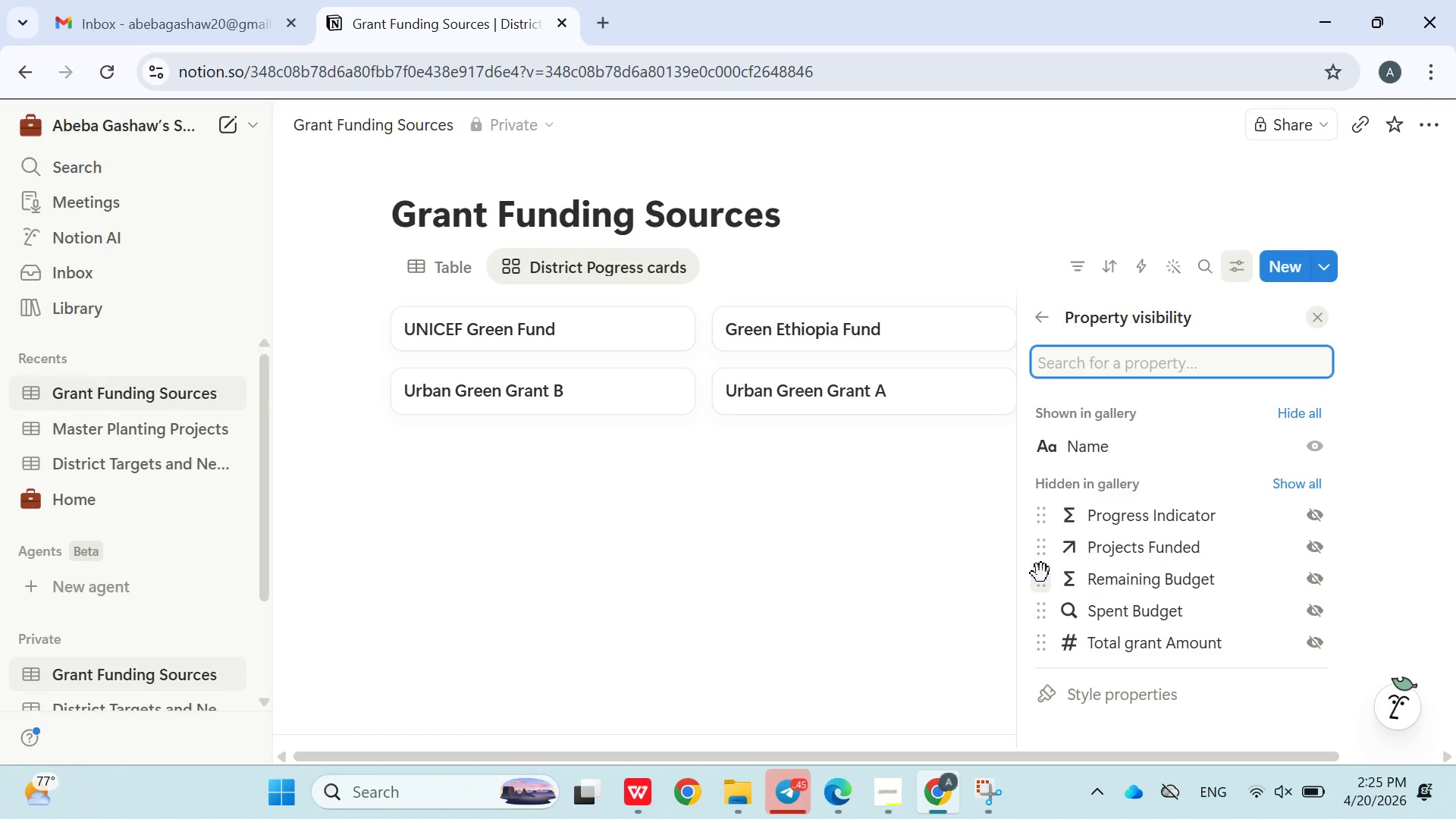 
left_click([1151, 412])
 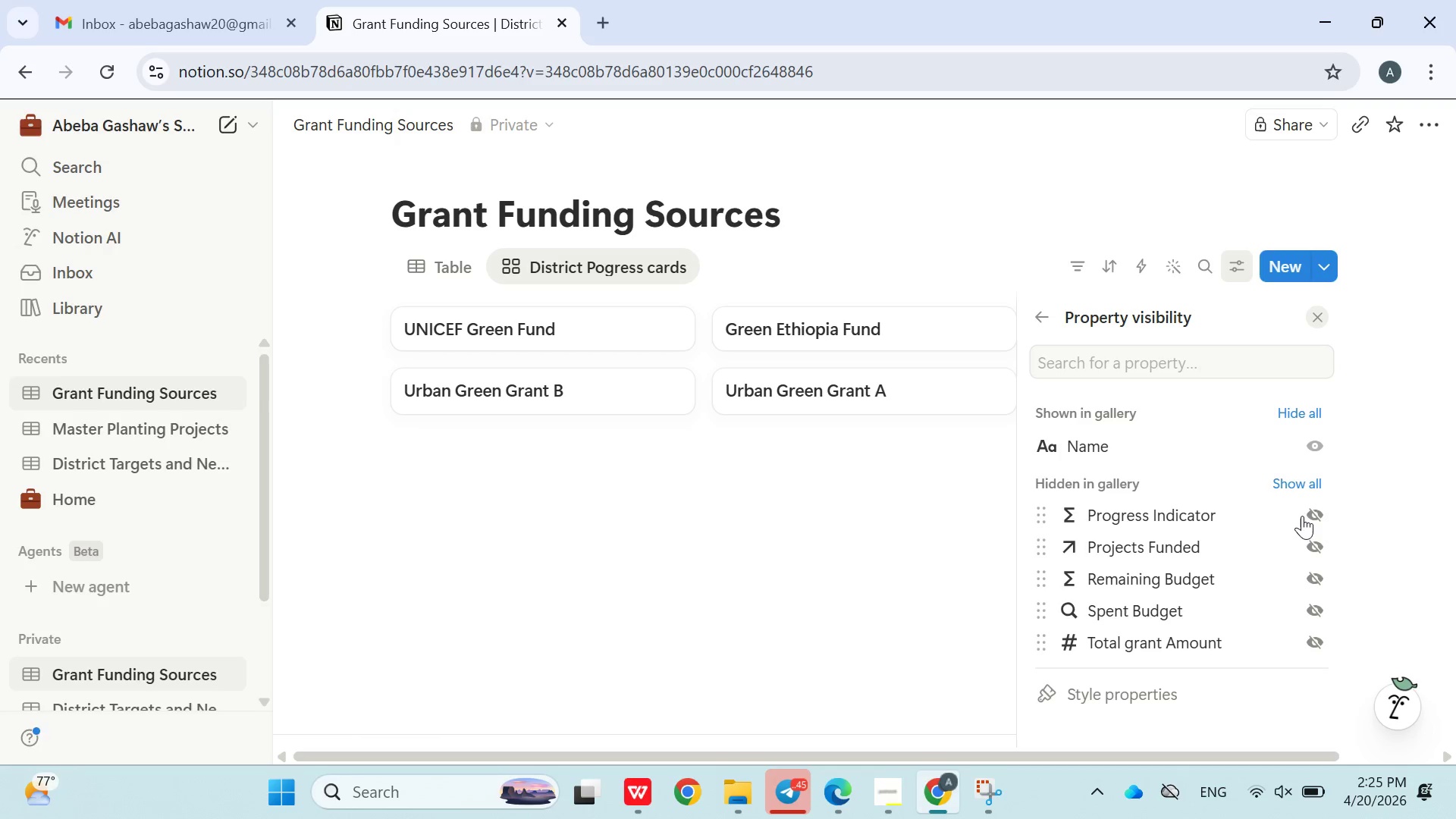 
left_click([1308, 516])
 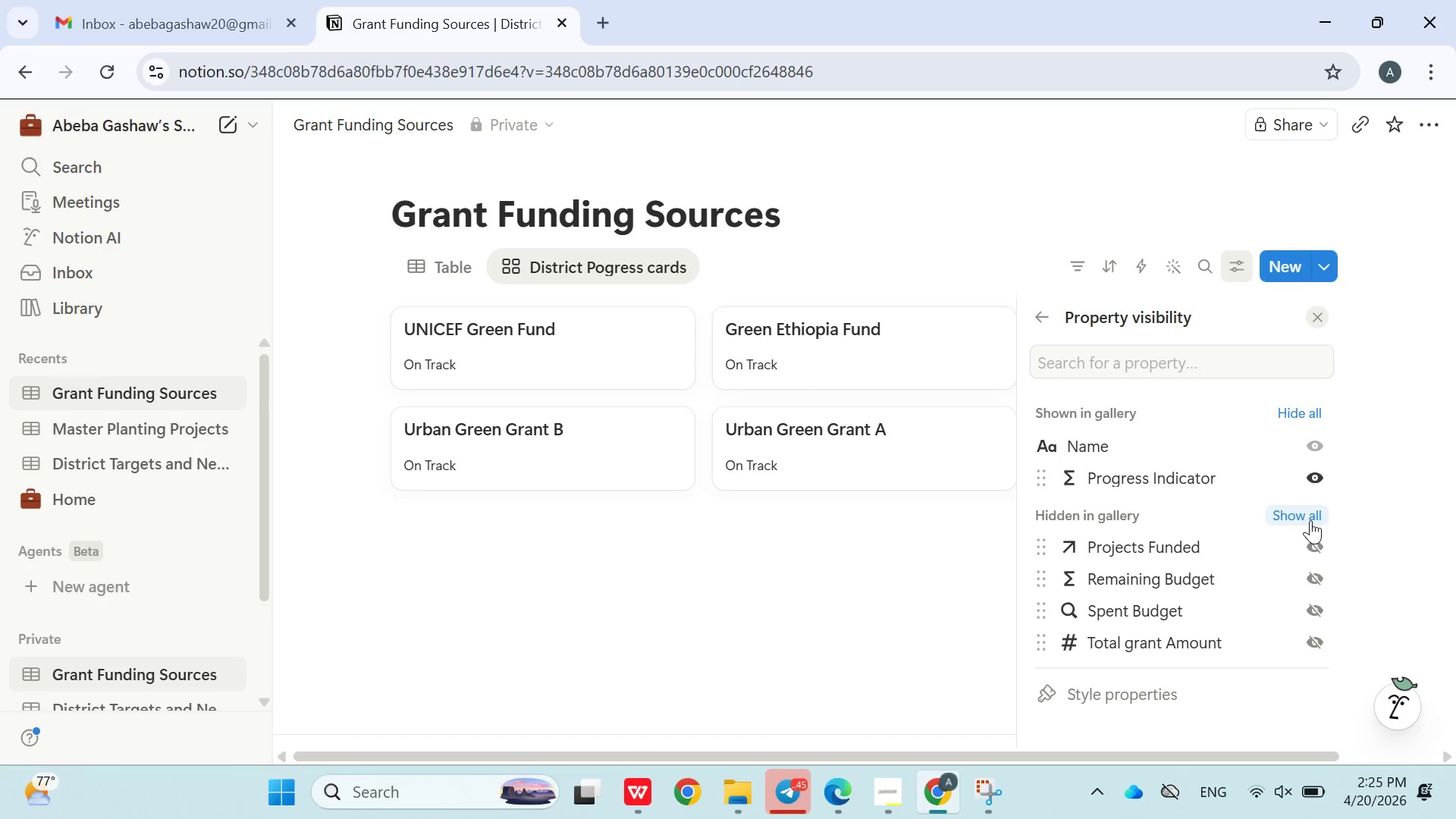 
left_click([1320, 540])
 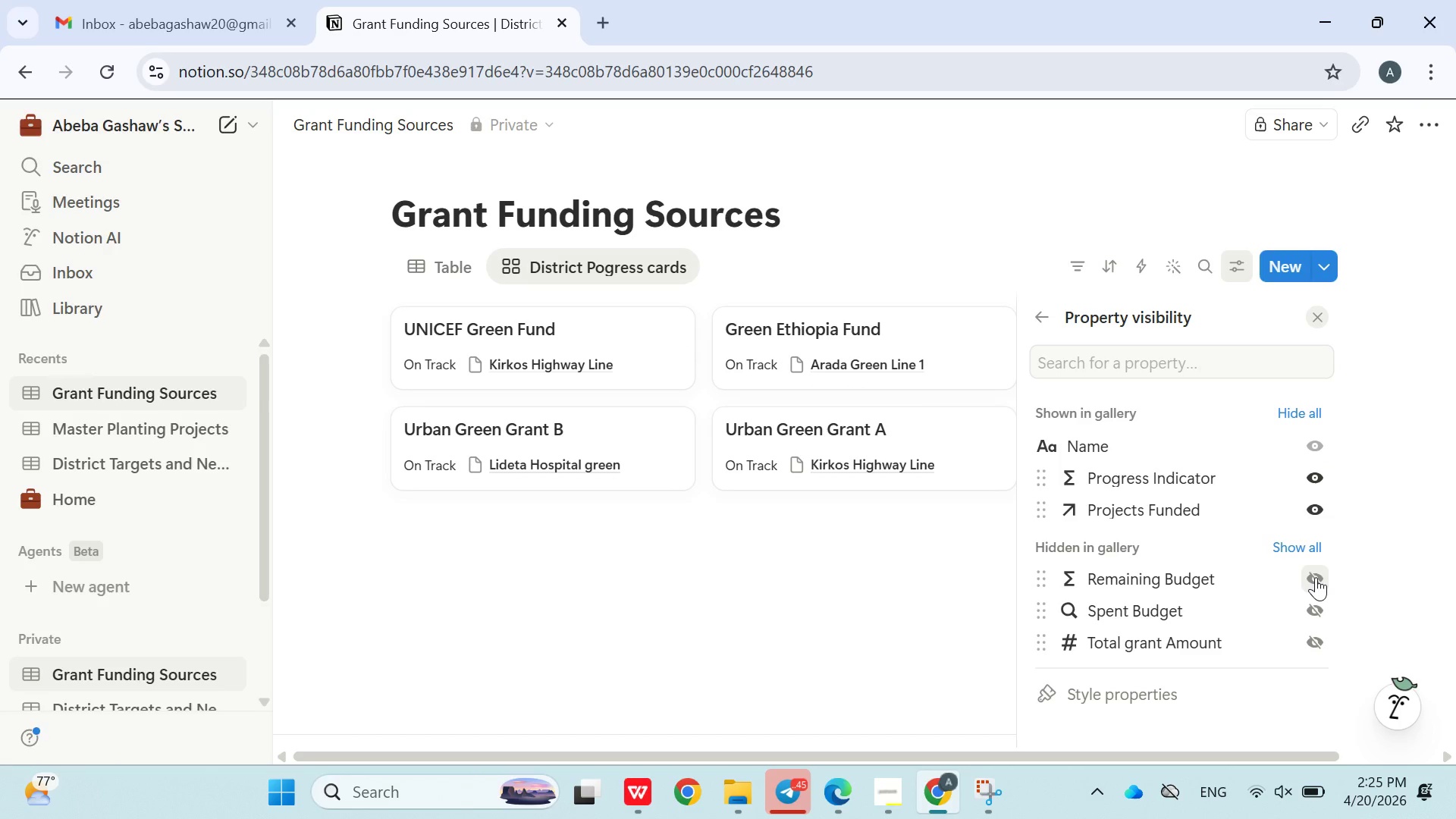 
left_click([1316, 577])
 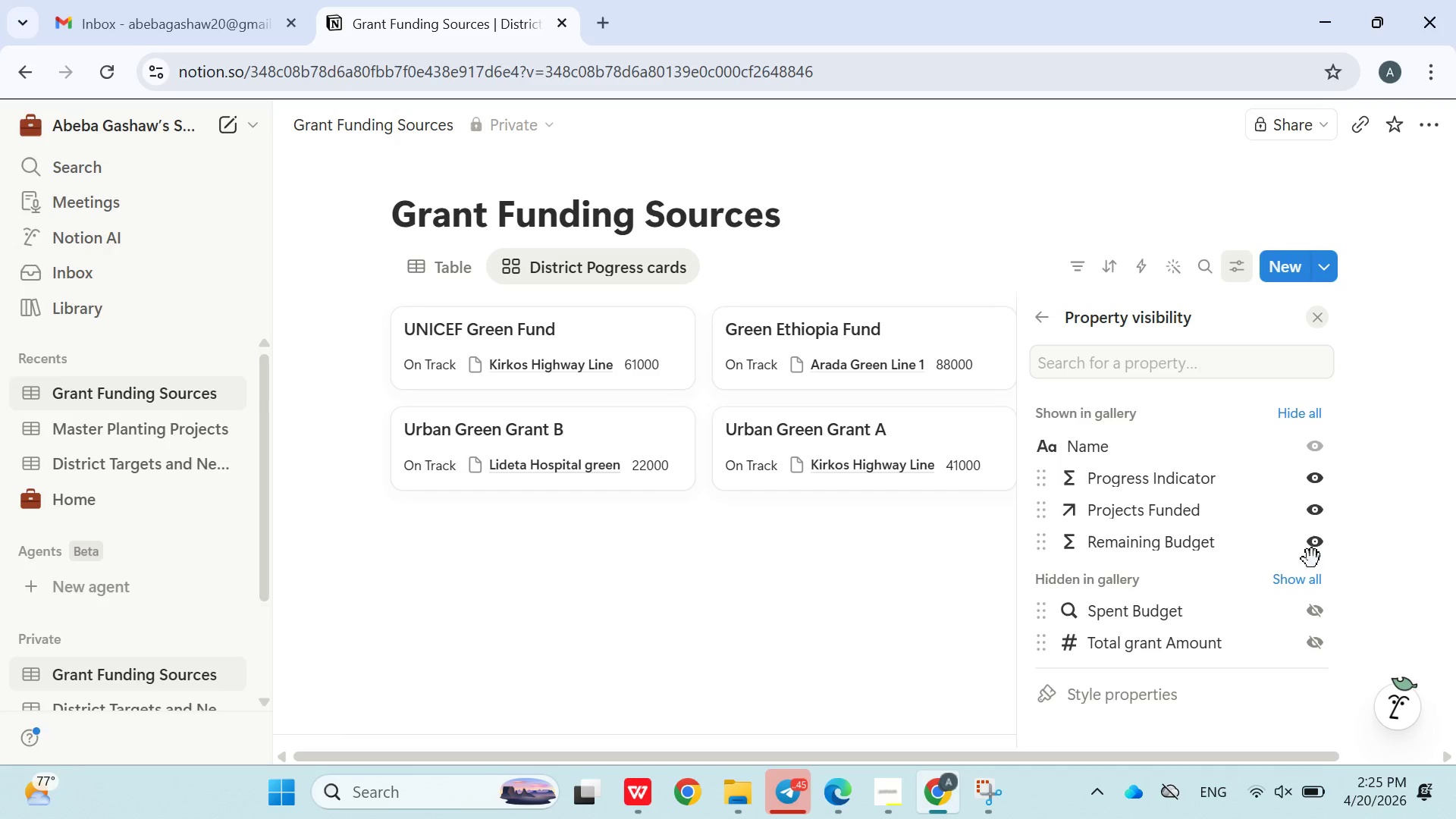 
wait(7.36)
 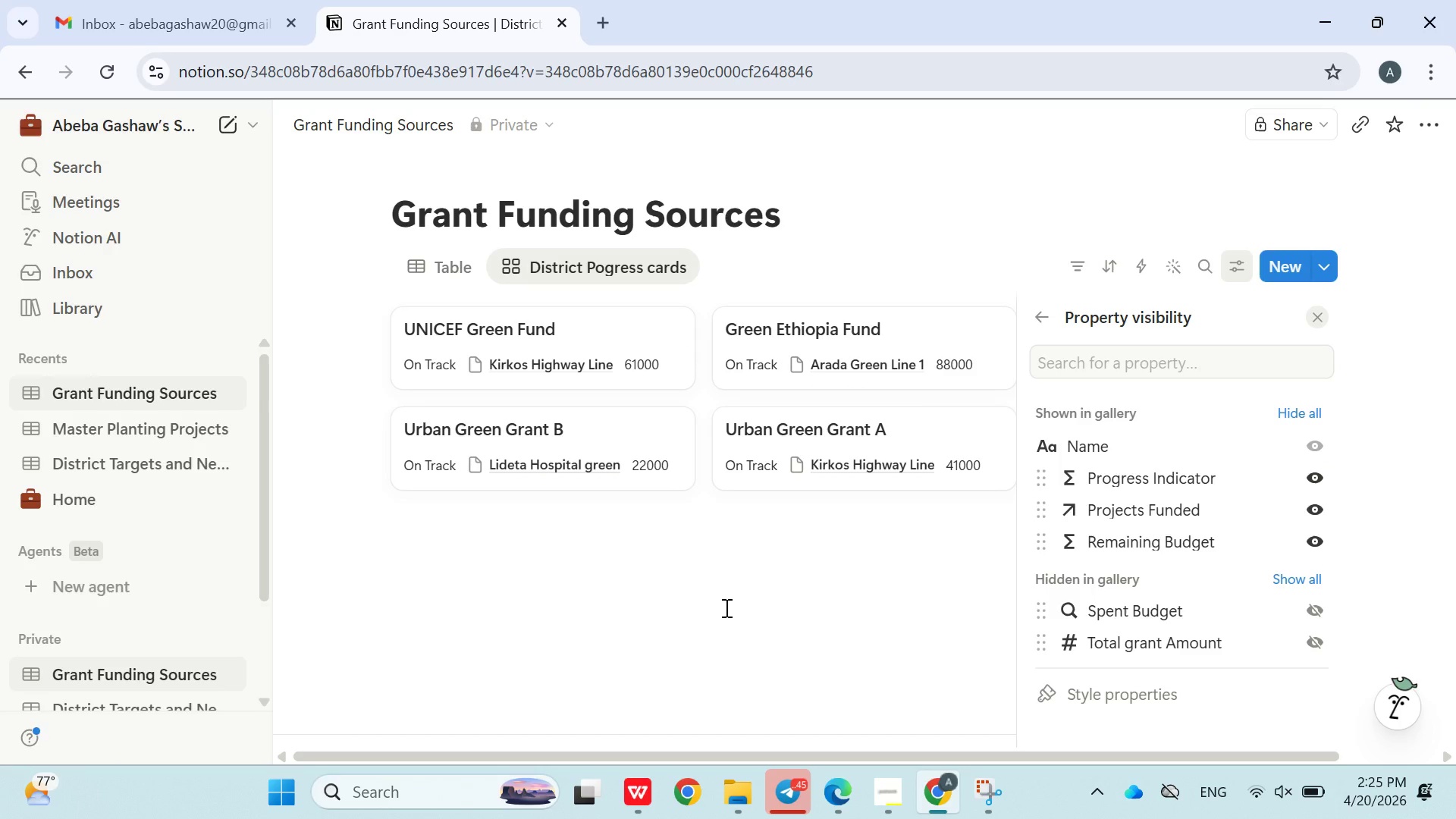 
left_click([1312, 554])
 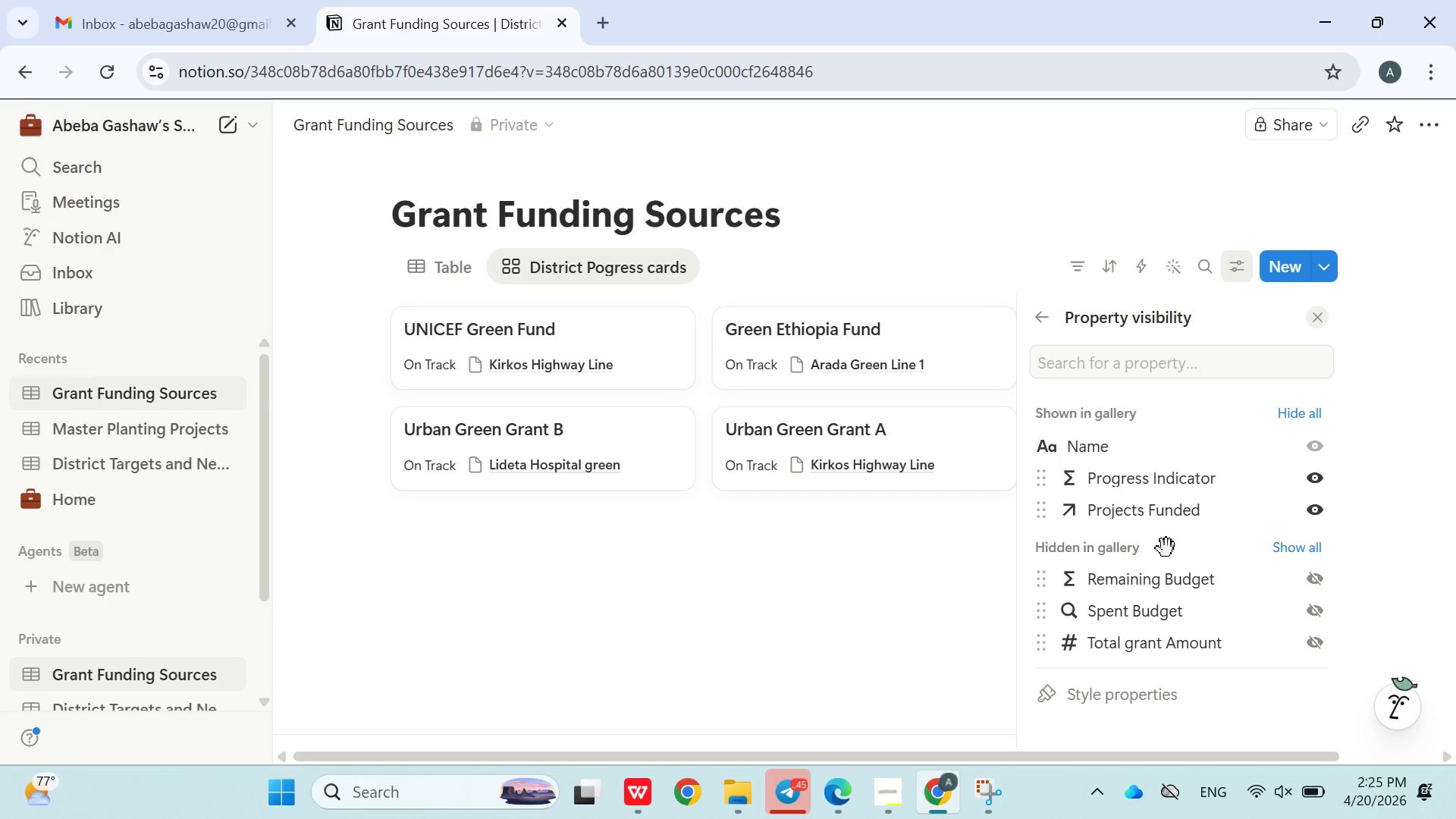 
left_click([1311, 500])
 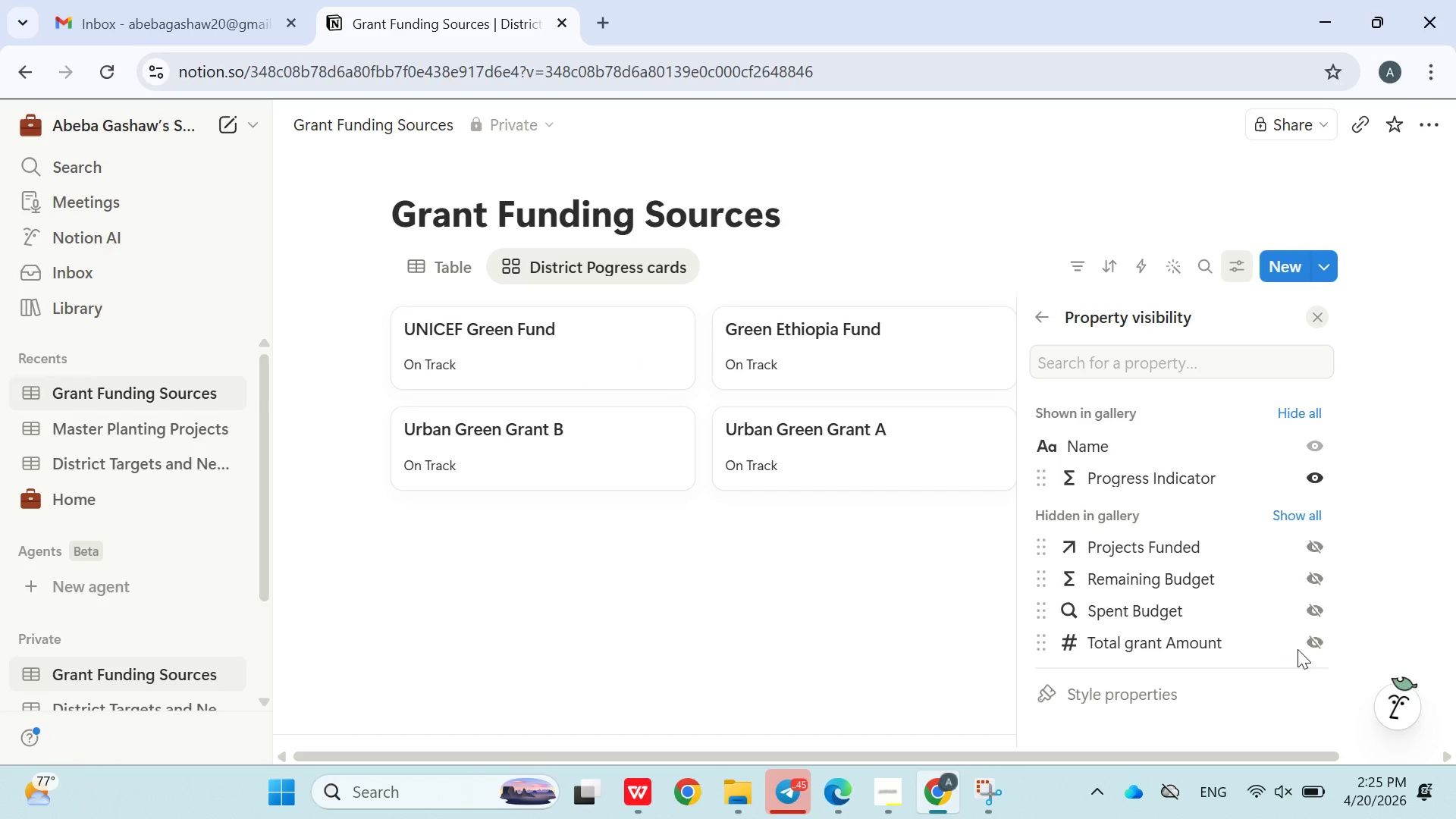 
left_click([1310, 643])
 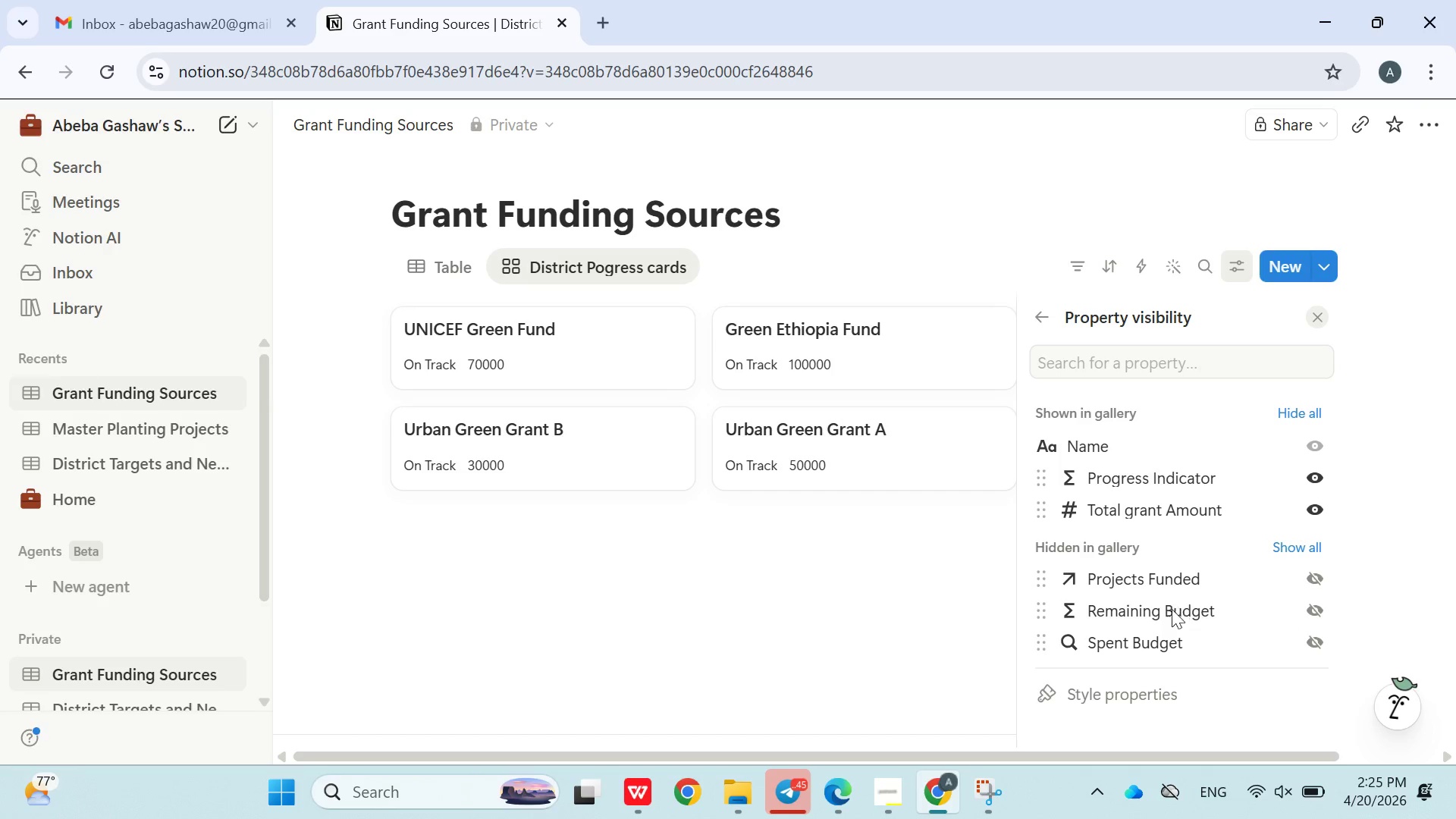 
scroll: coordinate [1234, 457], scroll_direction: up, amount: 1.0
 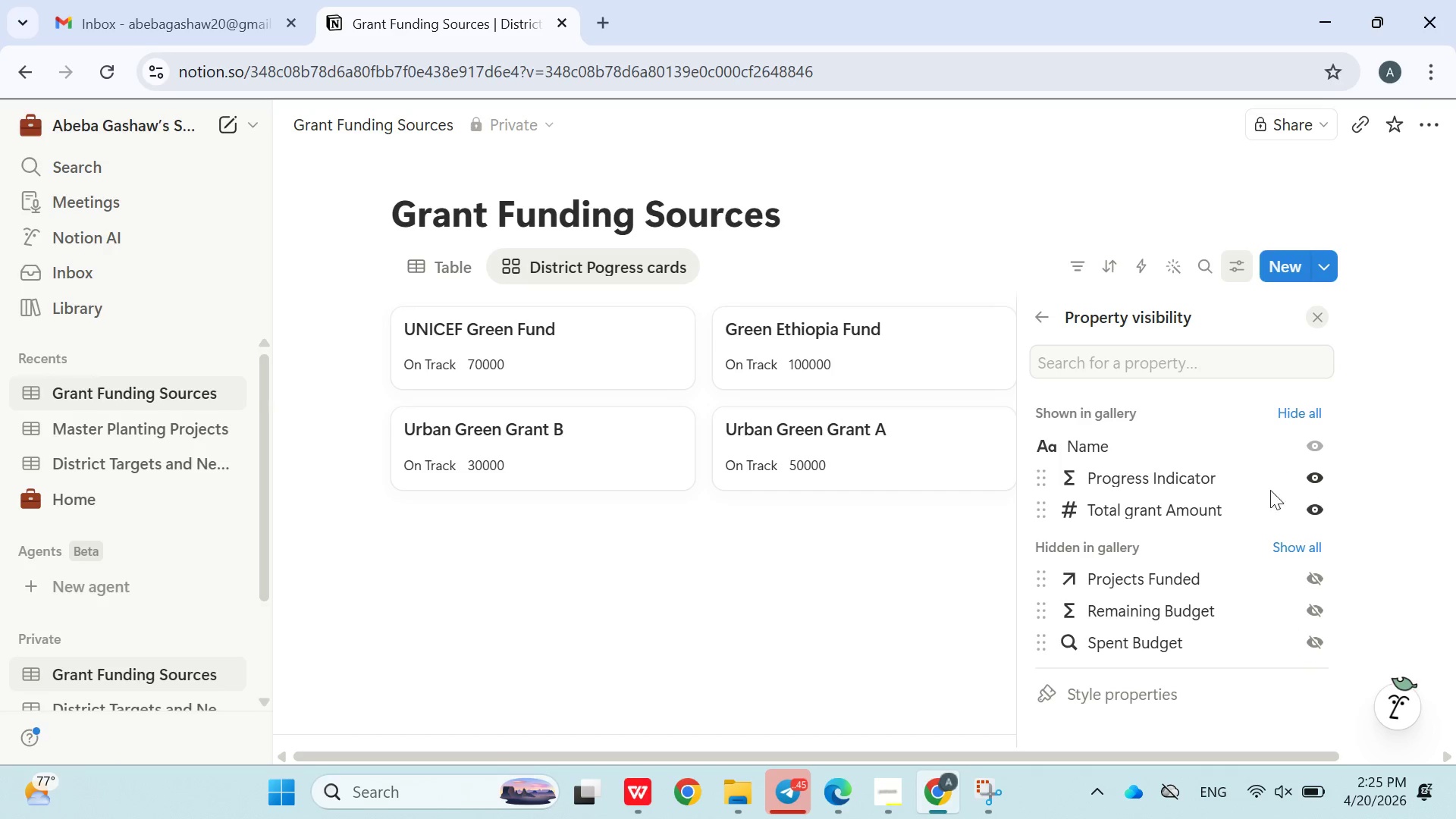 
scroll: coordinate [1245, 566], scroll_direction: down, amount: 2.0
 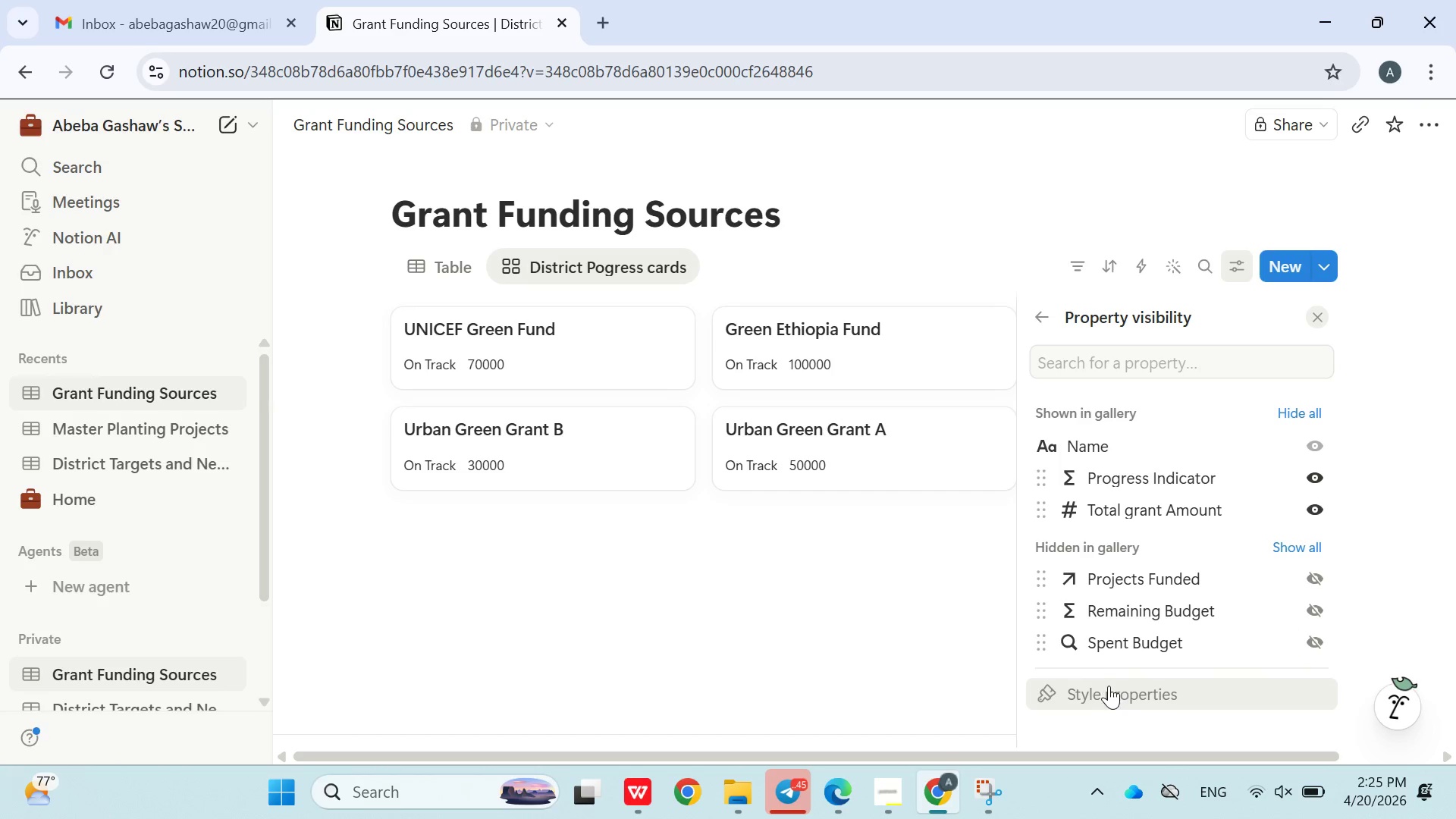 
left_click([1106, 689])
 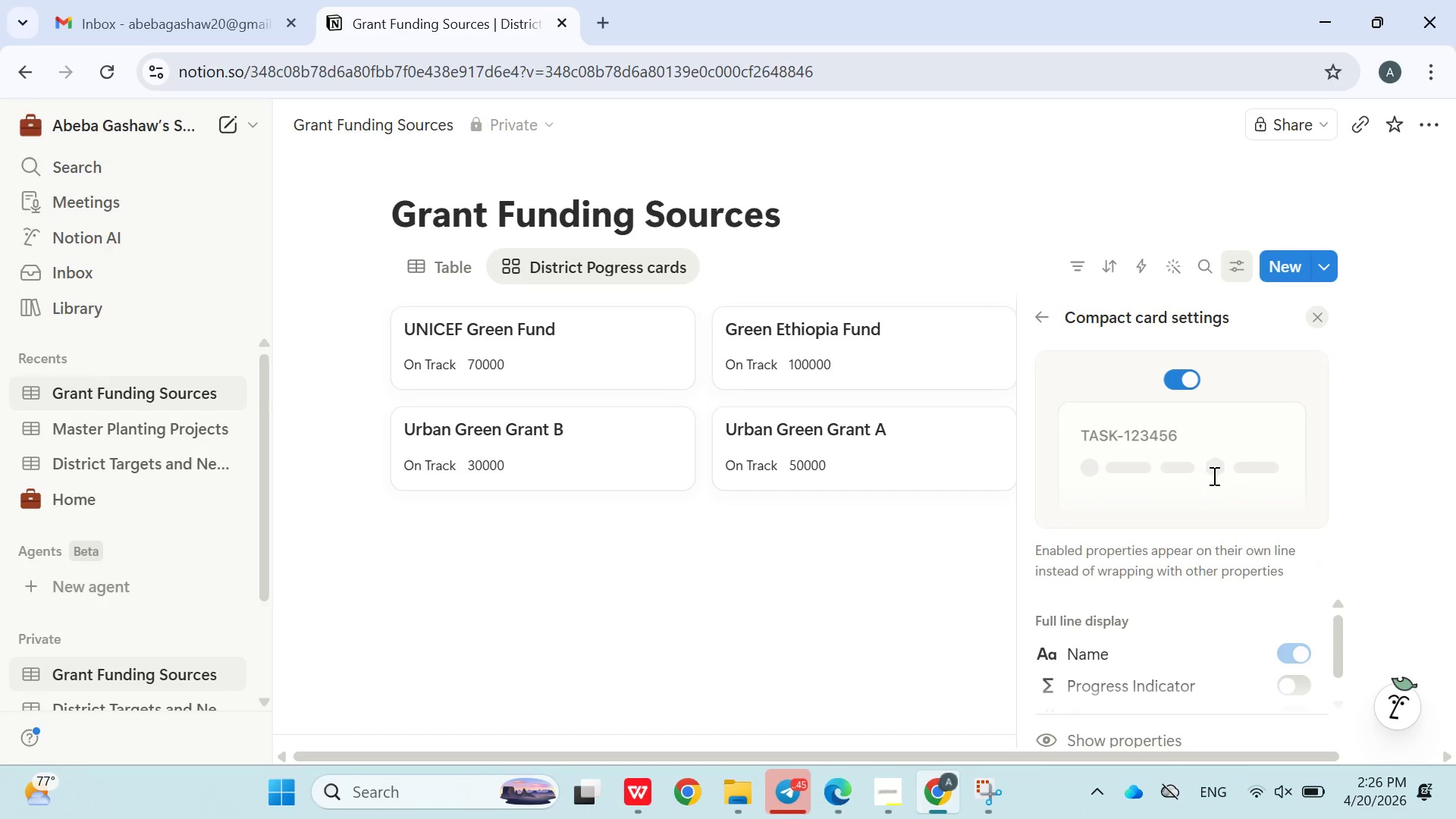 
scroll: coordinate [1156, 585], scroll_direction: down, amount: 3.0
 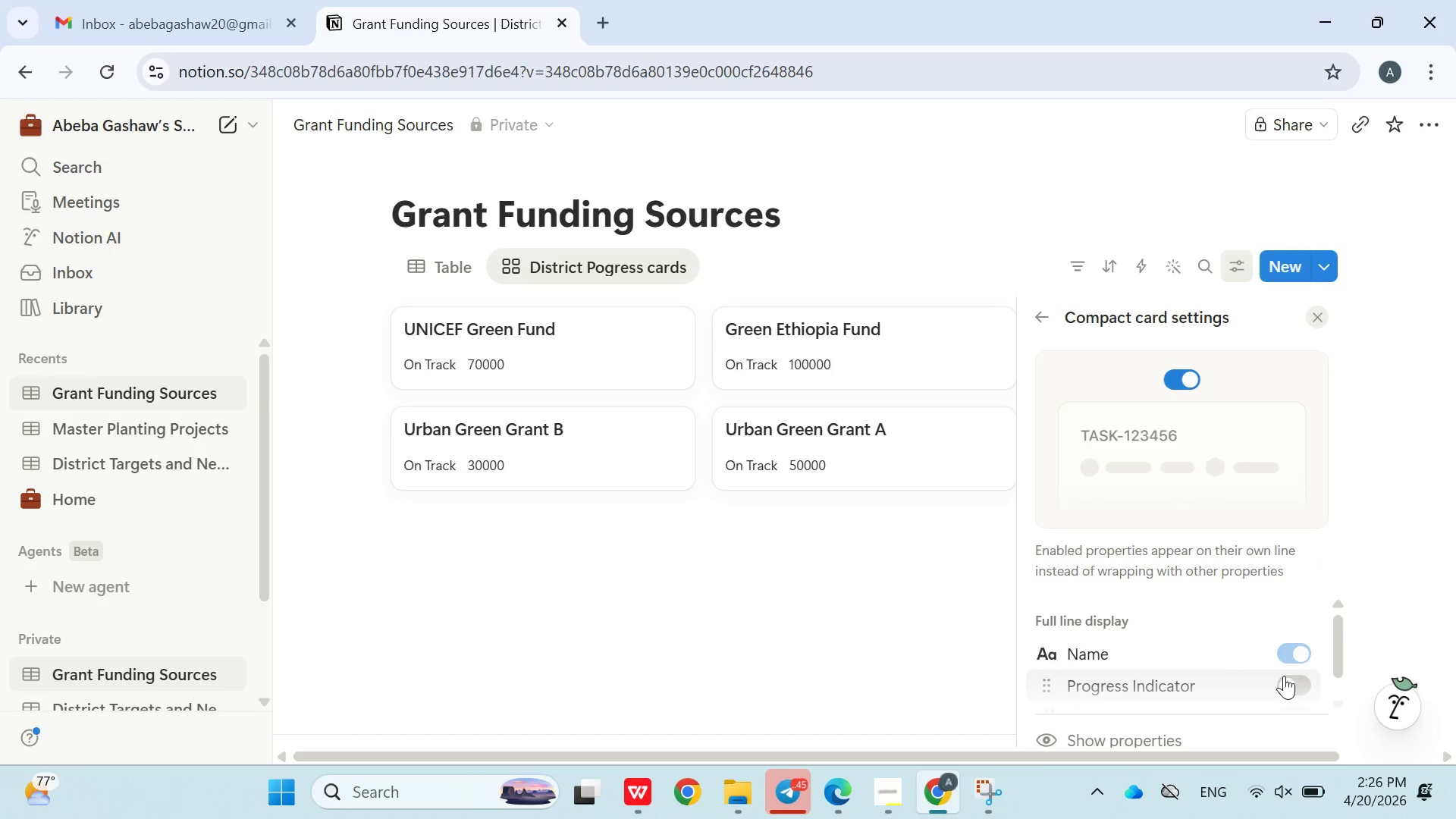 
left_click([1284, 677])
 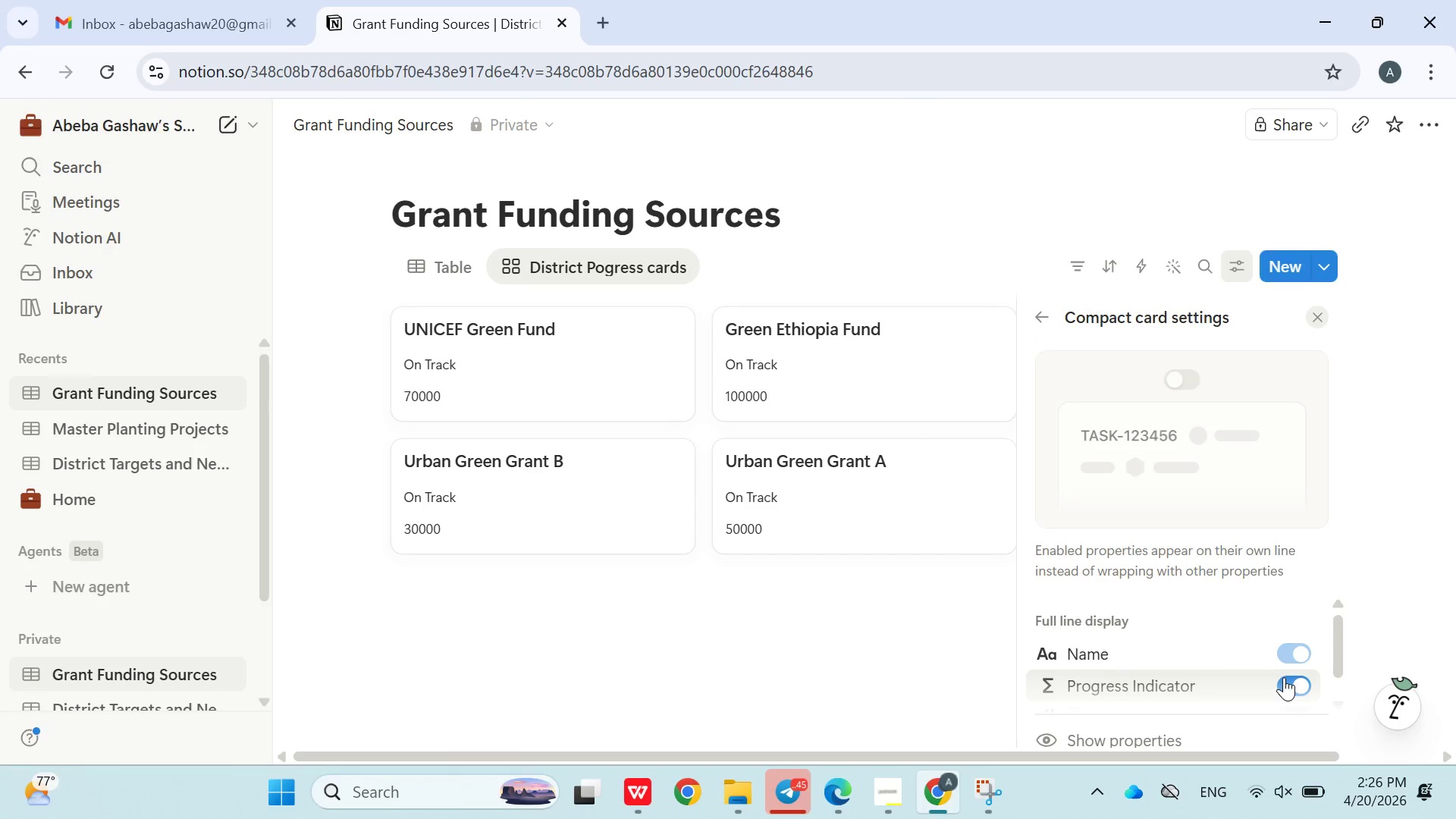 
left_click([1284, 677])
 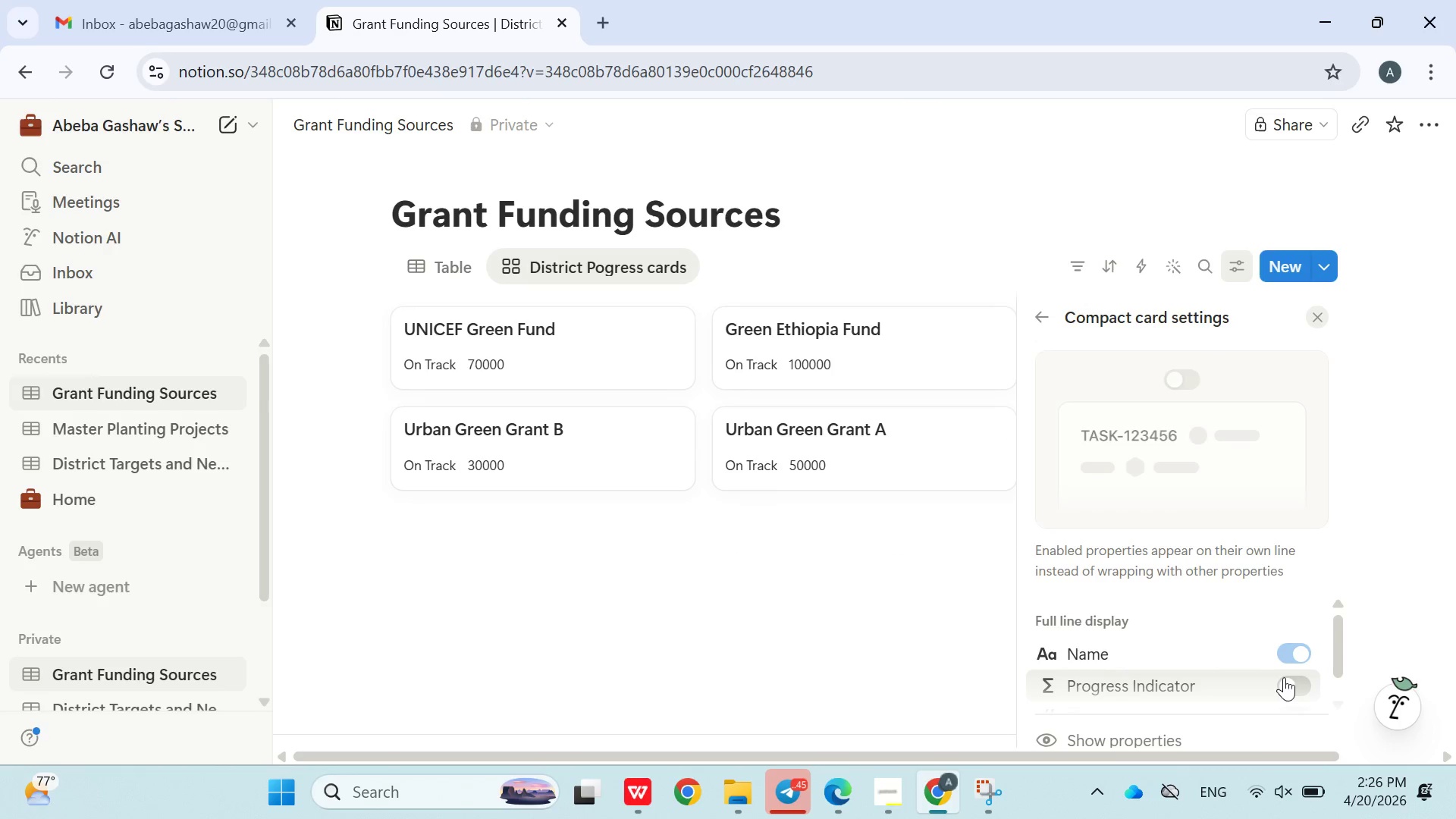 
left_click([1284, 677])
 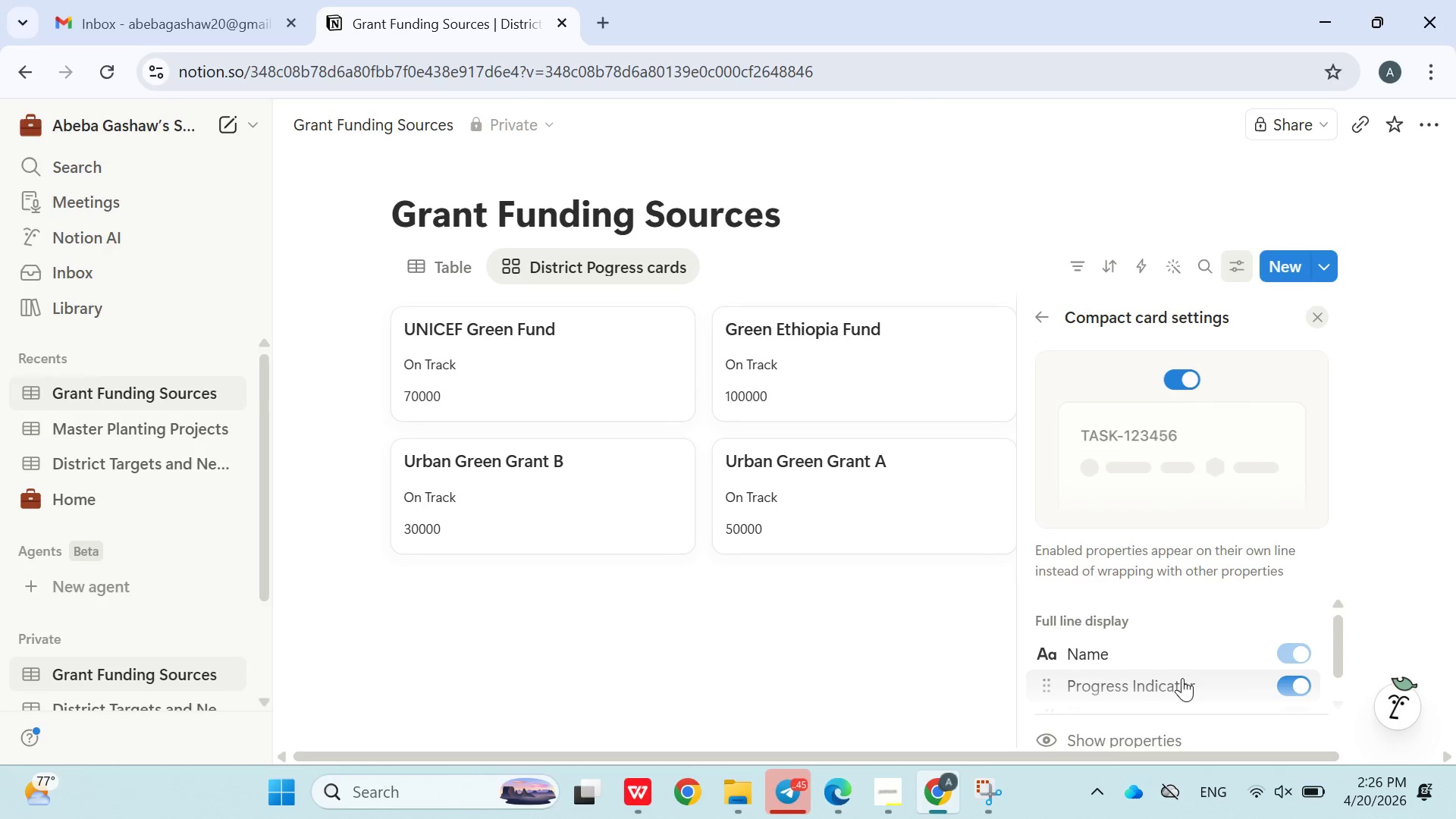 
left_click([883, 628])
 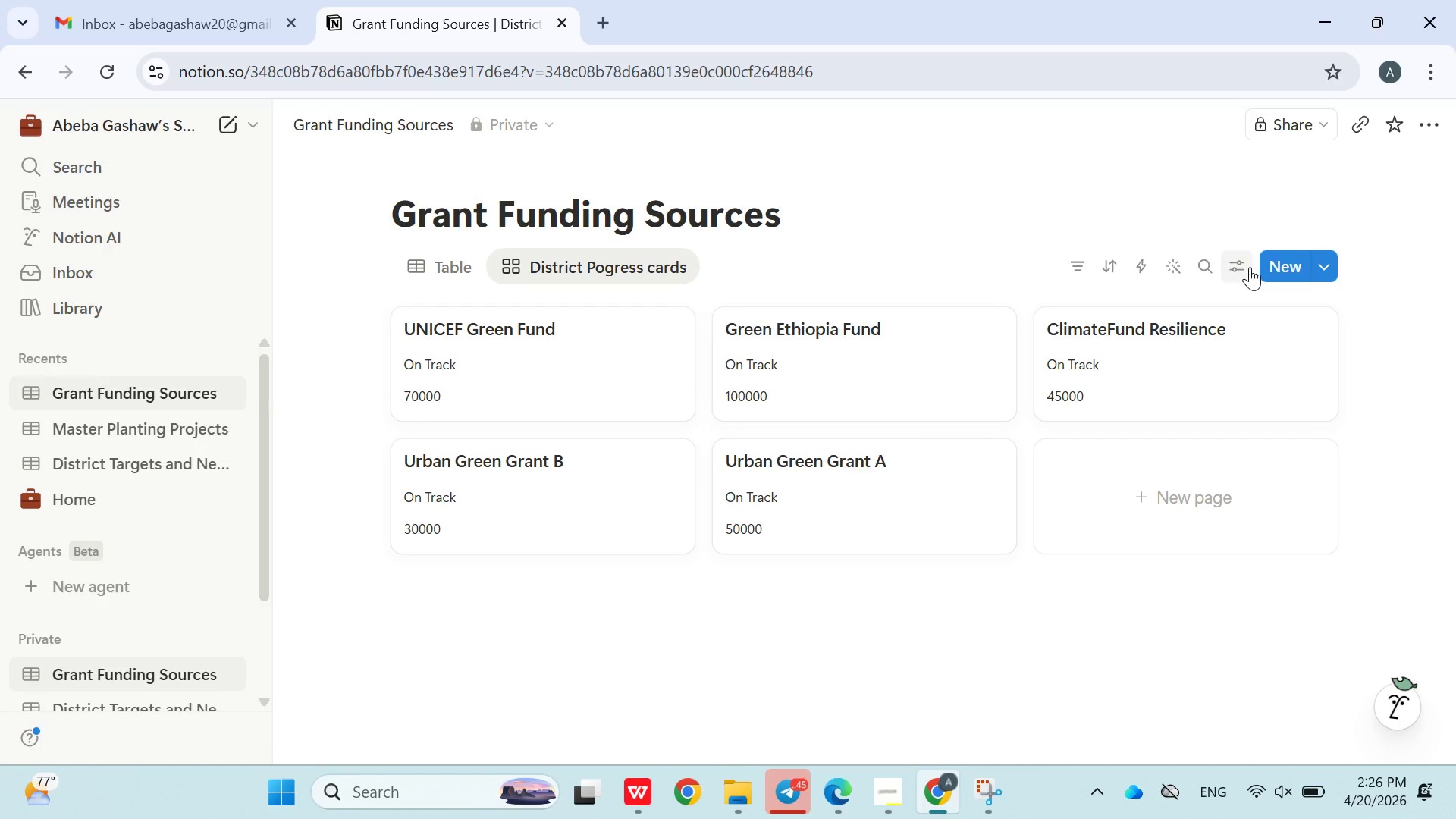 
wait(5.75)
 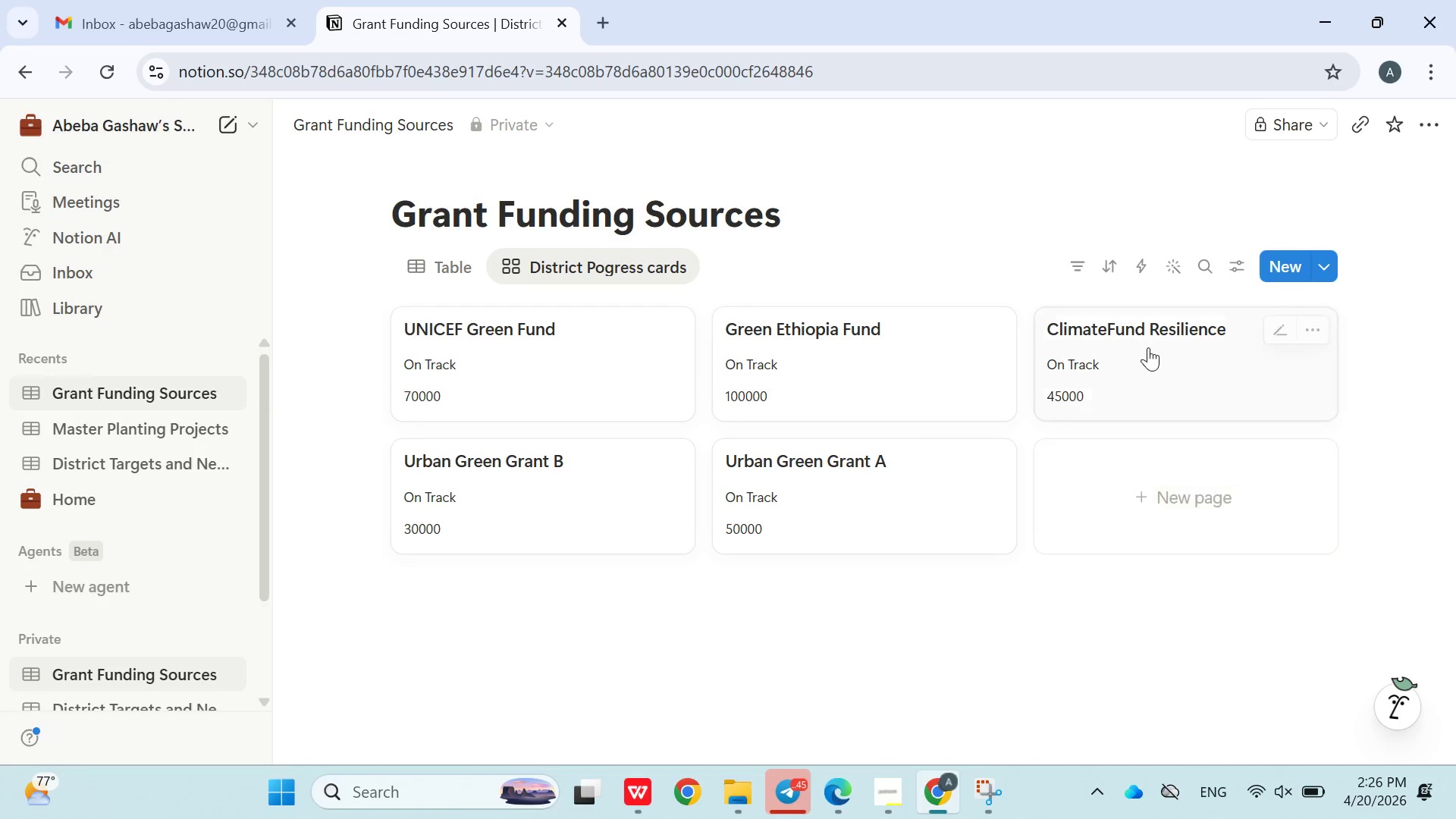 
scroll: coordinate [1147, 595], scroll_direction: down, amount: 4.0
 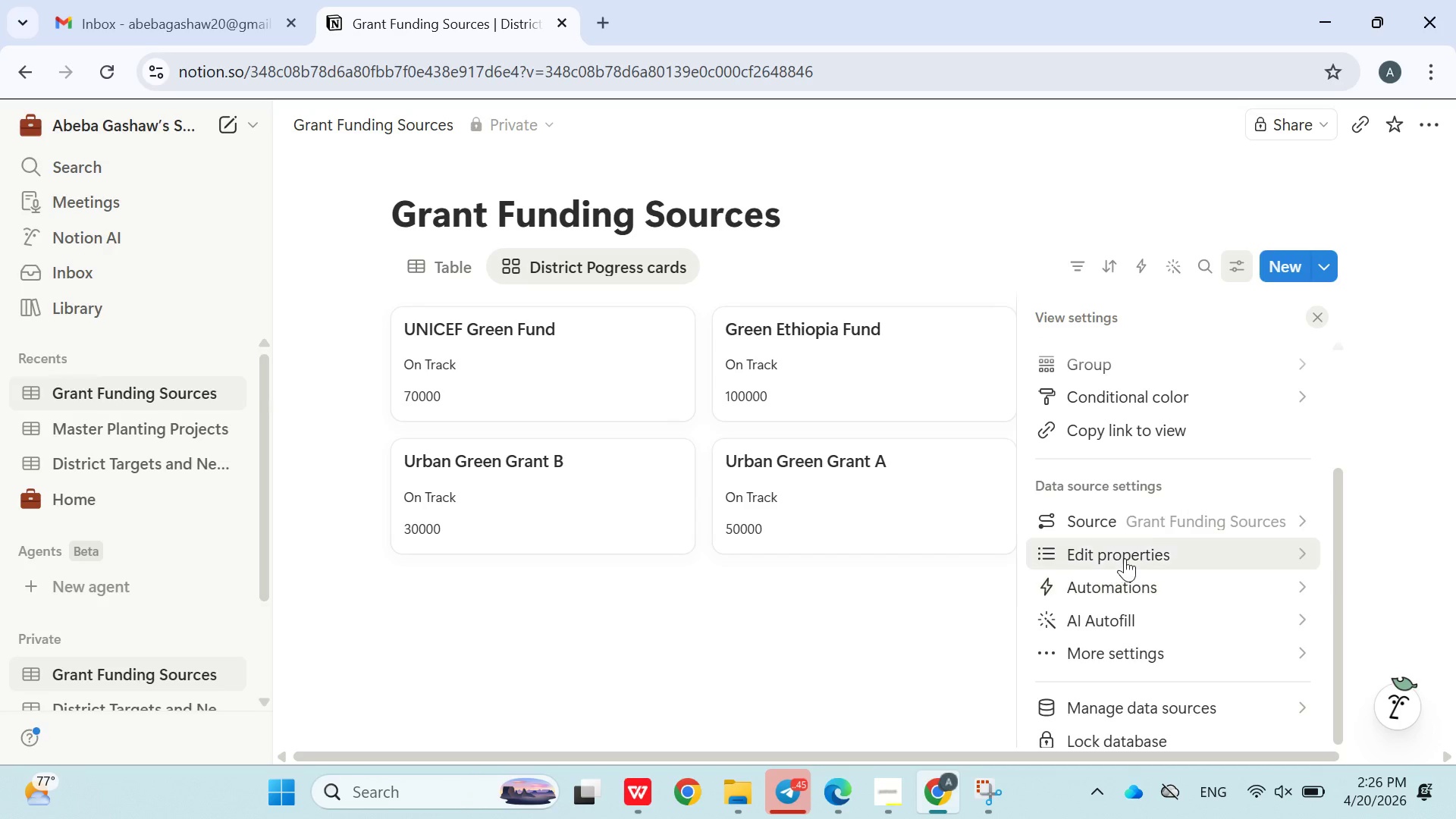 
left_click([1125, 558])
 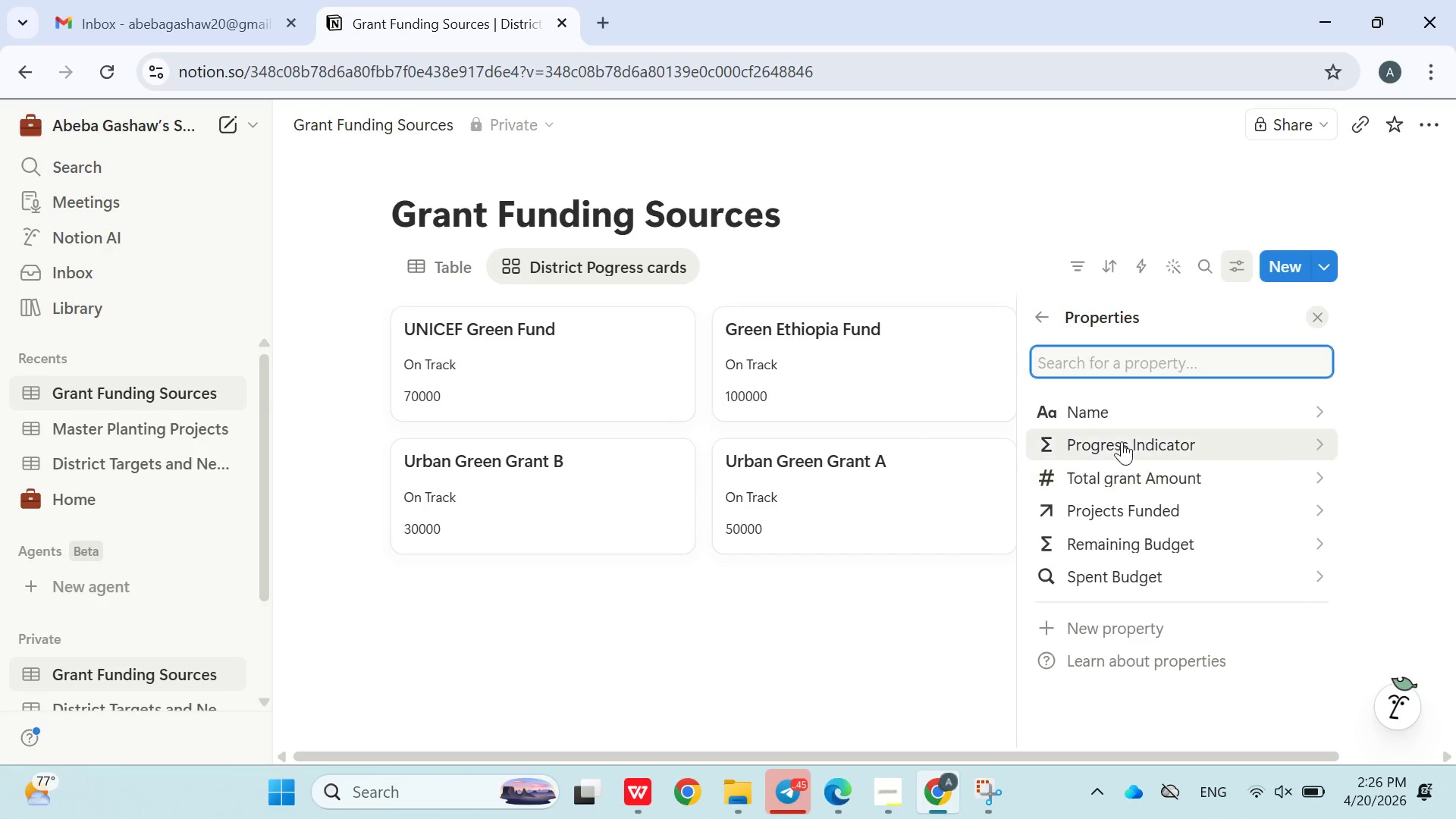 
scroll: coordinate [1138, 505], scroll_direction: down, amount: 3.0
 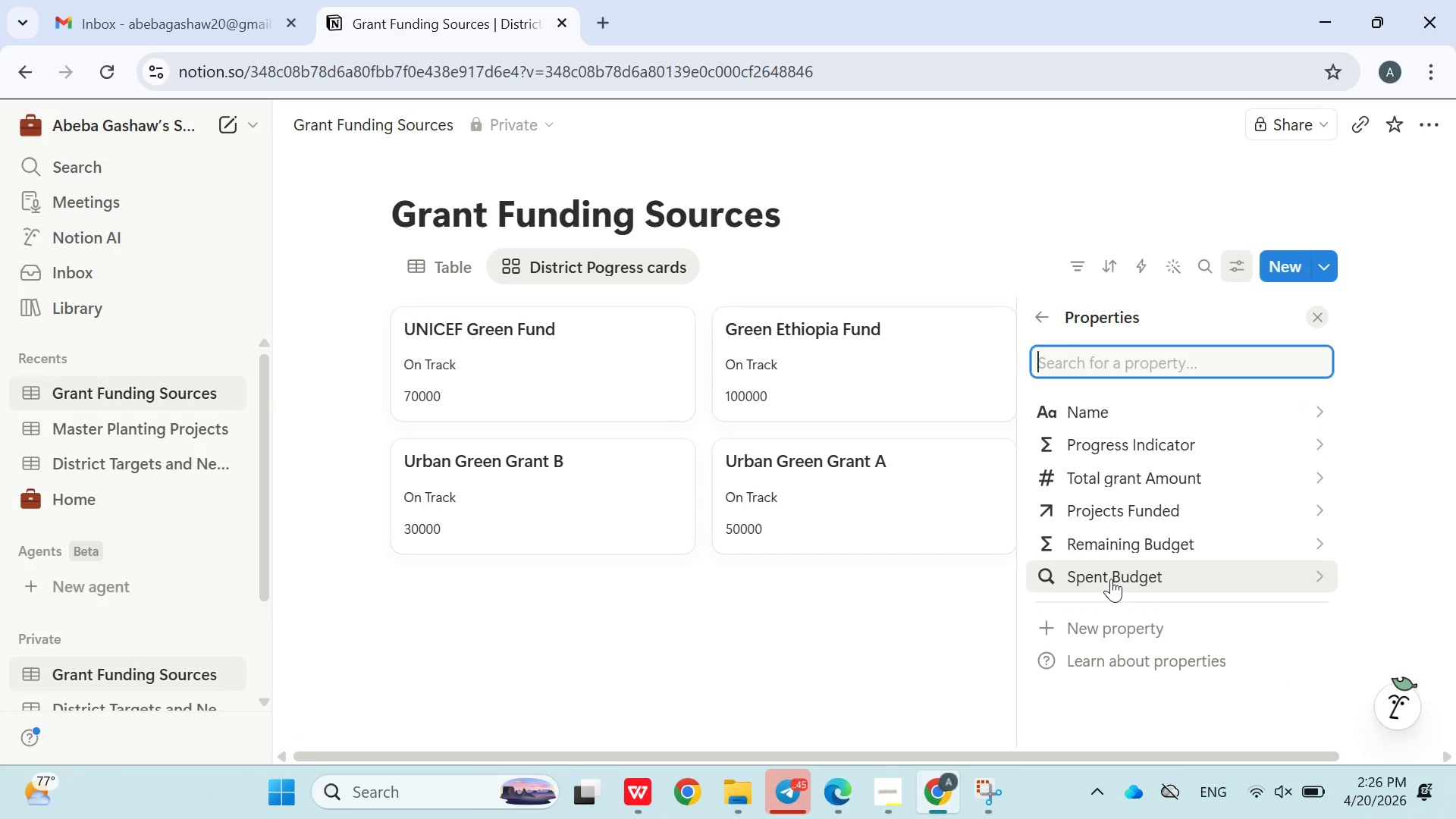 
left_click([1166, 573])
 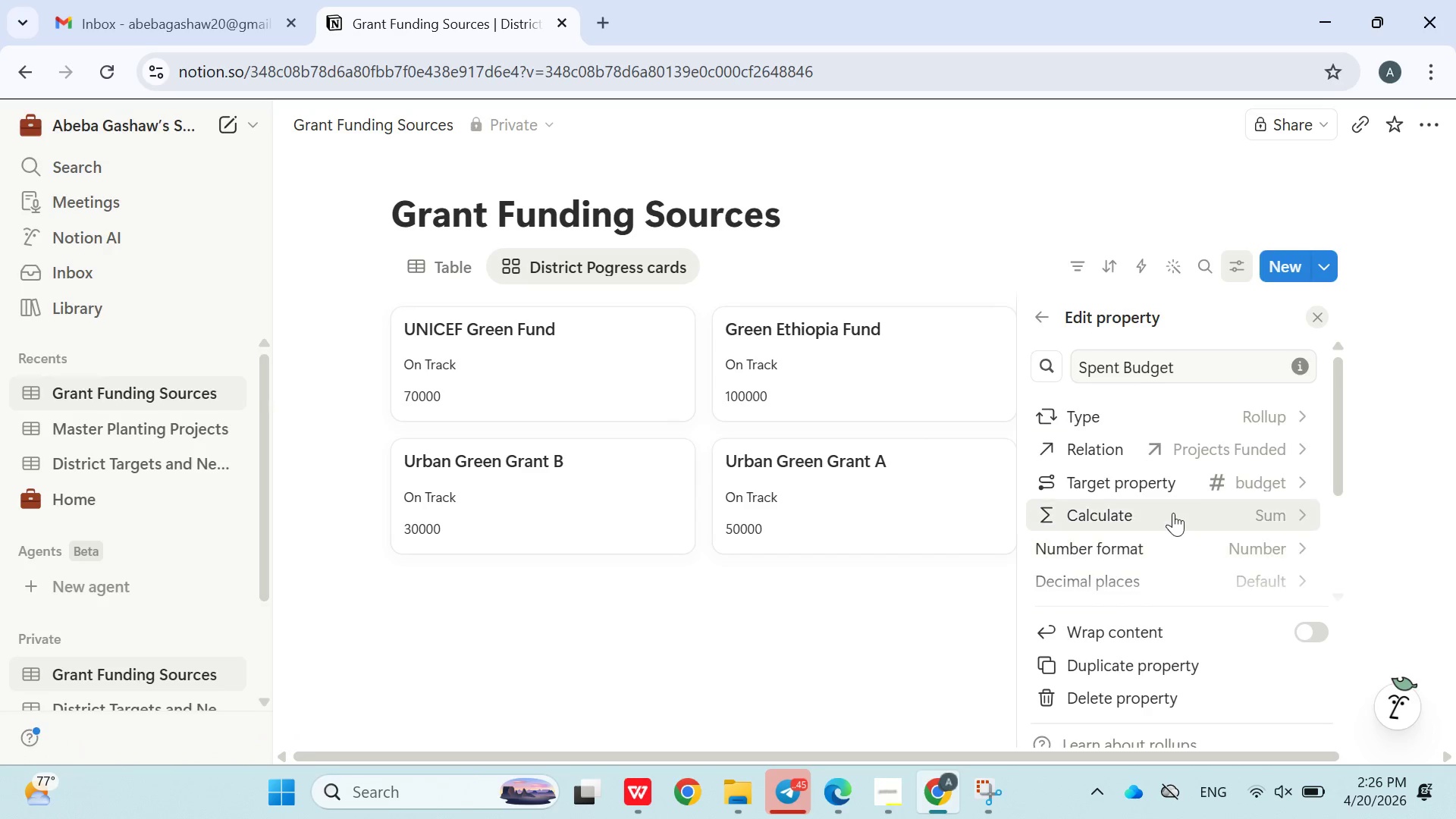 
scroll: coordinate [1178, 528], scroll_direction: down, amount: 3.0
 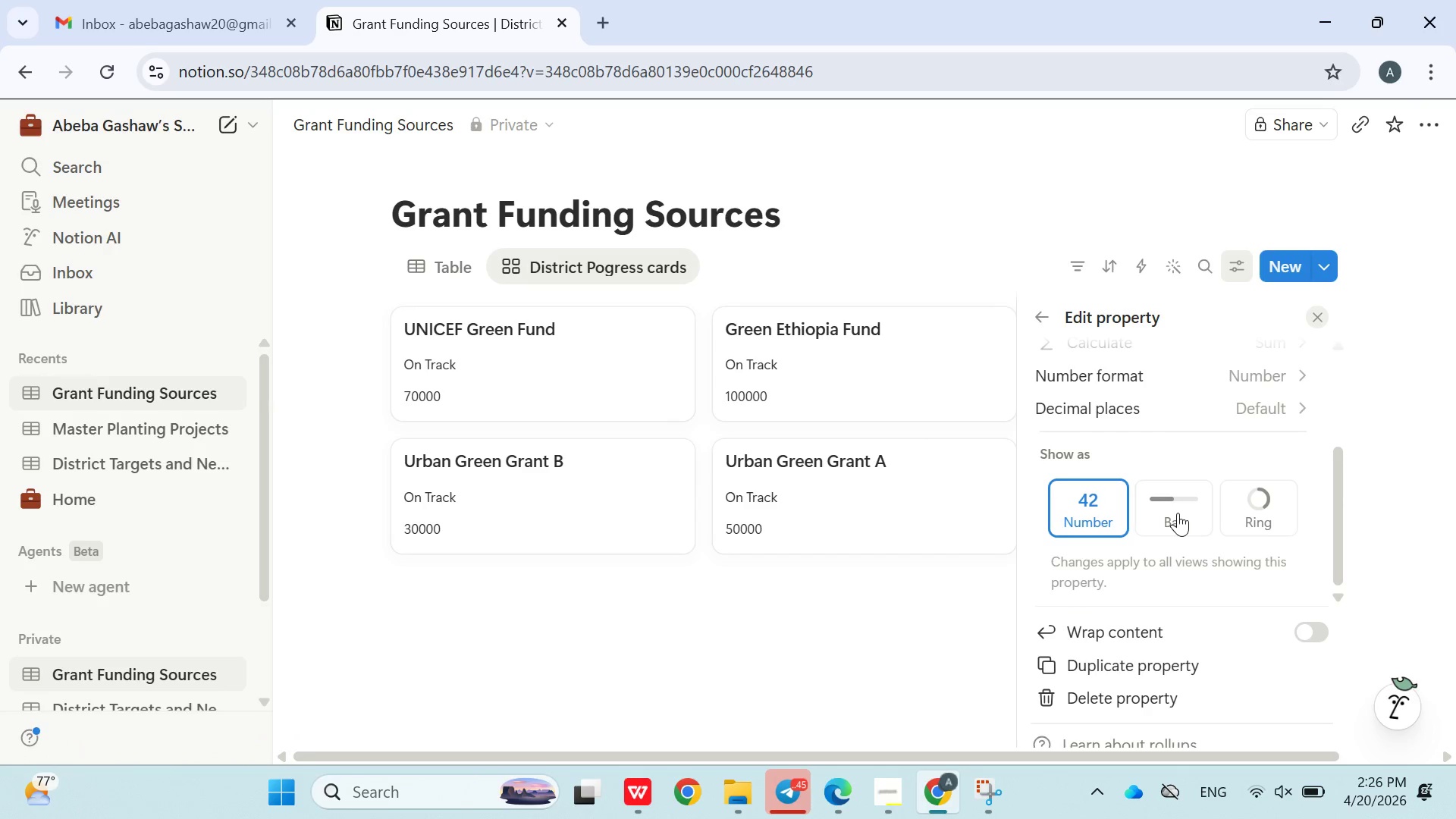 
left_click([1178, 513])
 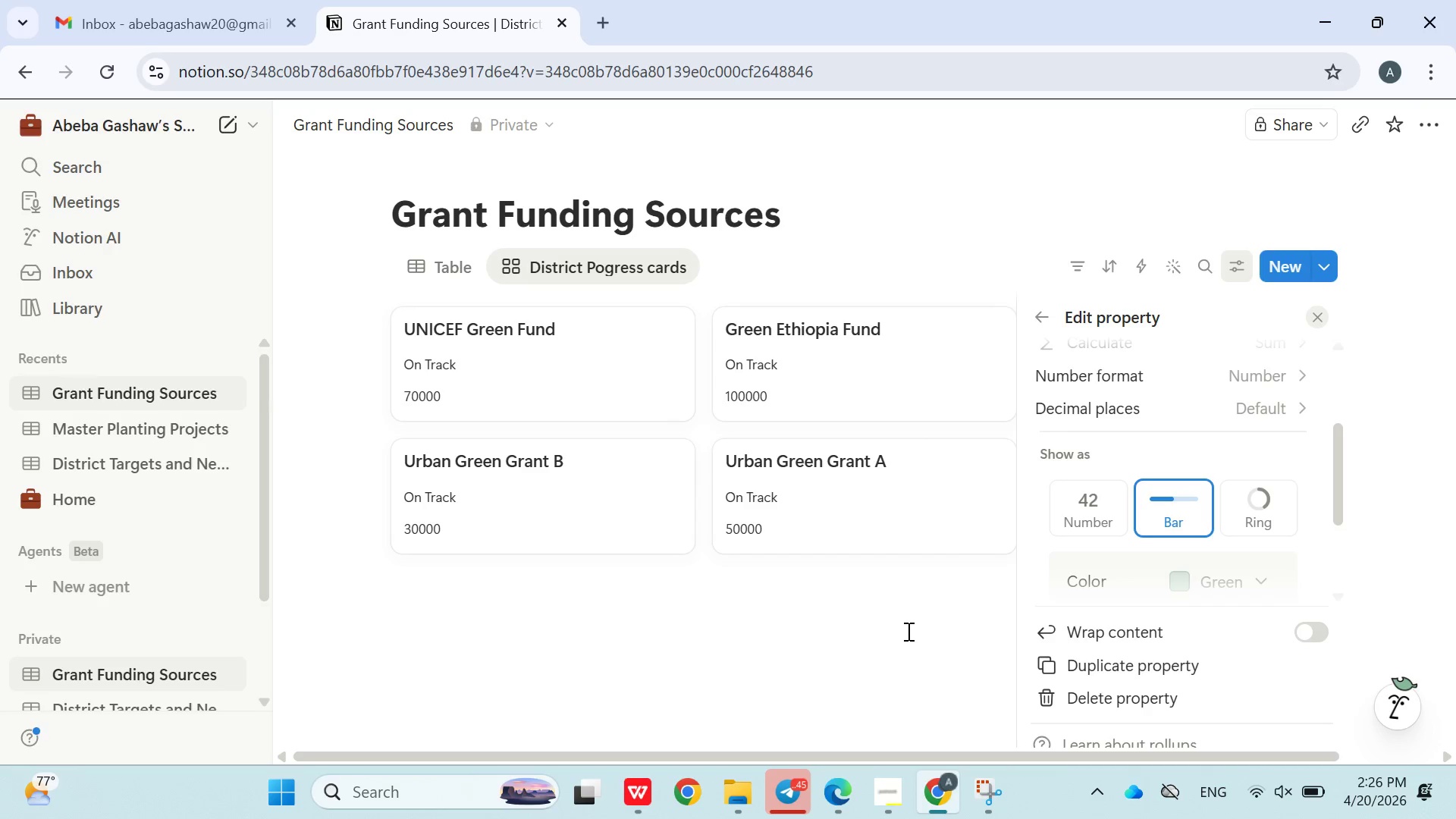 
scroll: coordinate [1172, 621], scroll_direction: down, amount: 6.0
 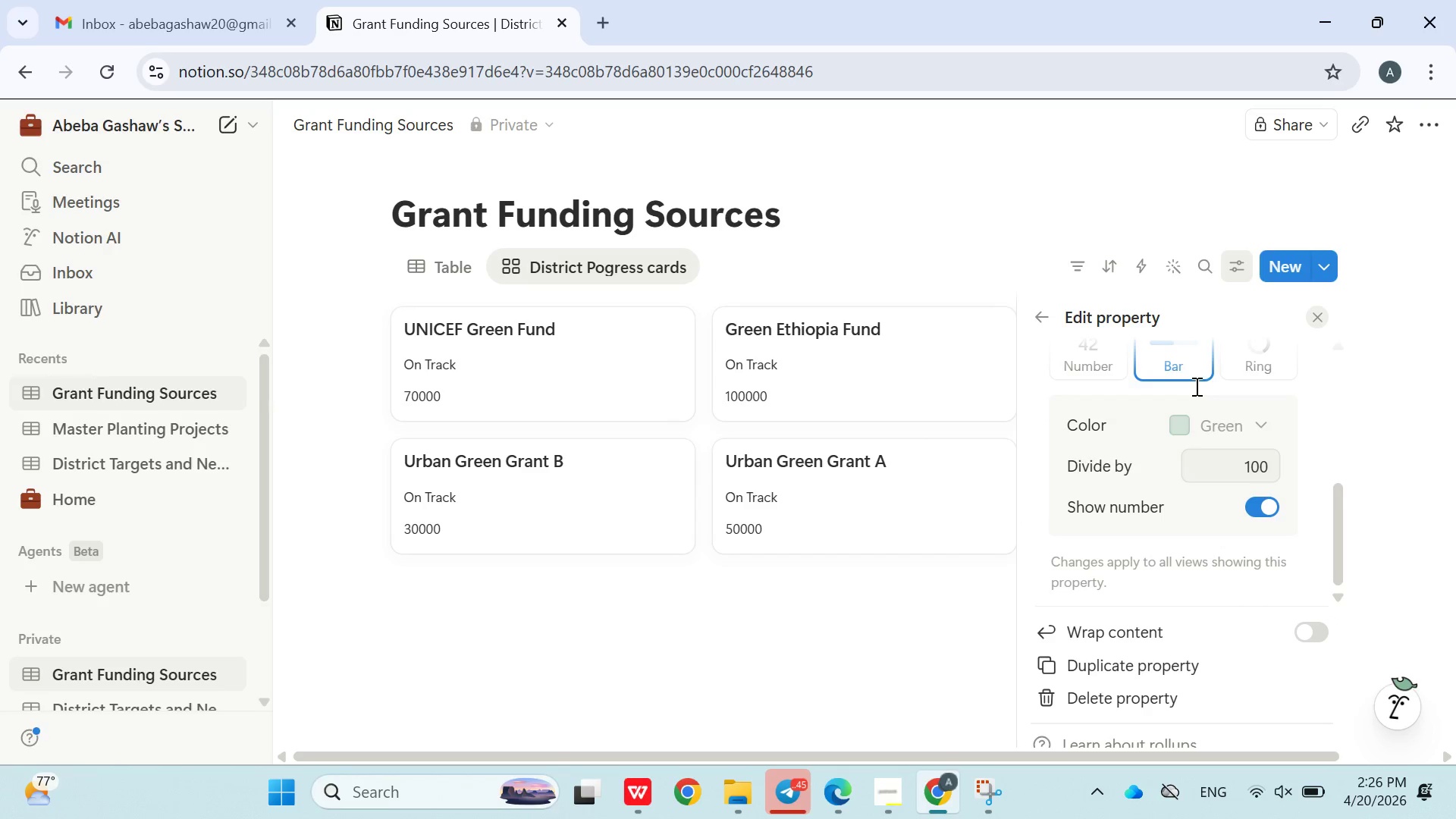 
scroll: coordinate [1185, 500], scroll_direction: up, amount: 1.0
 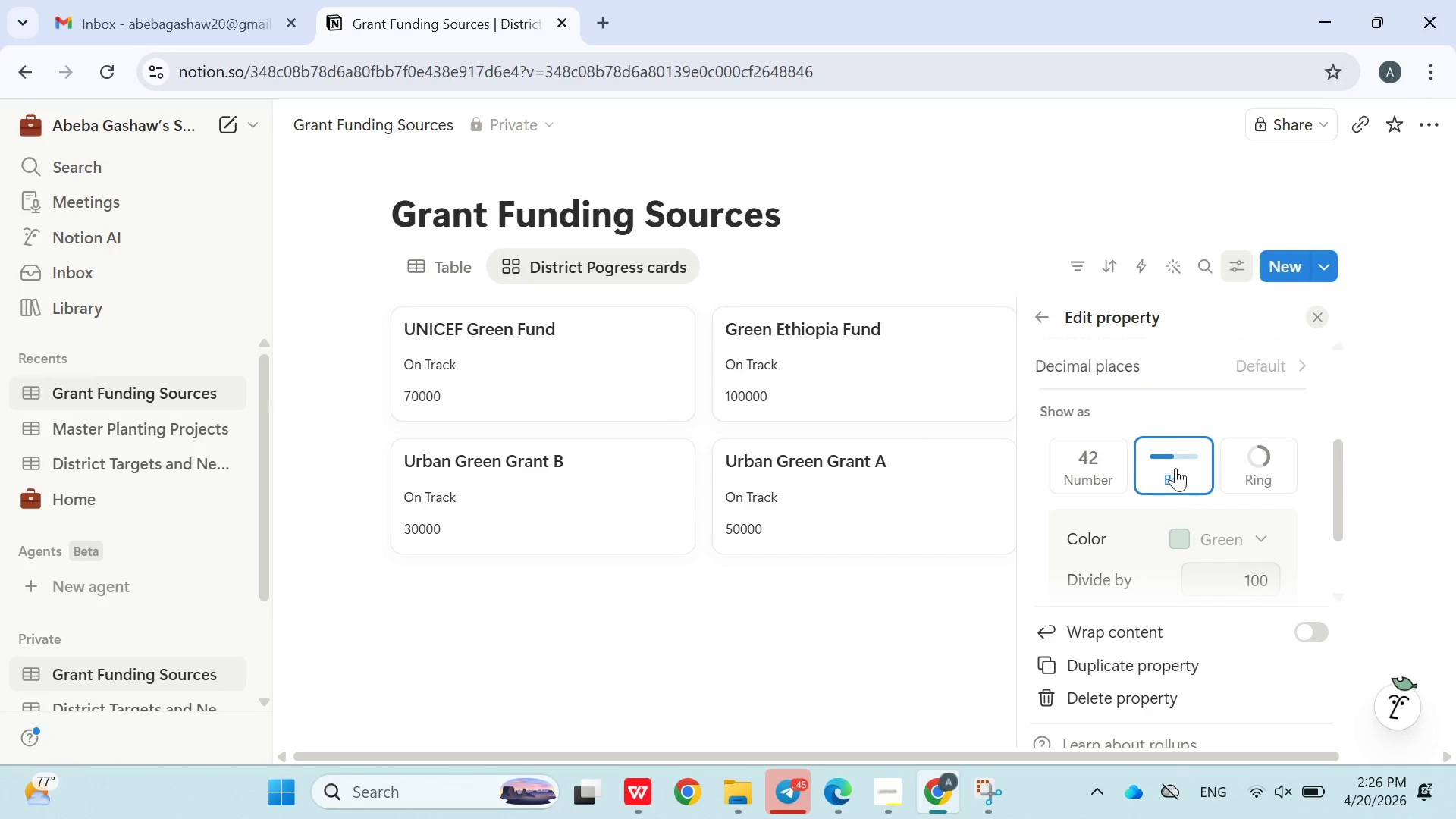 
left_click([1175, 468])
 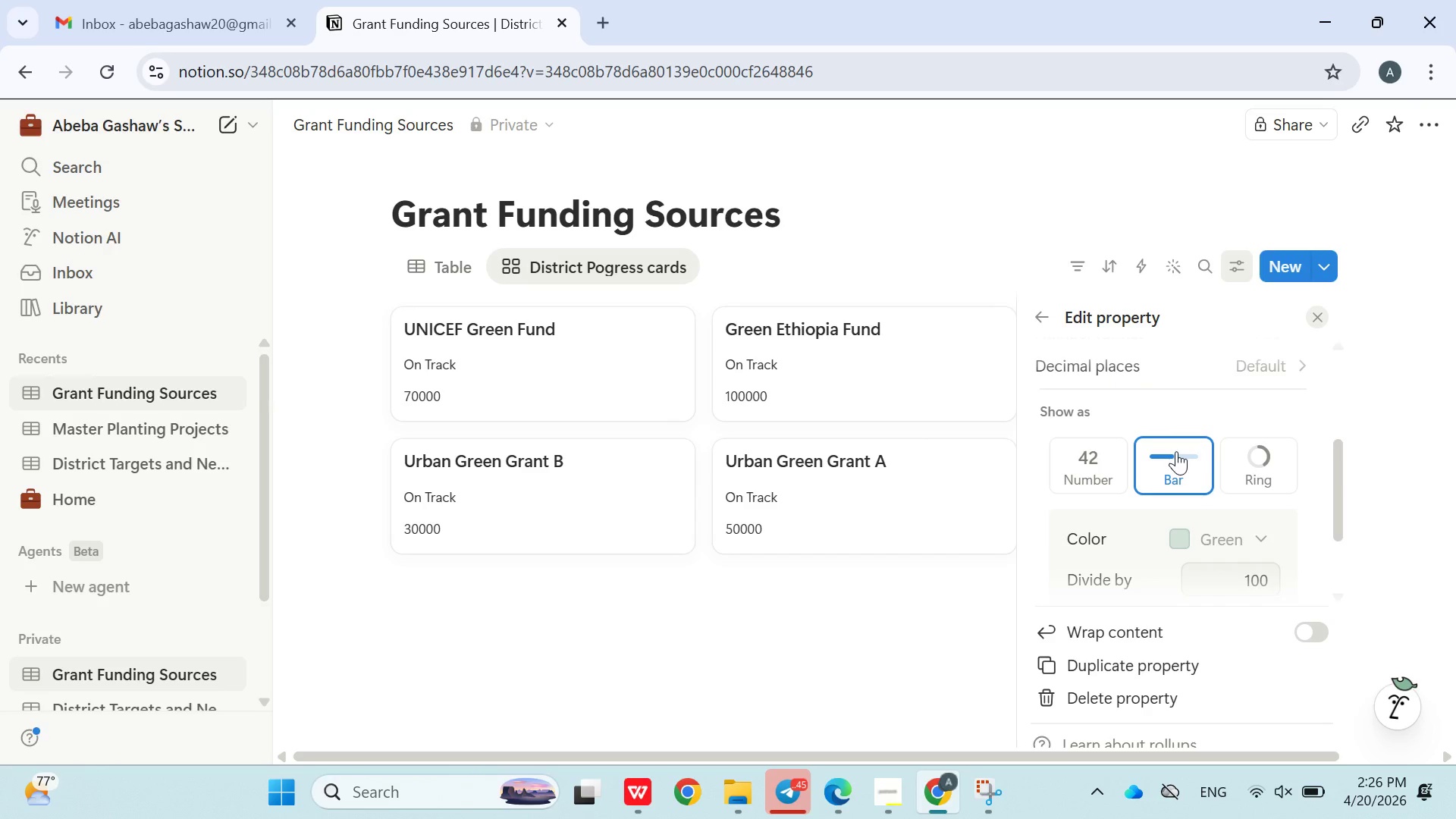 
left_click([971, 607])
 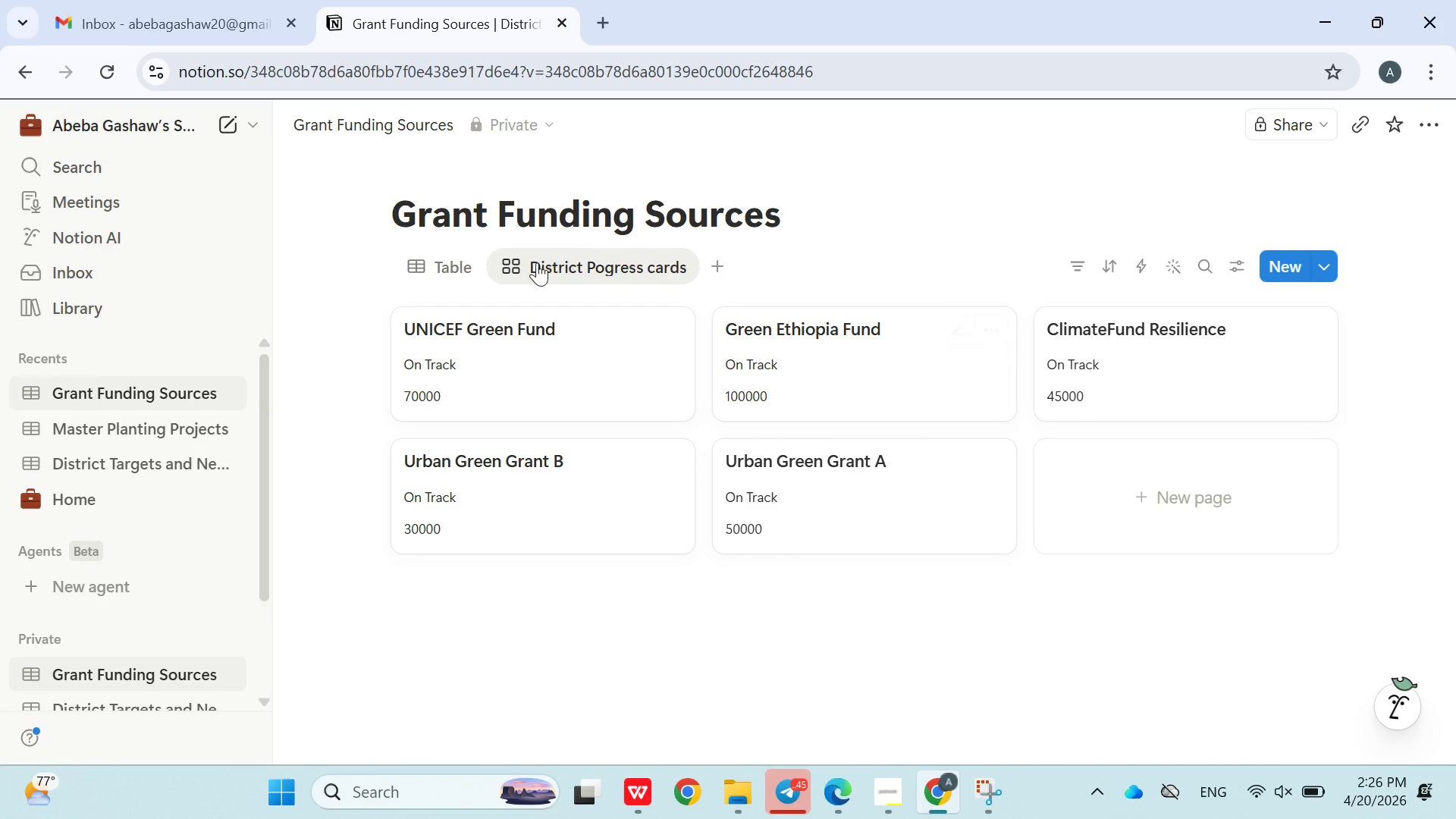 
scroll: coordinate [1216, 516], scroll_direction: down, amount: 7.0
 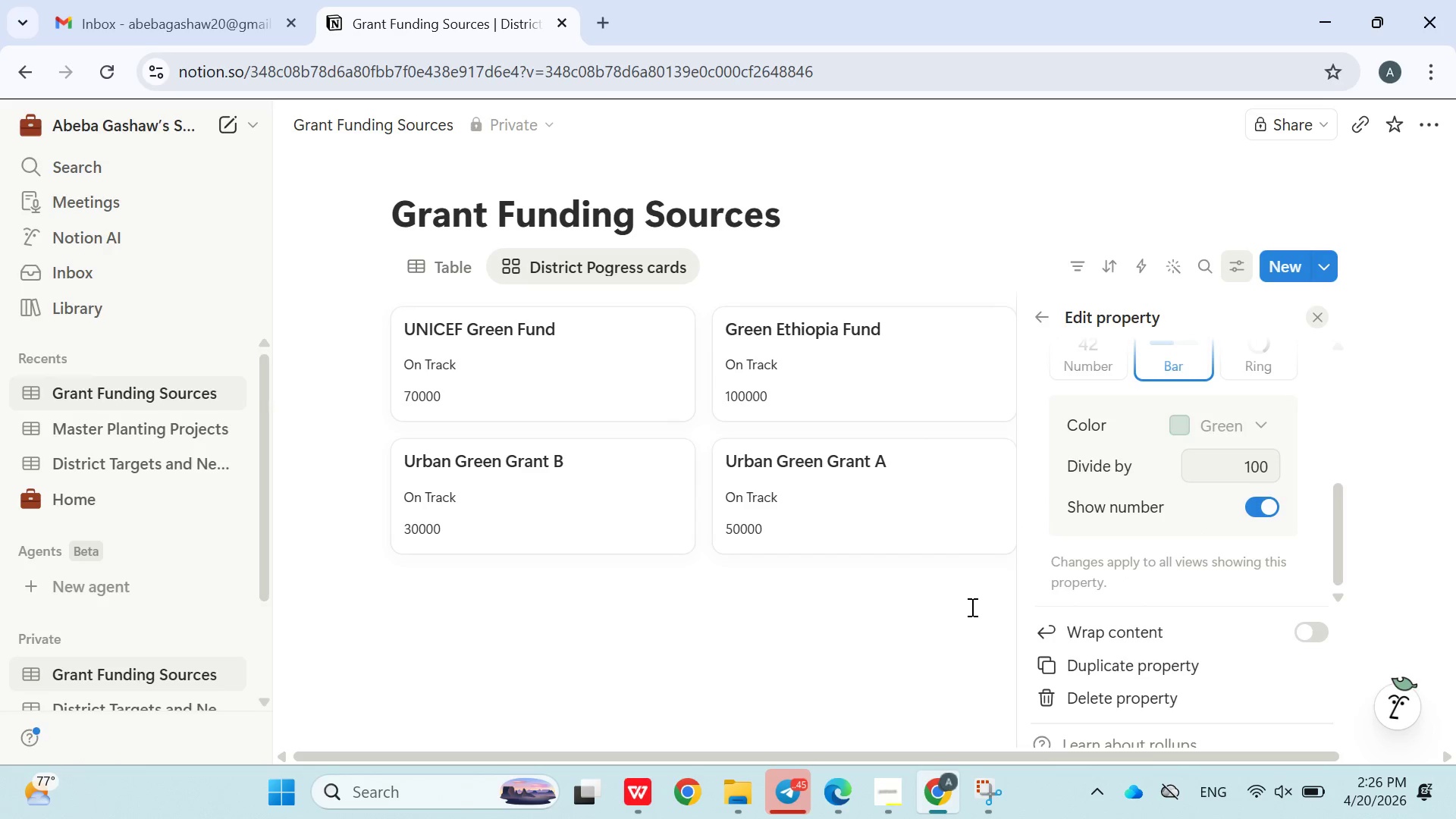 
left_click([465, 269])
 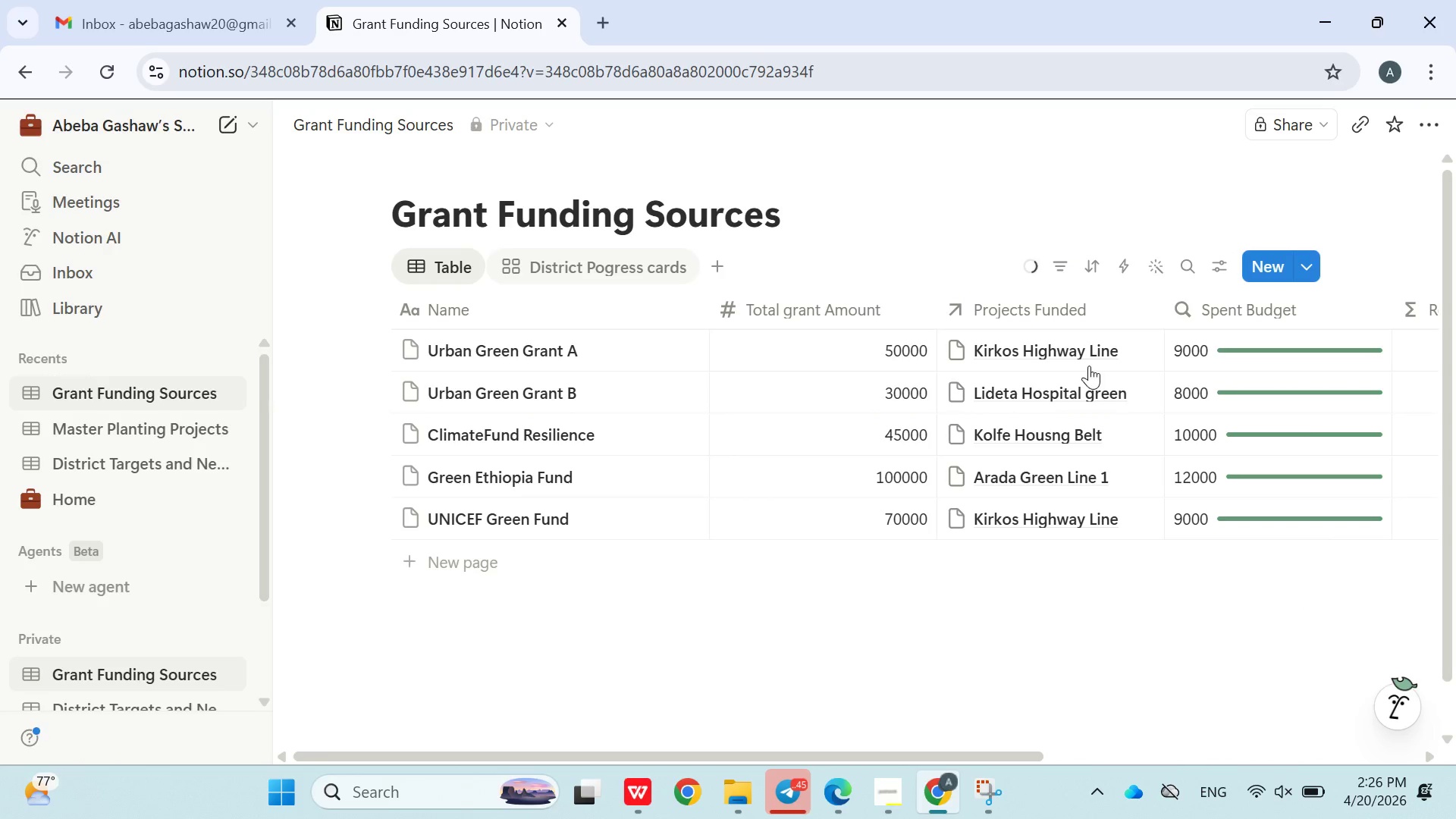 
mouse_move([1244, 354])
 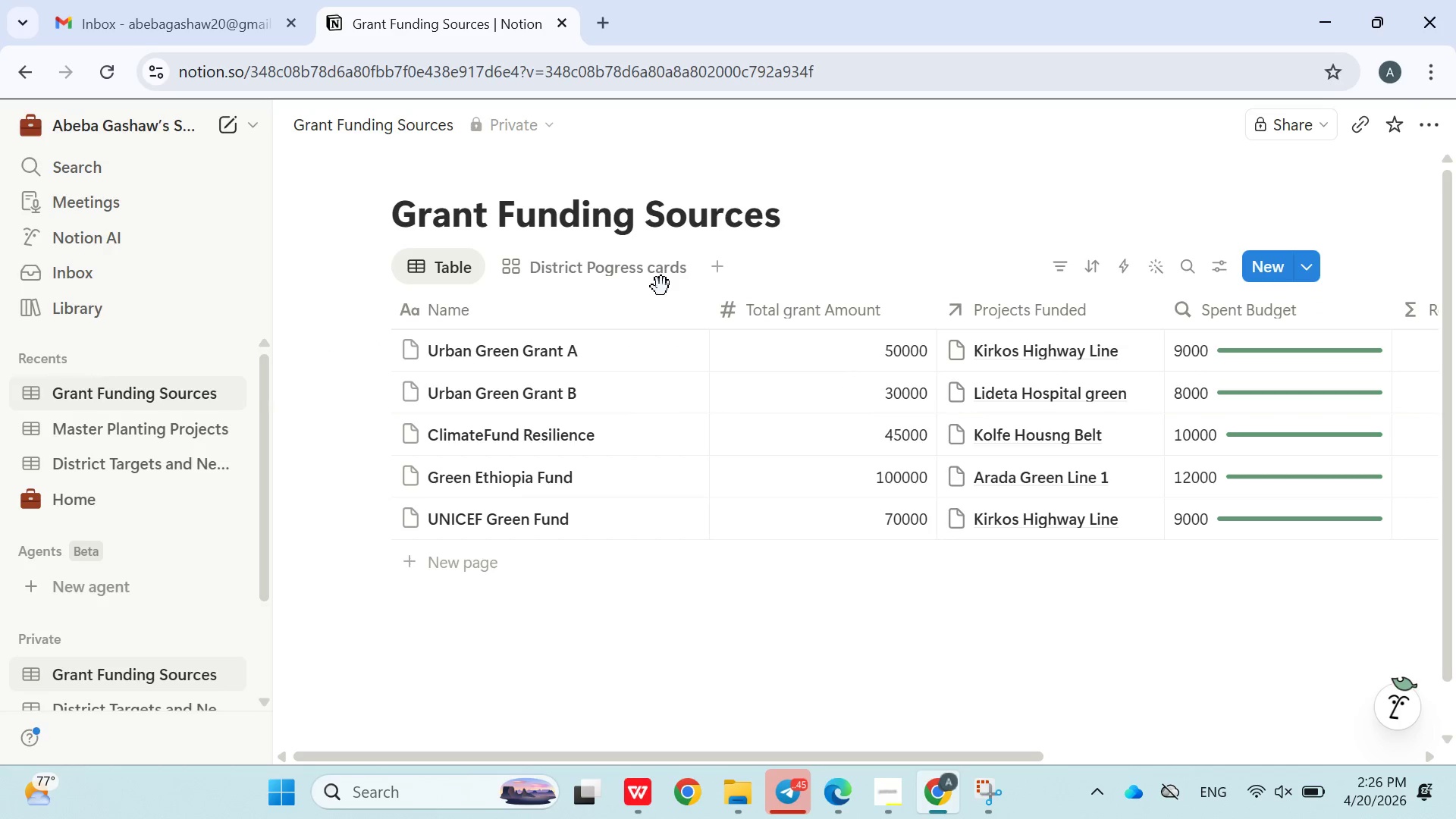 
left_click([661, 287])
 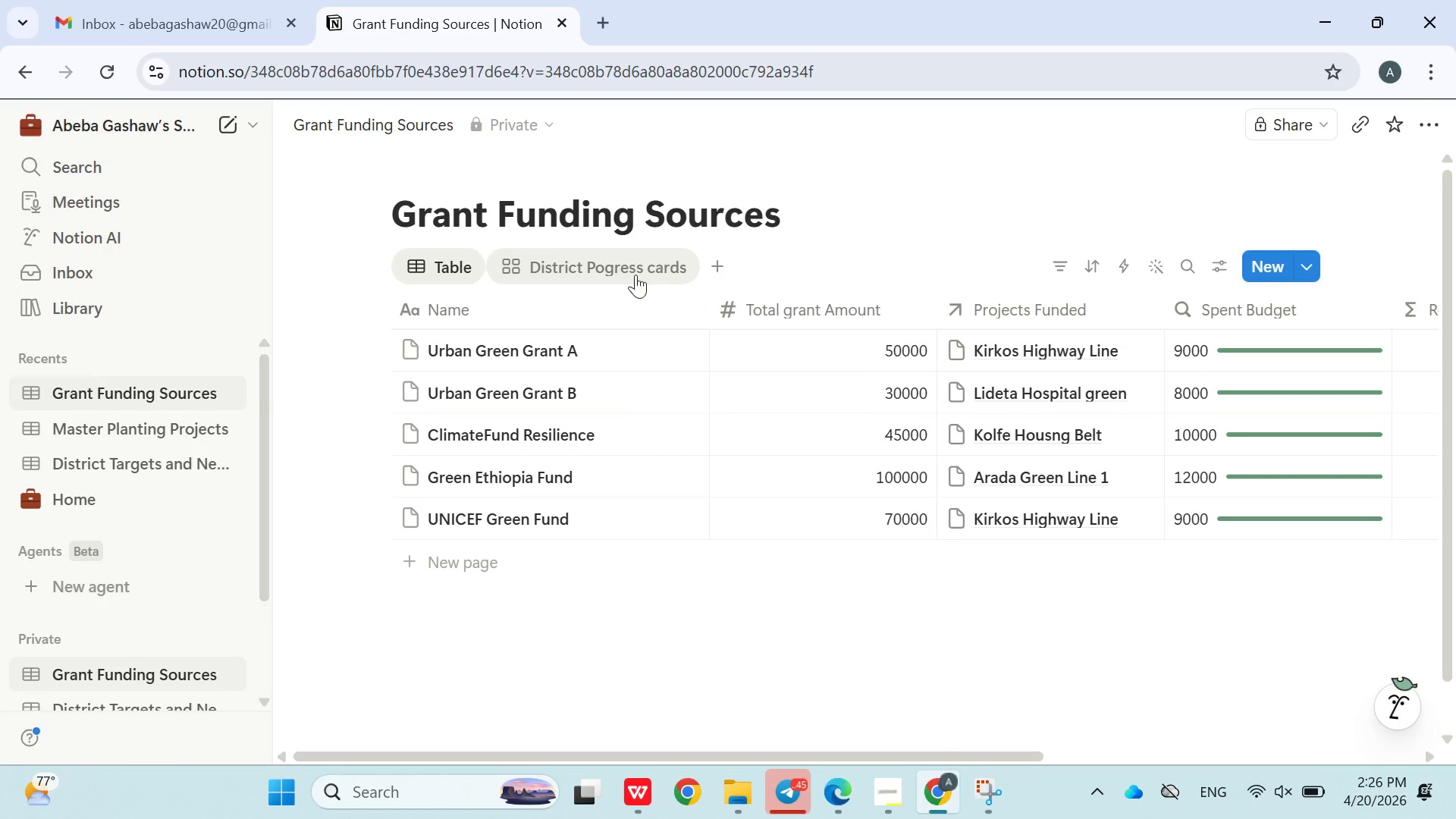 
left_click([626, 272])
 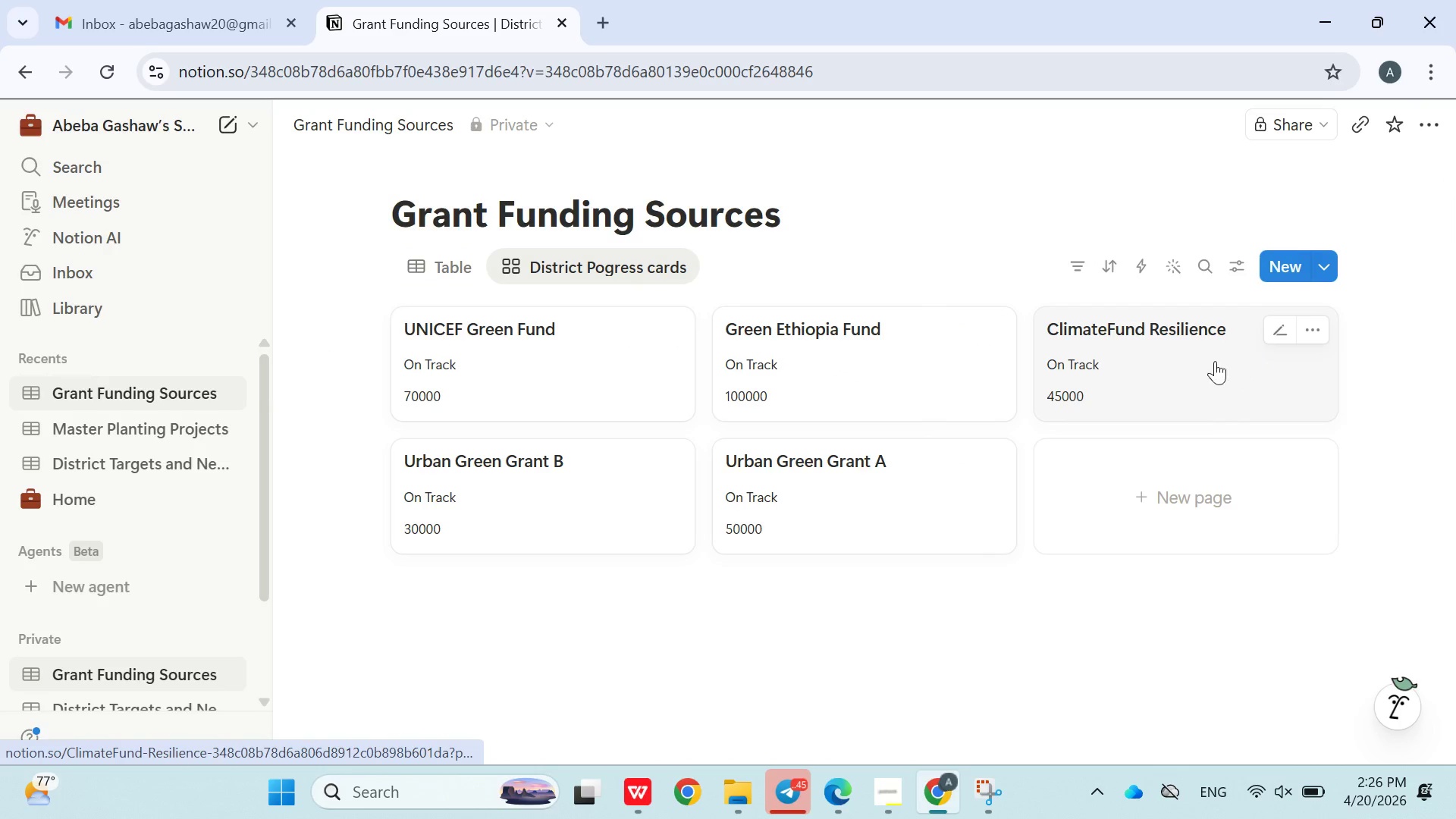 
mouse_move([1303, 331])
 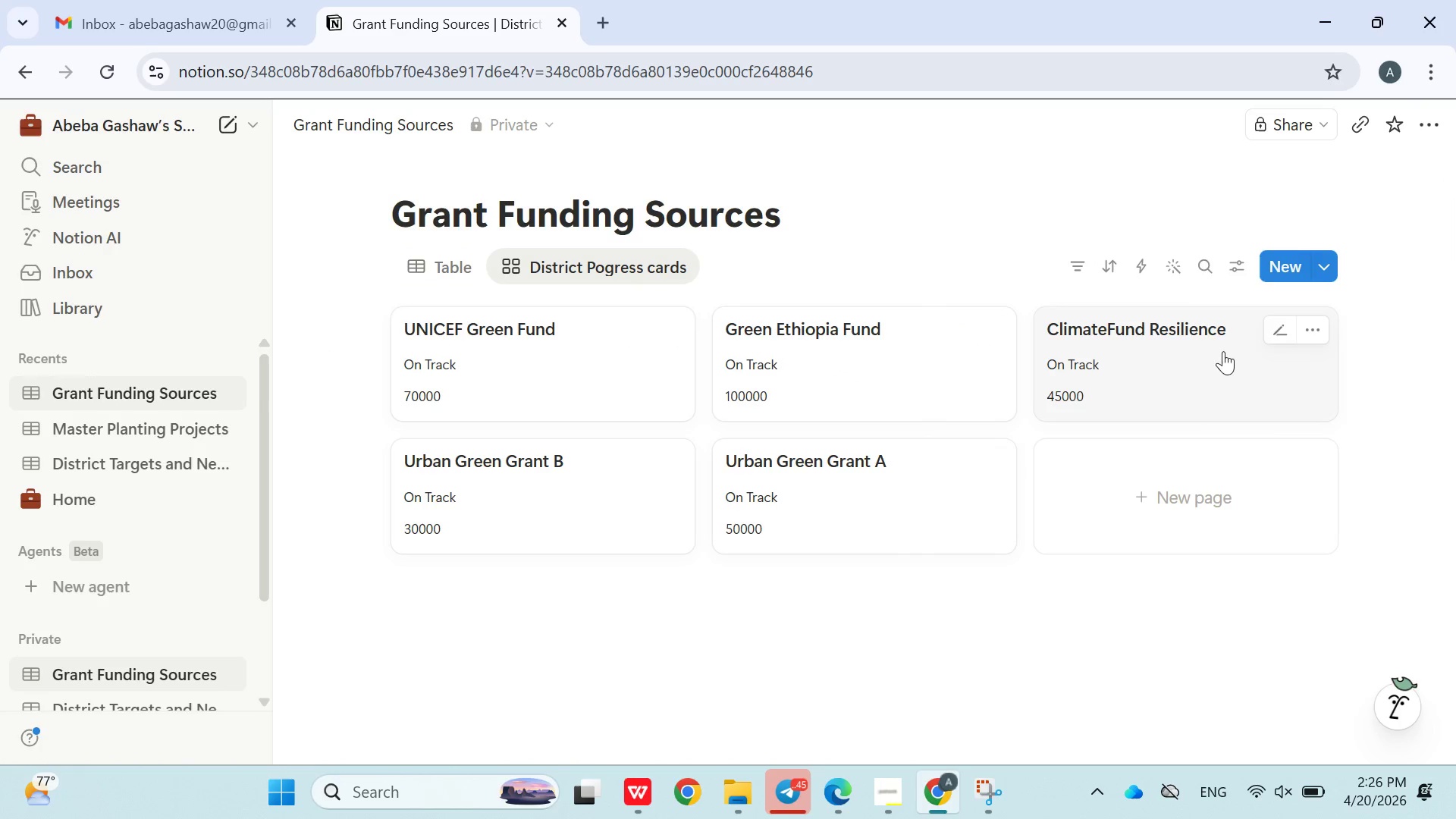 
left_click([1249, 275])
 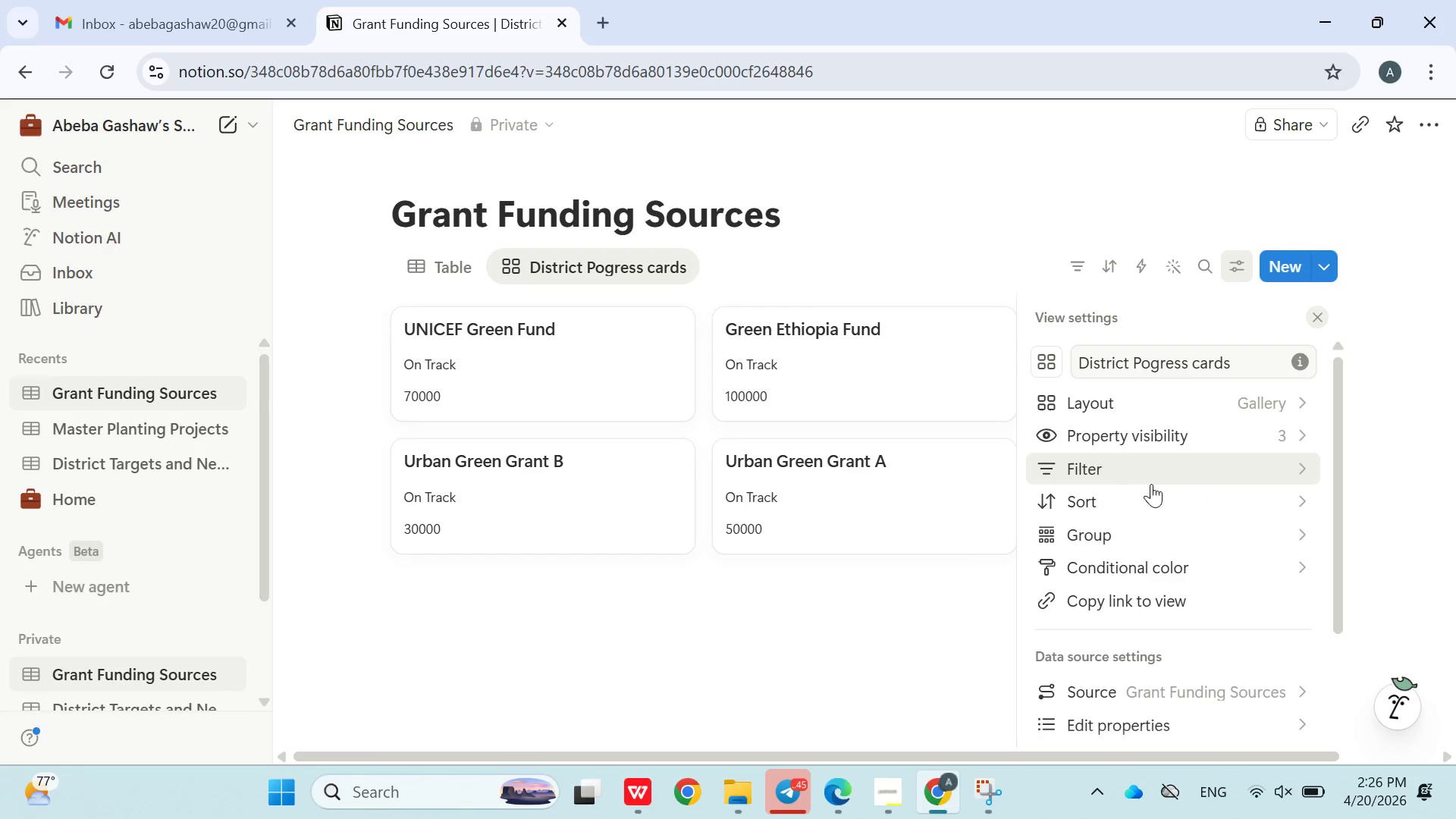 
scroll: coordinate [1145, 480], scroll_direction: down, amount: 4.0
 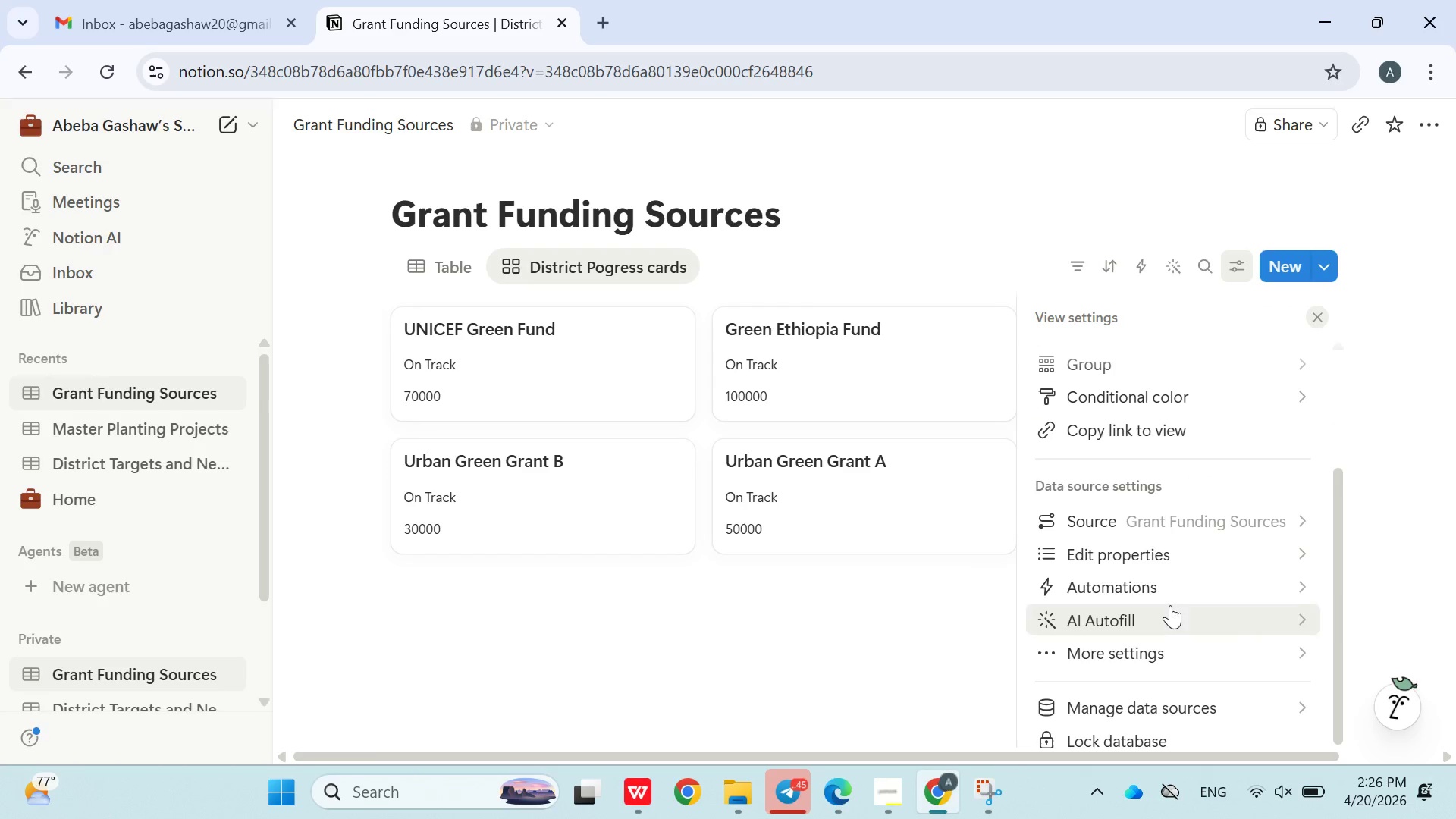 
left_click([1154, 566])
 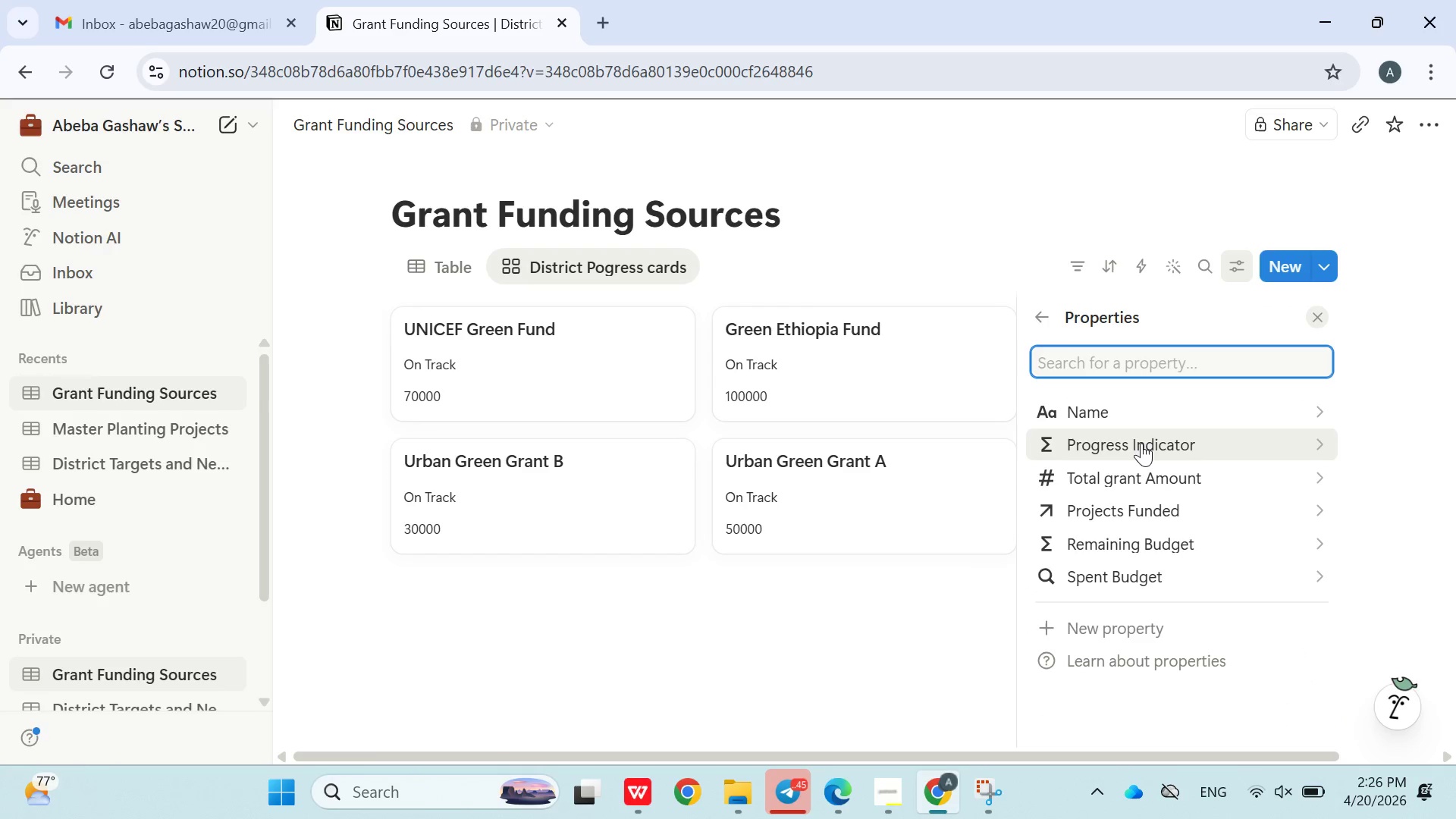 
left_click([1141, 443])
 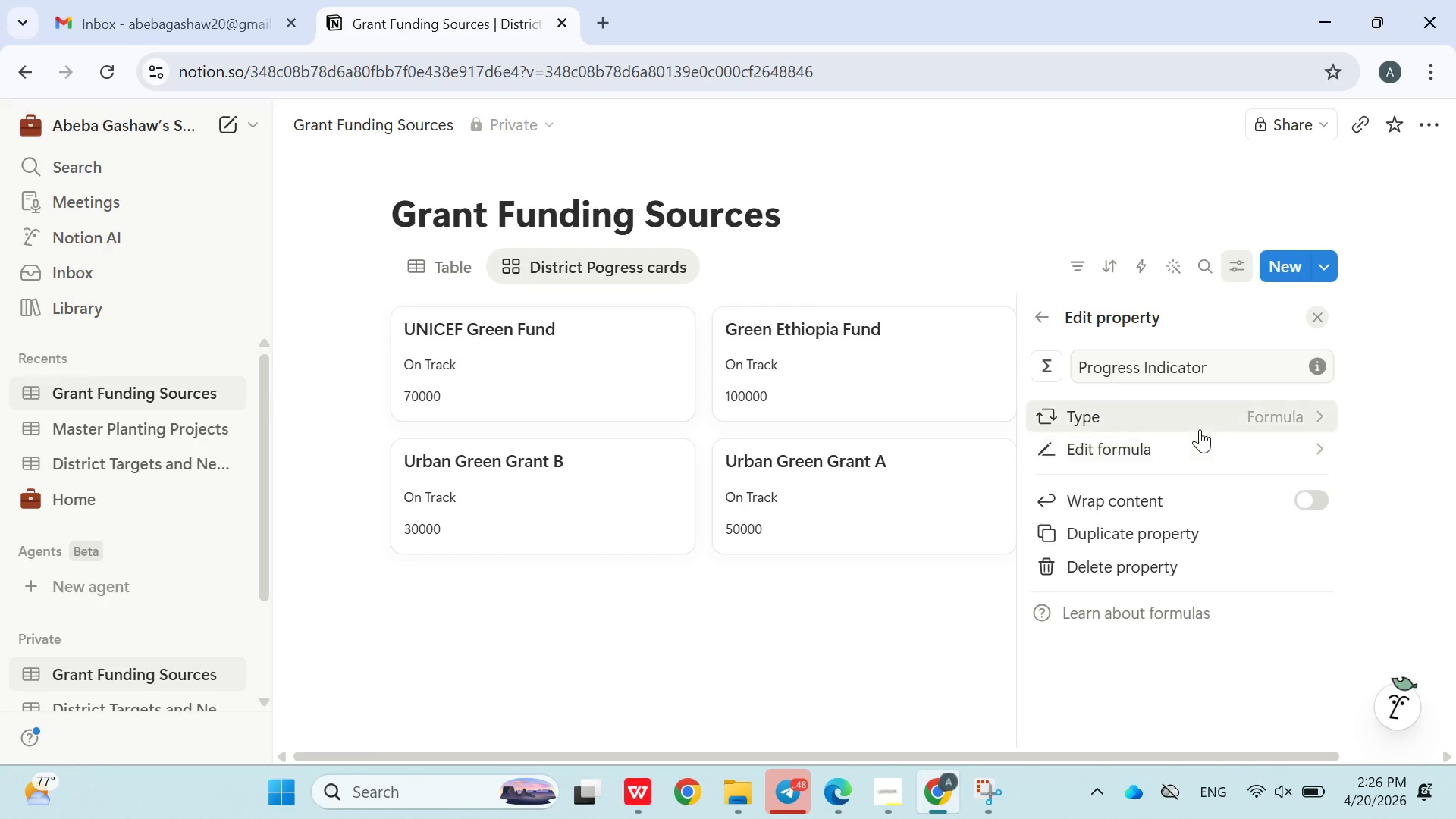 
left_click([1188, 416])
 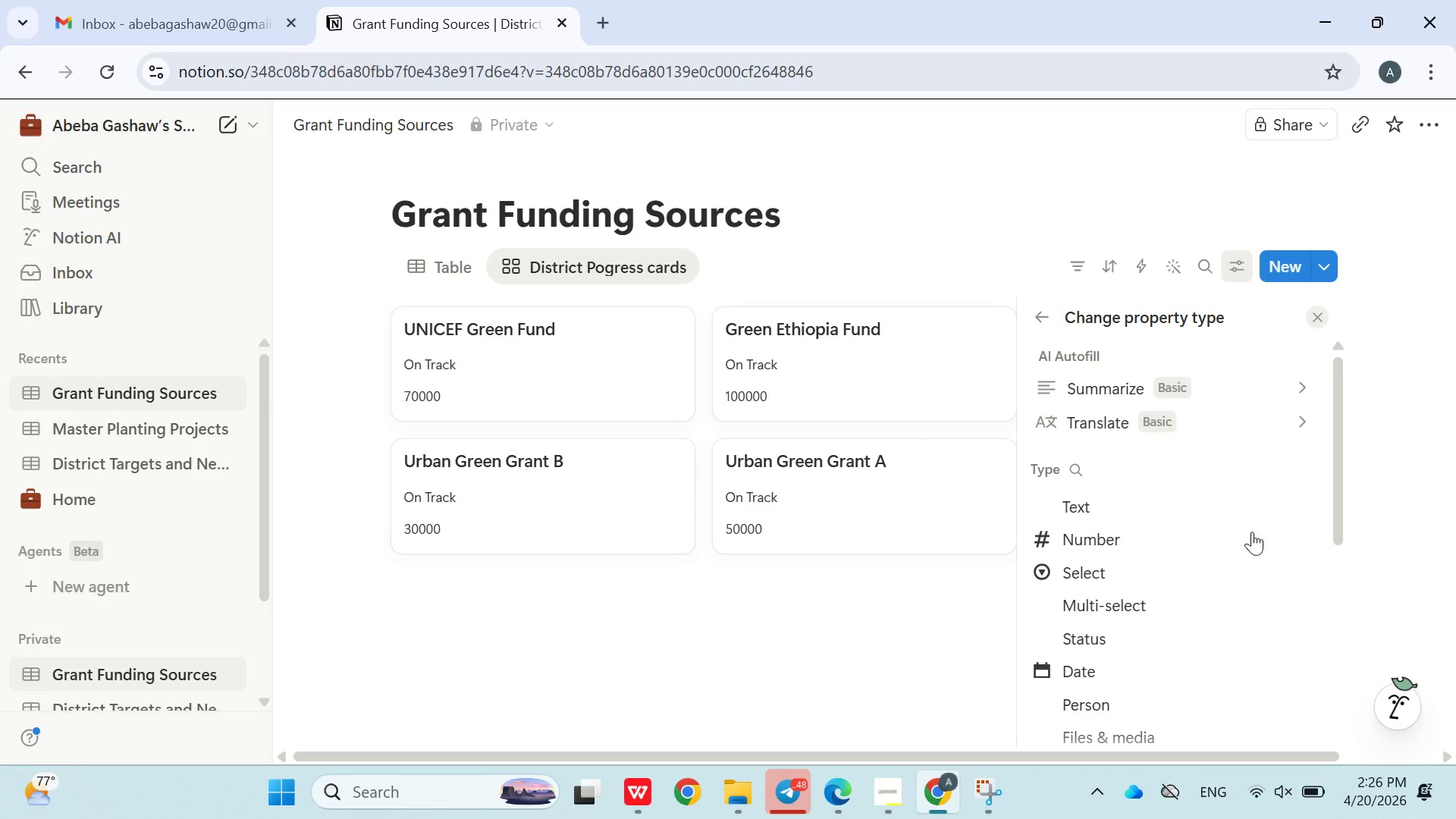 
scroll: coordinate [1228, 530], scroll_direction: down, amount: 2.0
 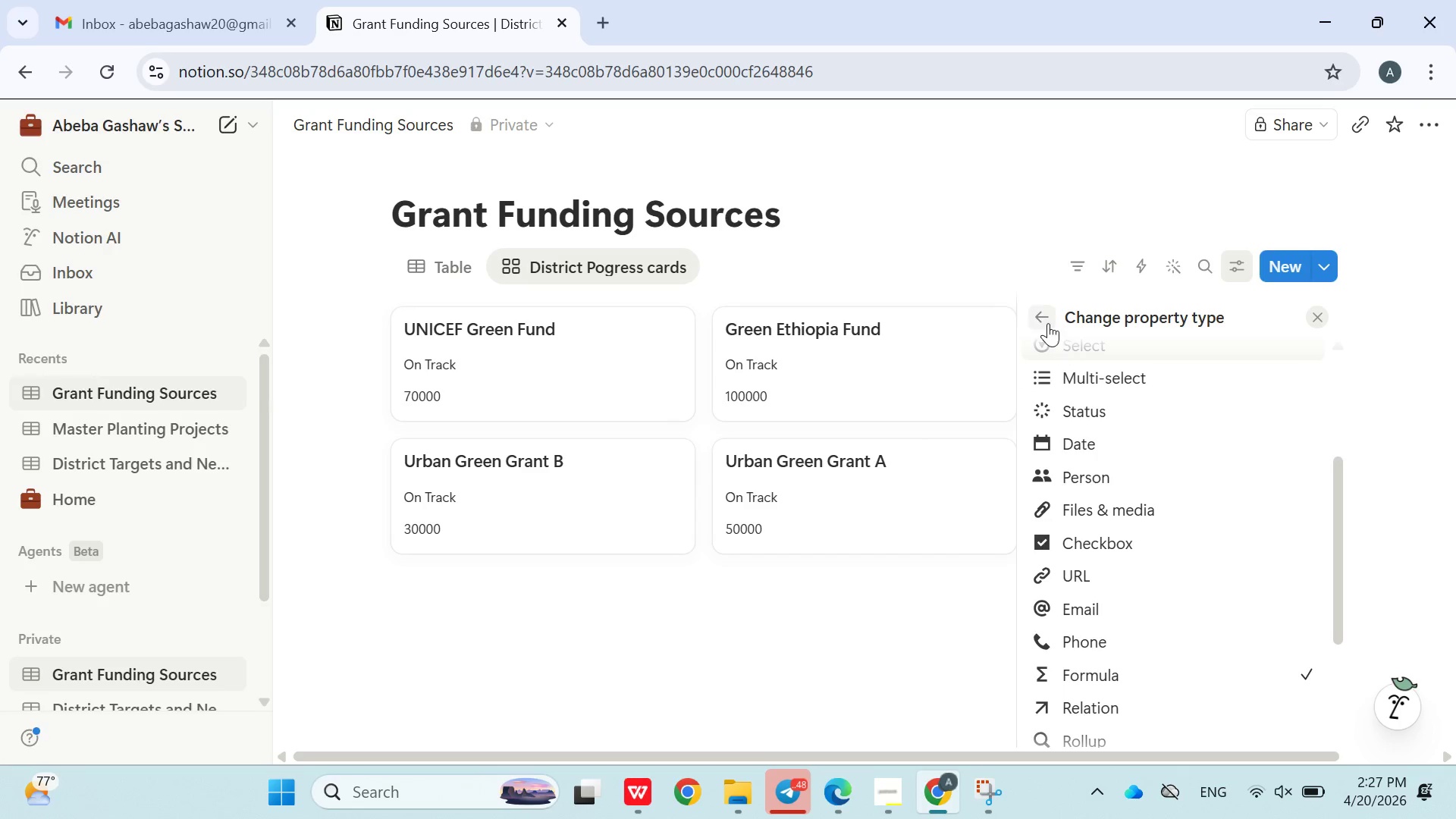 
left_click([1048, 323])
 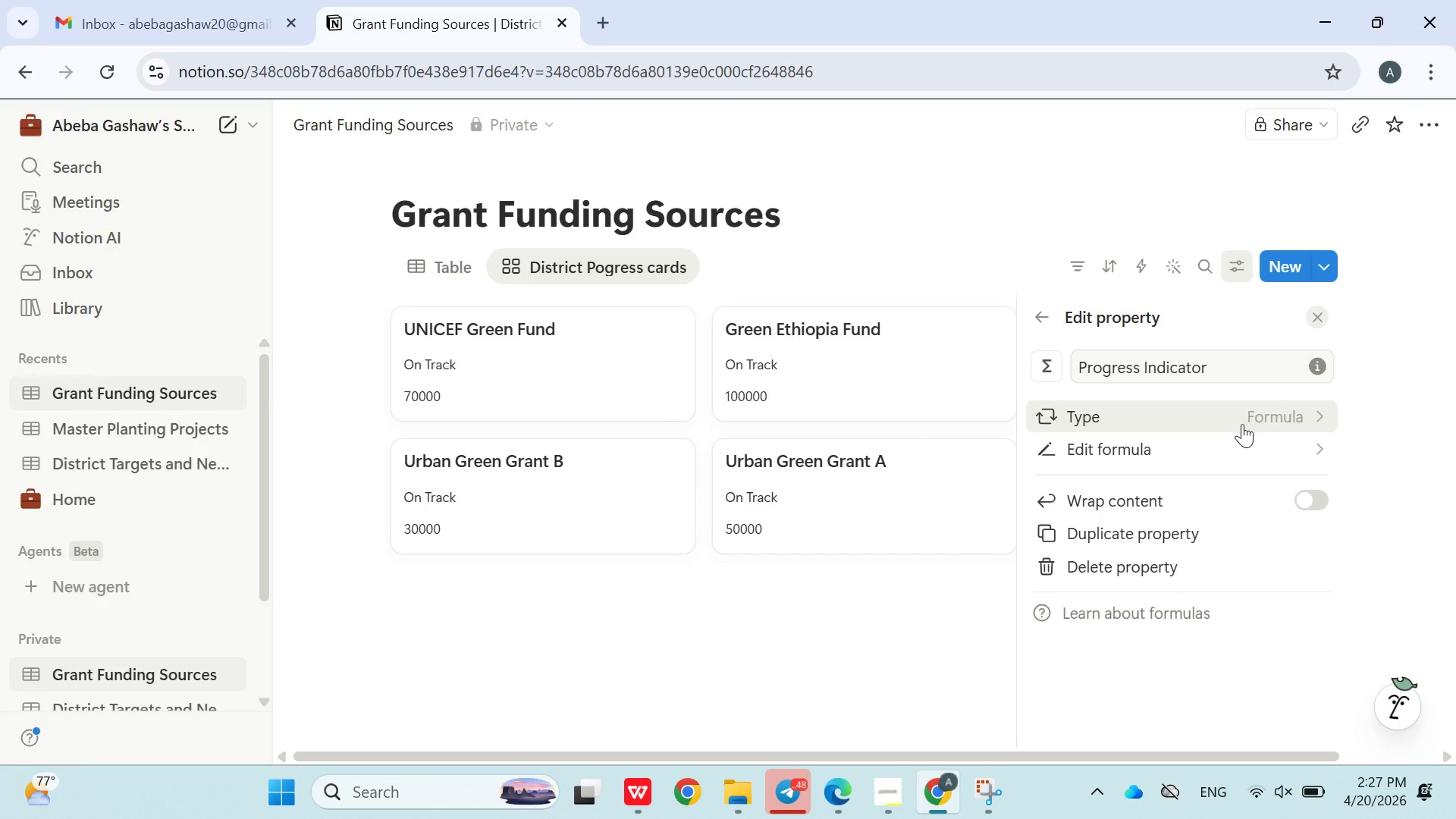 
wait(7.16)
 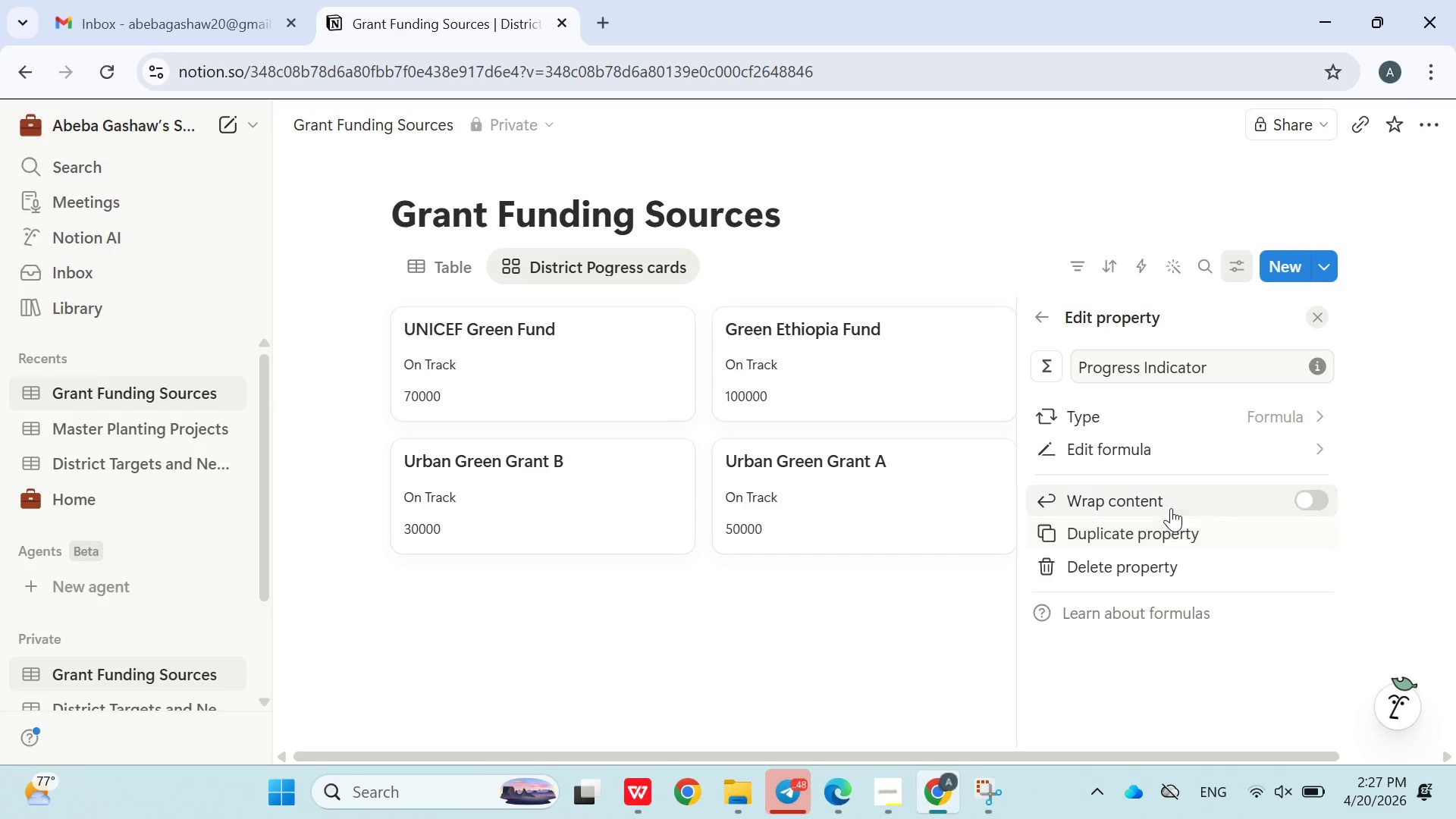 
left_click([1042, 325])
 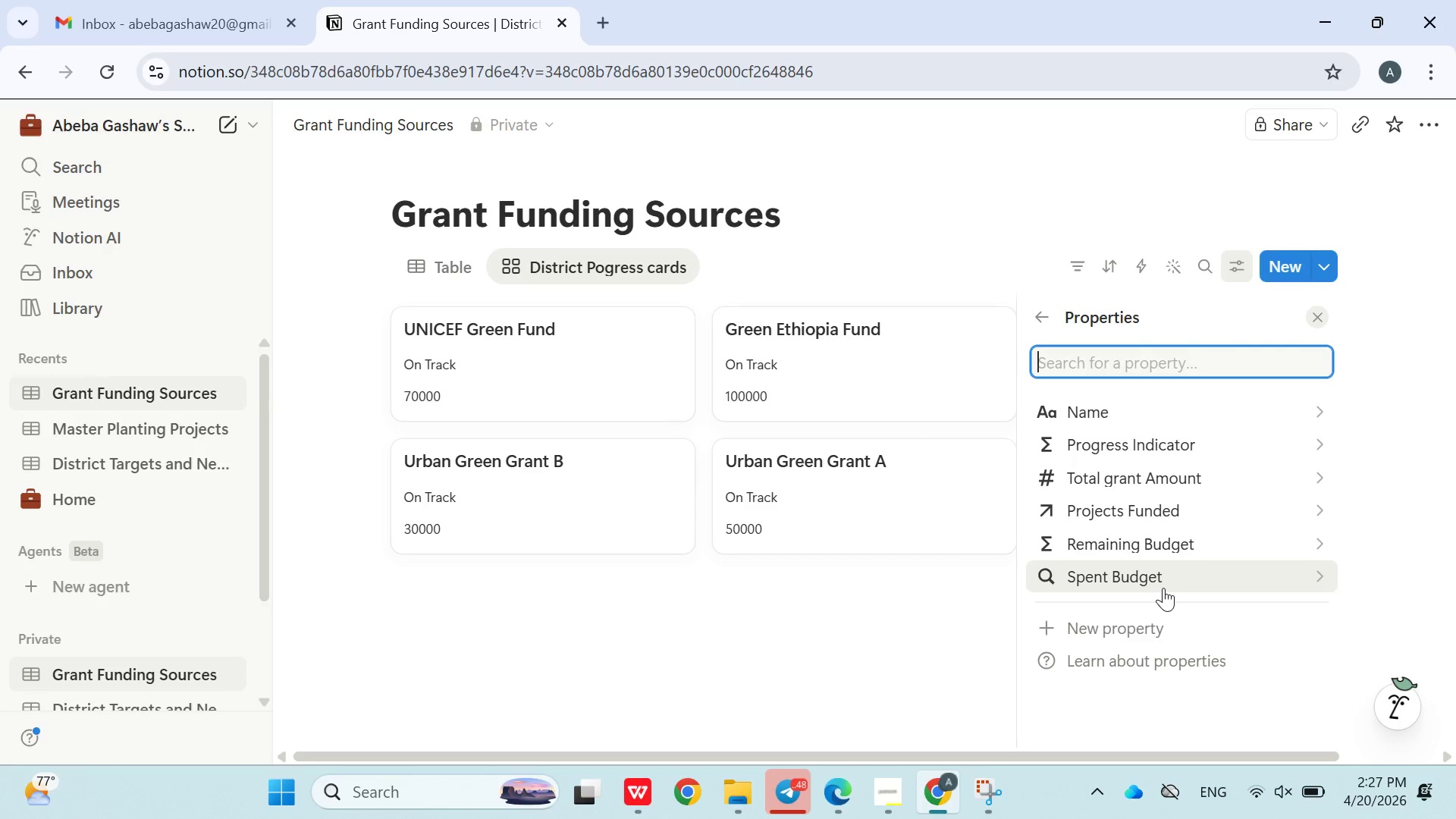 
left_click([1163, 588])
 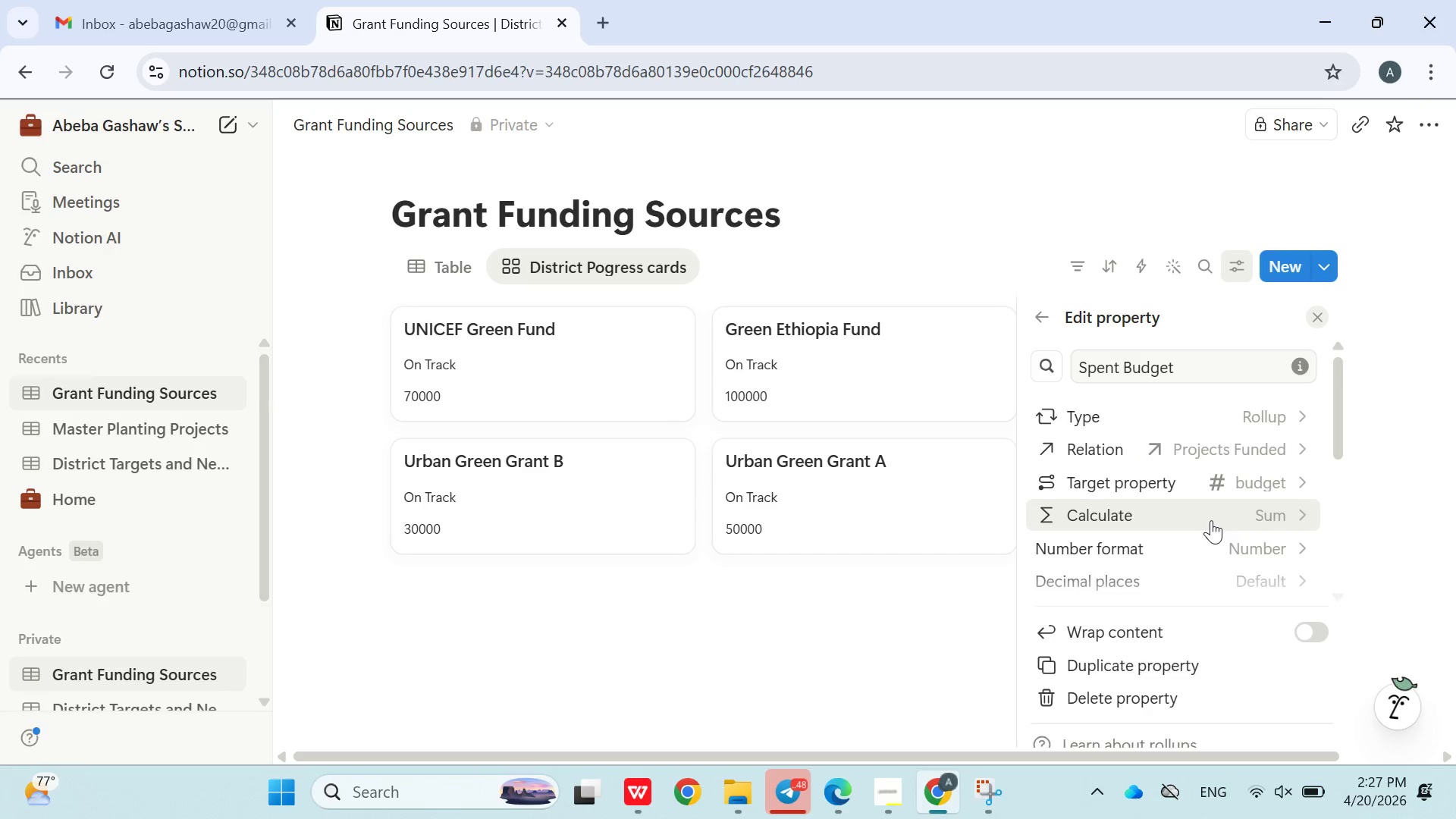 
scroll: coordinate [1210, 518], scroll_direction: down, amount: 3.0
 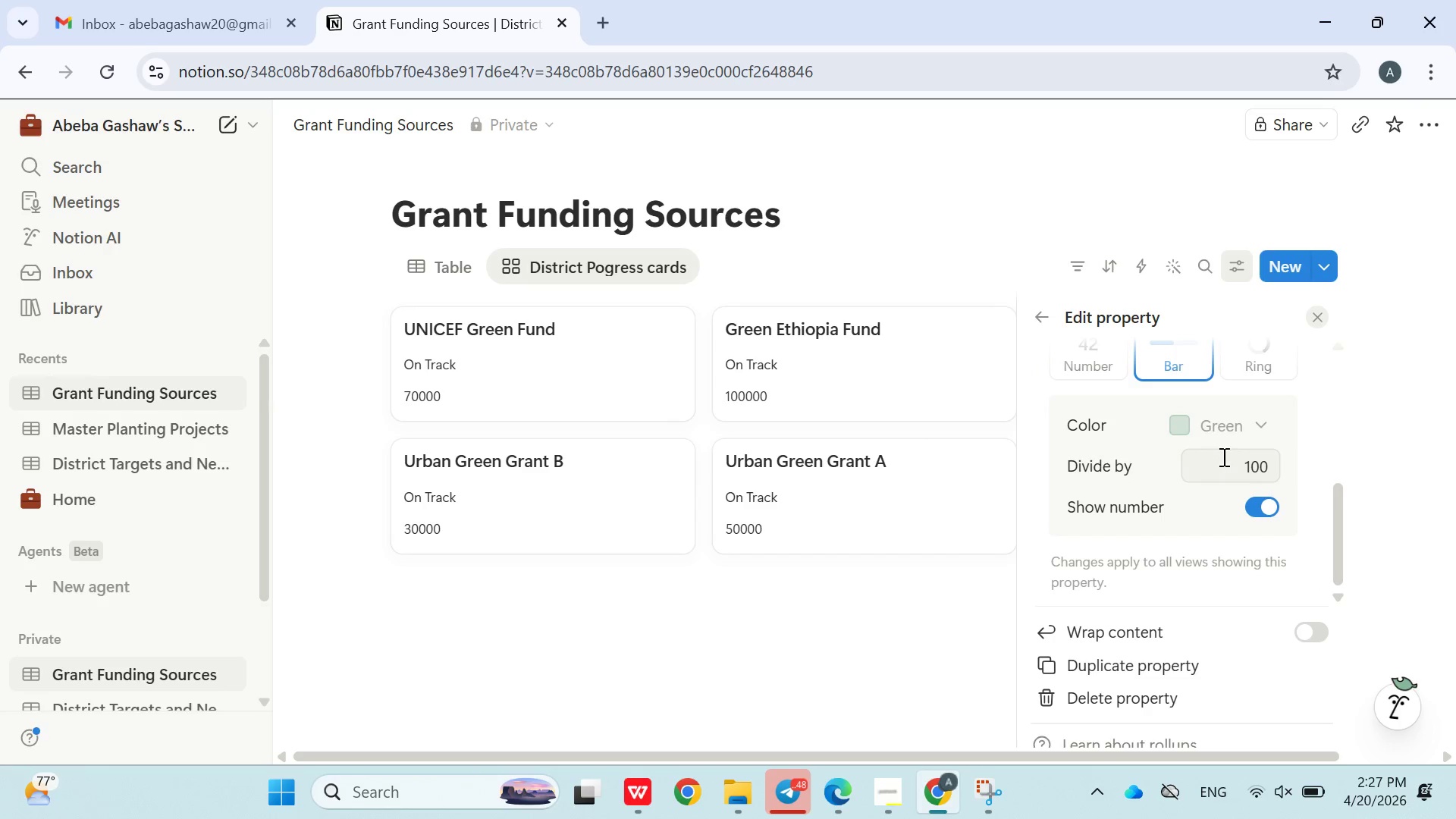 
left_click([1230, 427])
 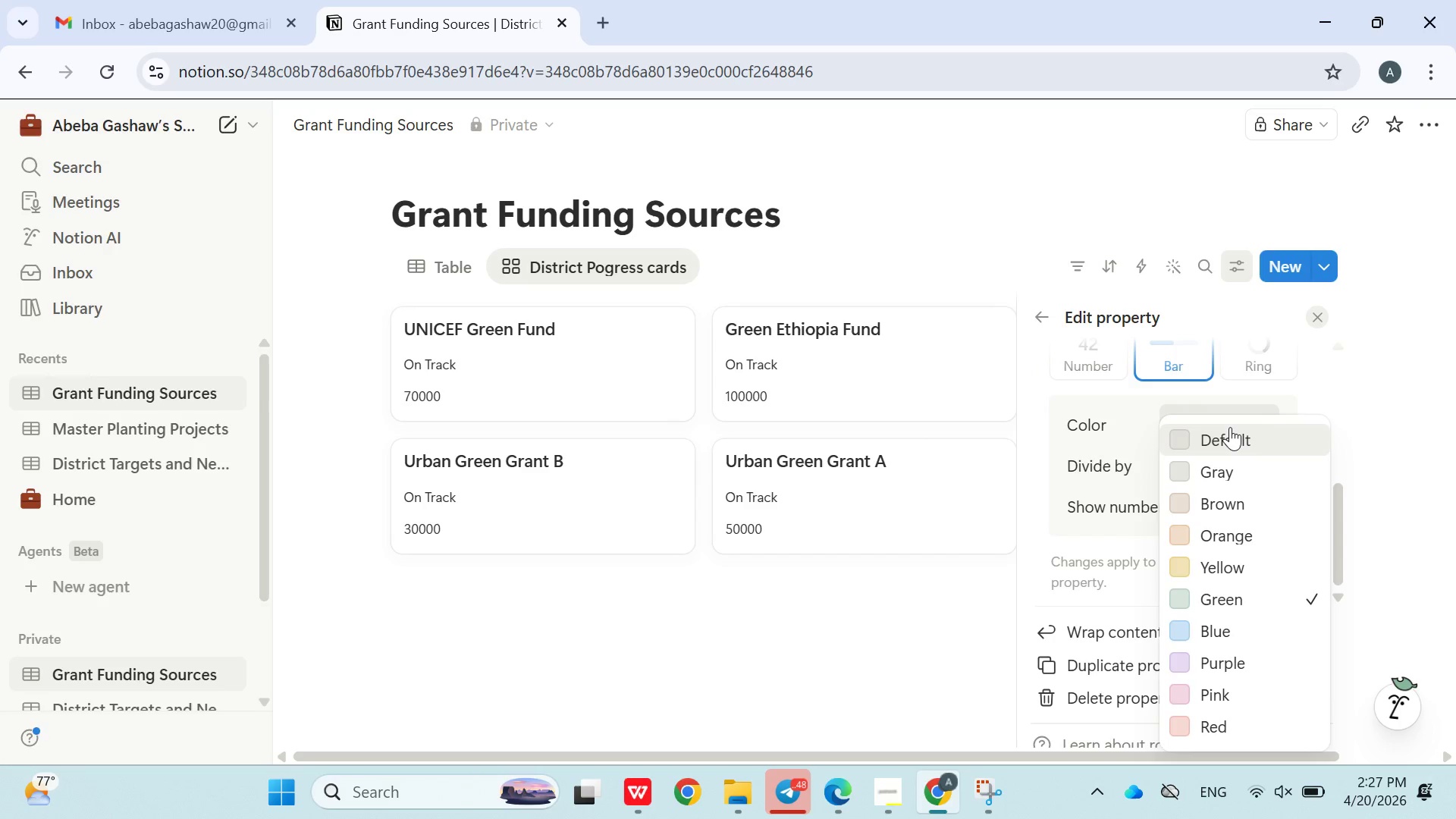 
left_click([1230, 427])
 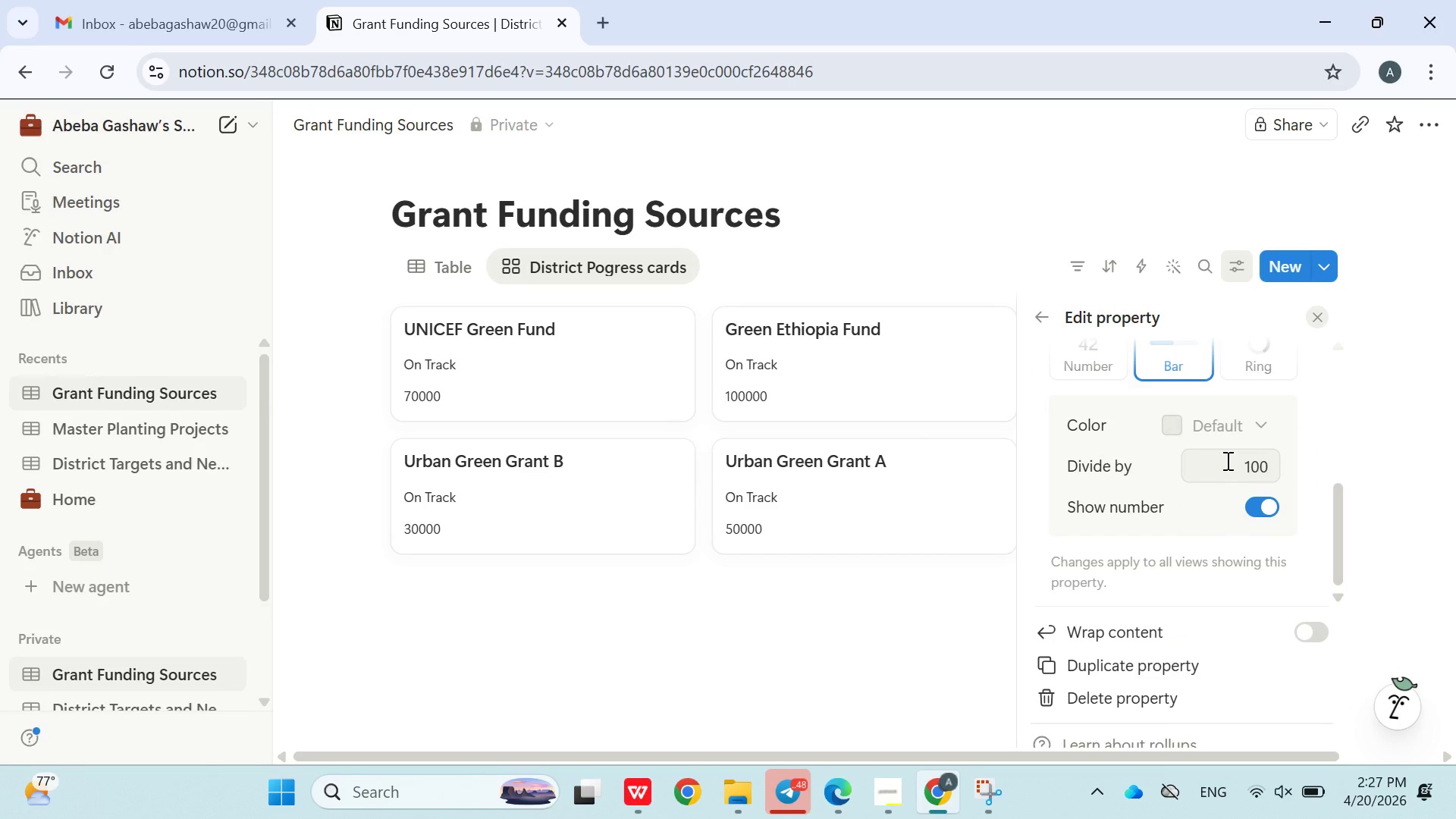 
scroll: coordinate [1193, 623], scroll_direction: down, amount: 5.0
 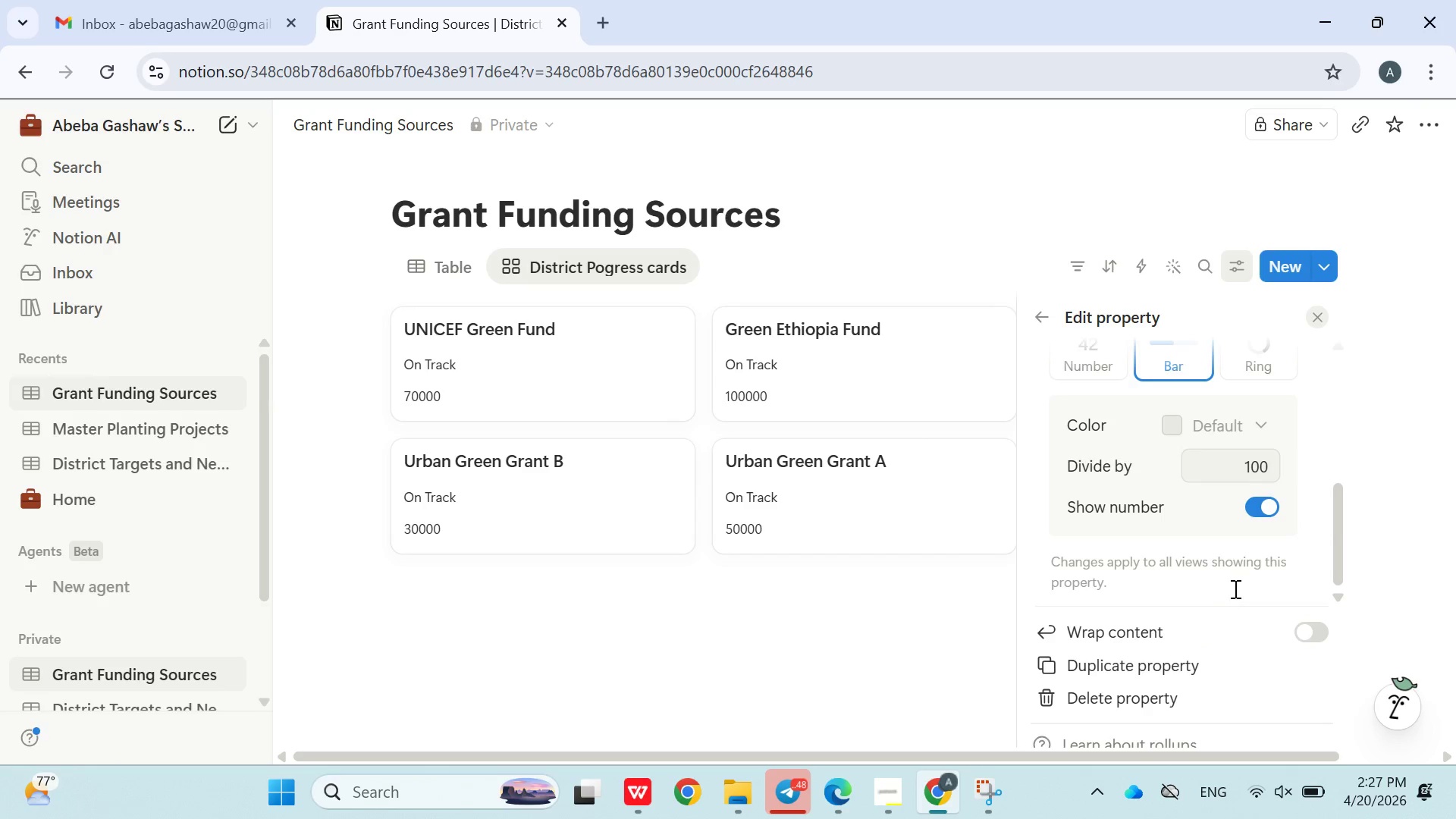 
scroll: coordinate [1239, 585], scroll_direction: up, amount: 1.0
 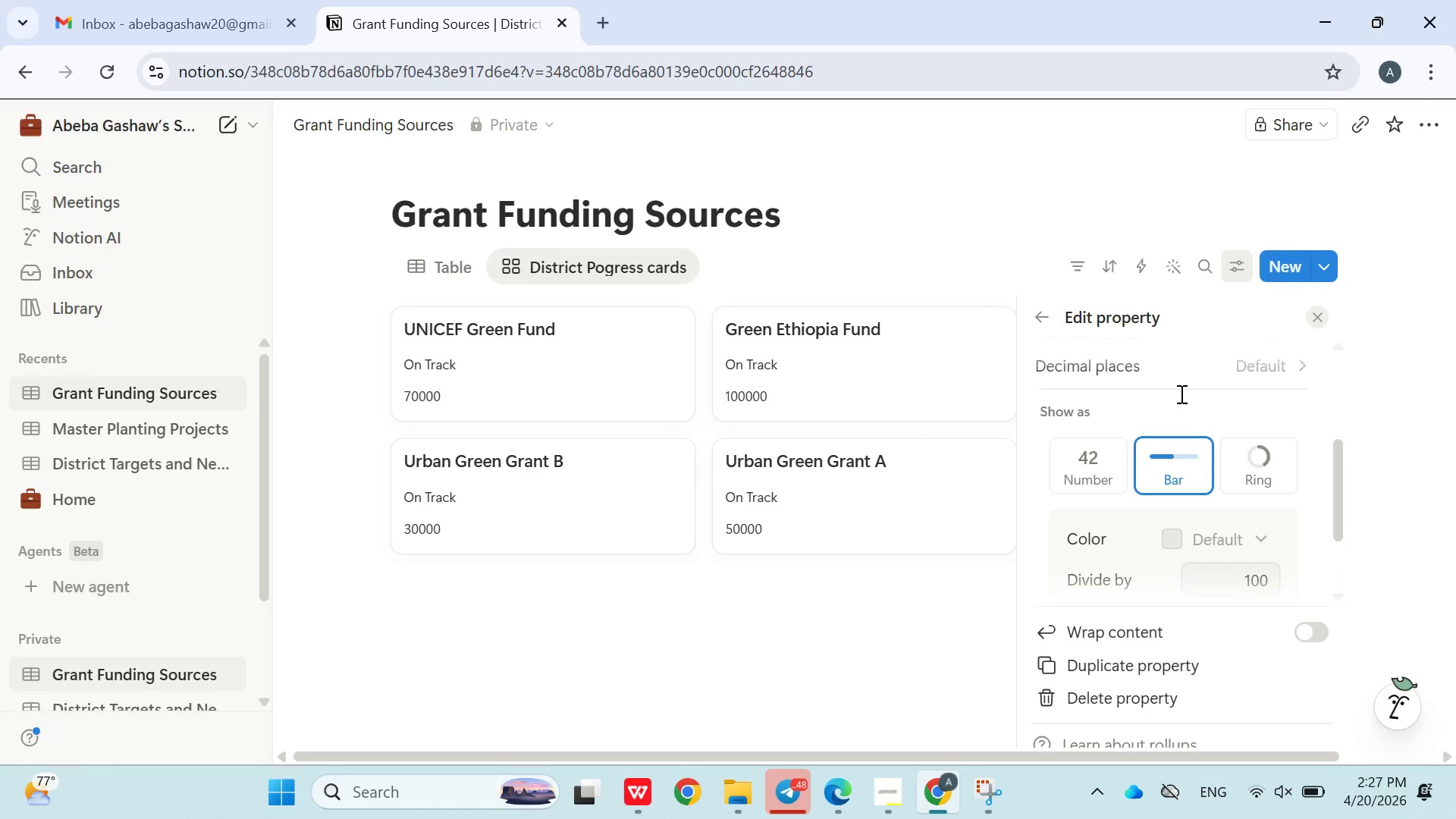 
left_click([1255, 364])
 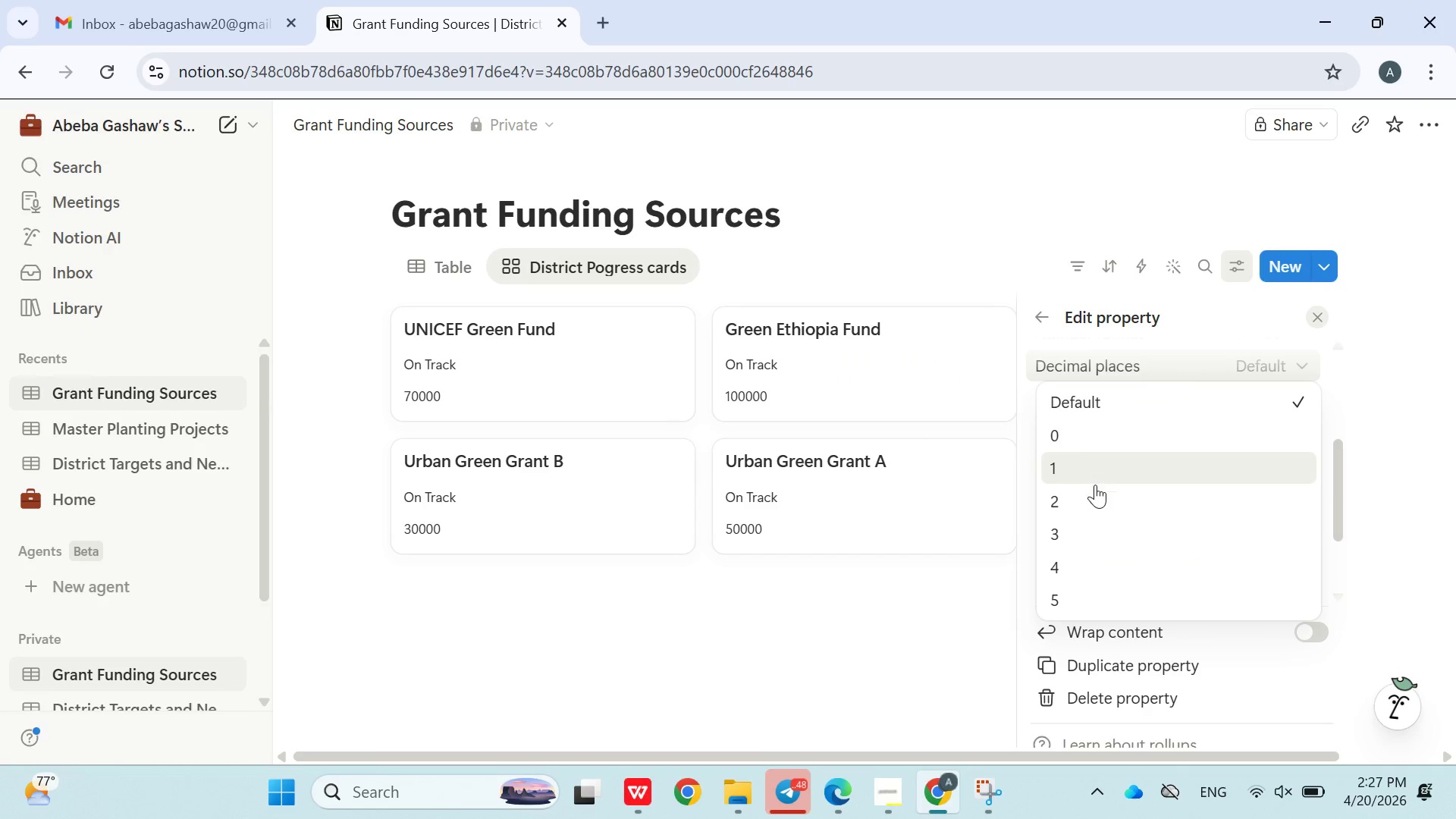 
left_click([1082, 536])
 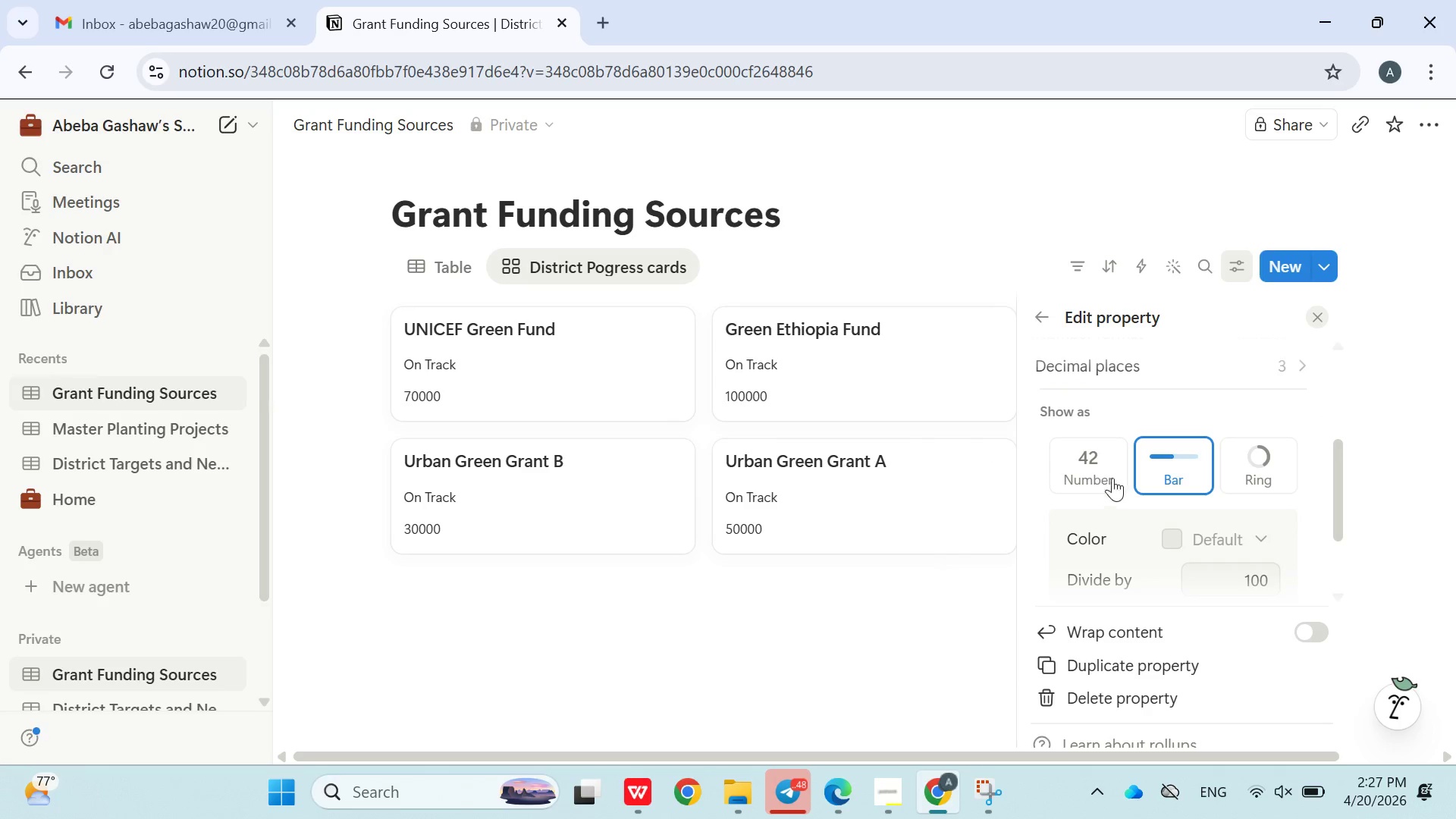 
left_click([754, 494])
 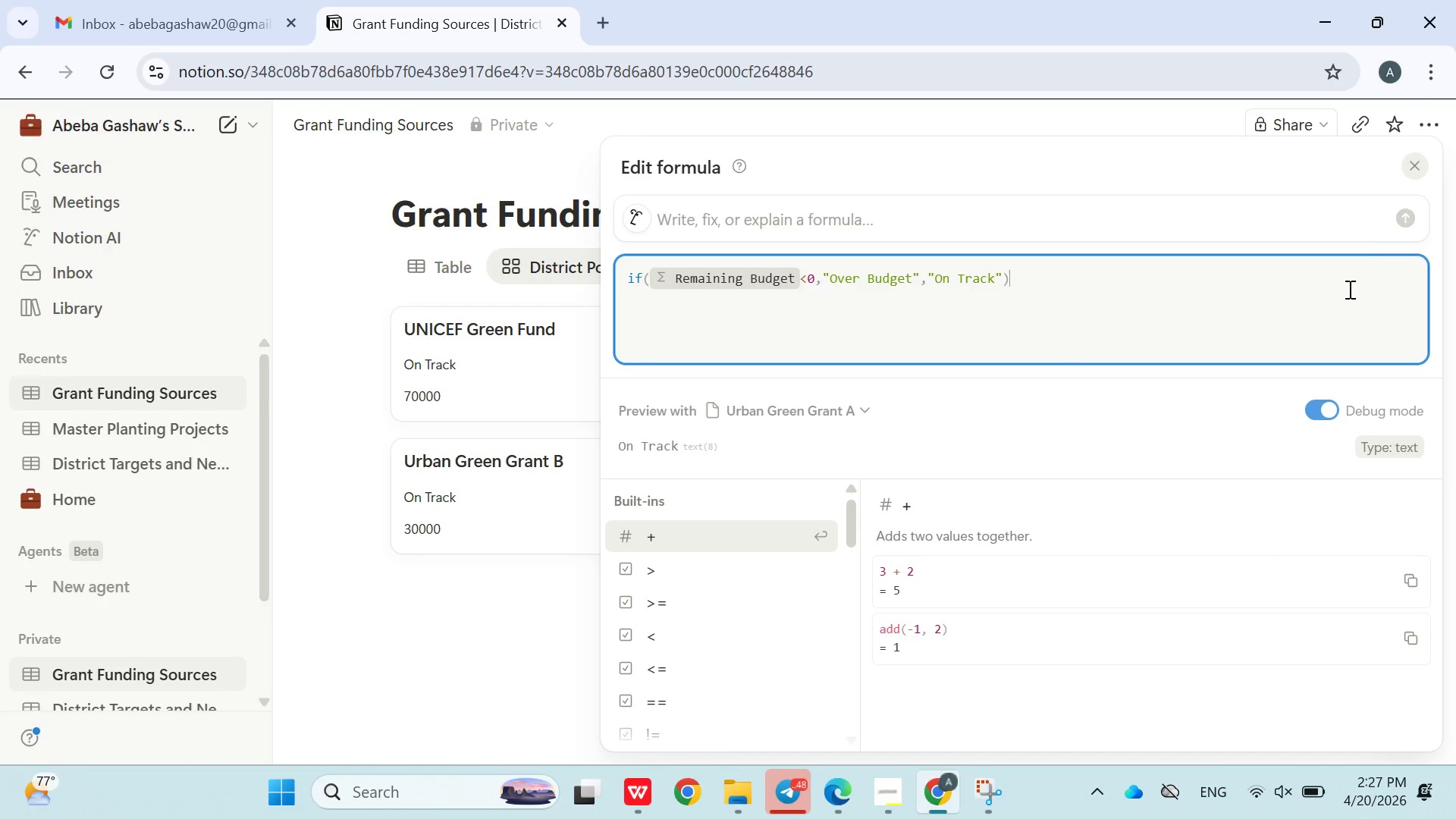 
left_click([595, 171])
 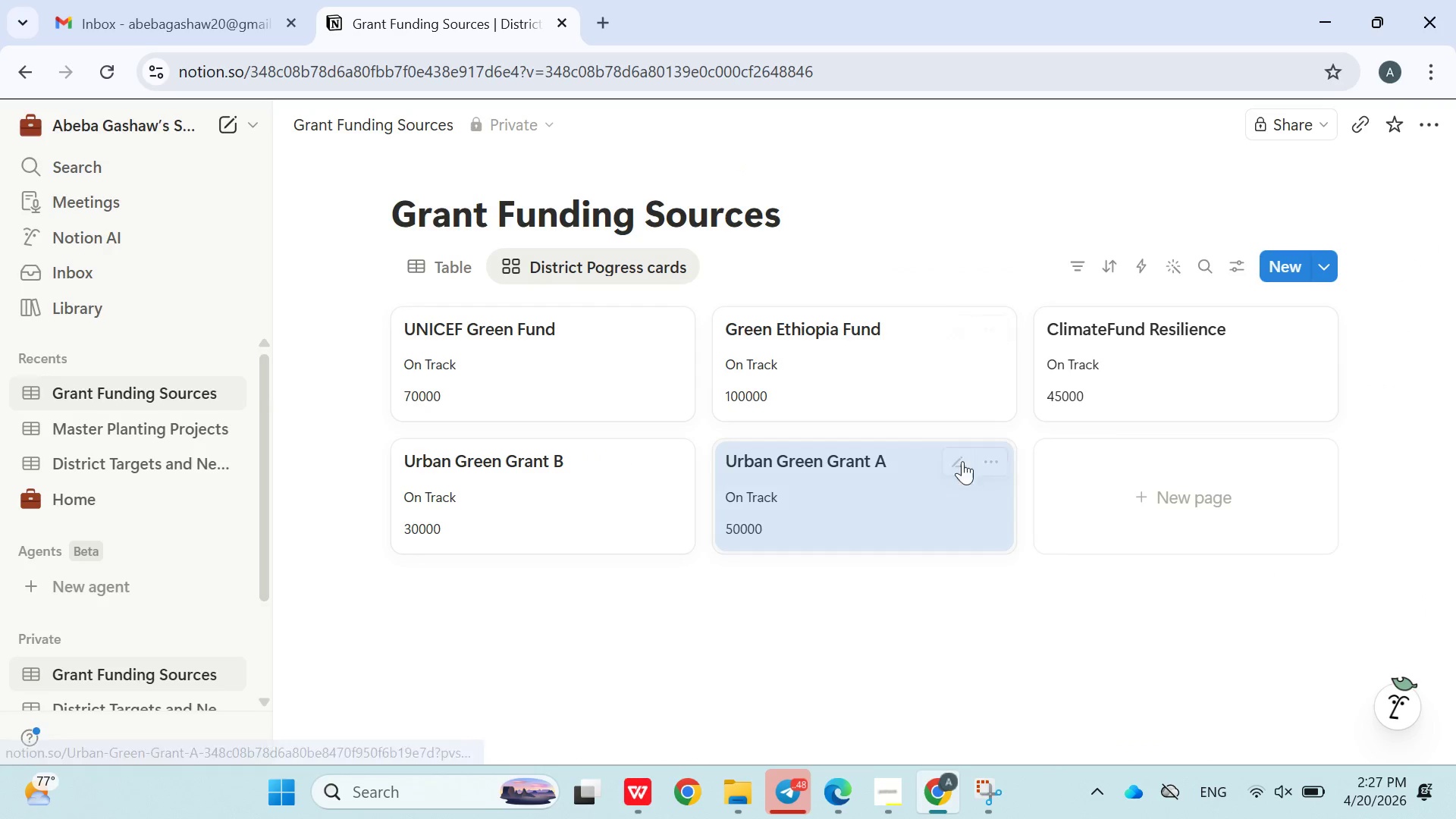 
left_click([887, 601])
 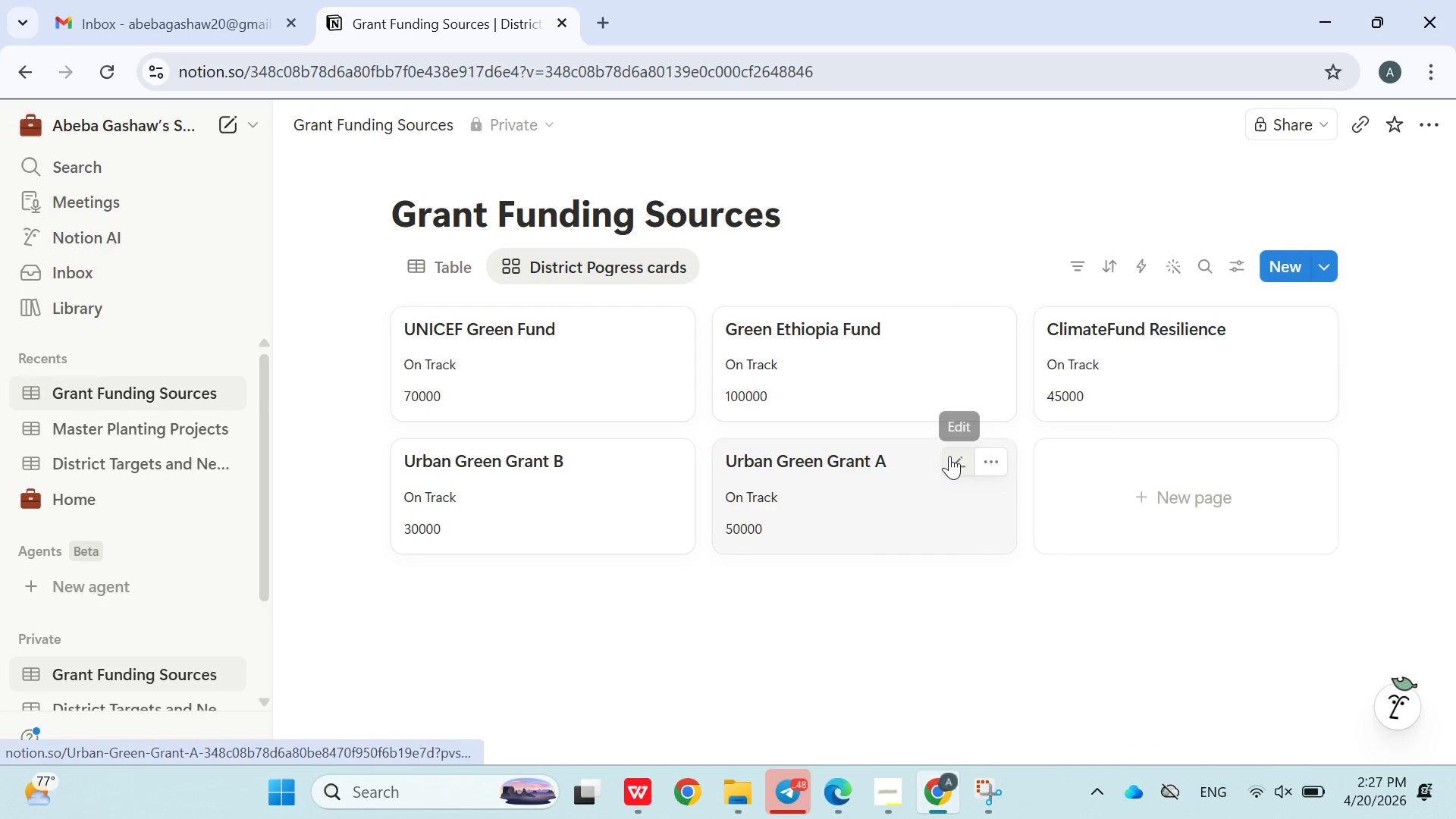 
left_click([949, 456])
 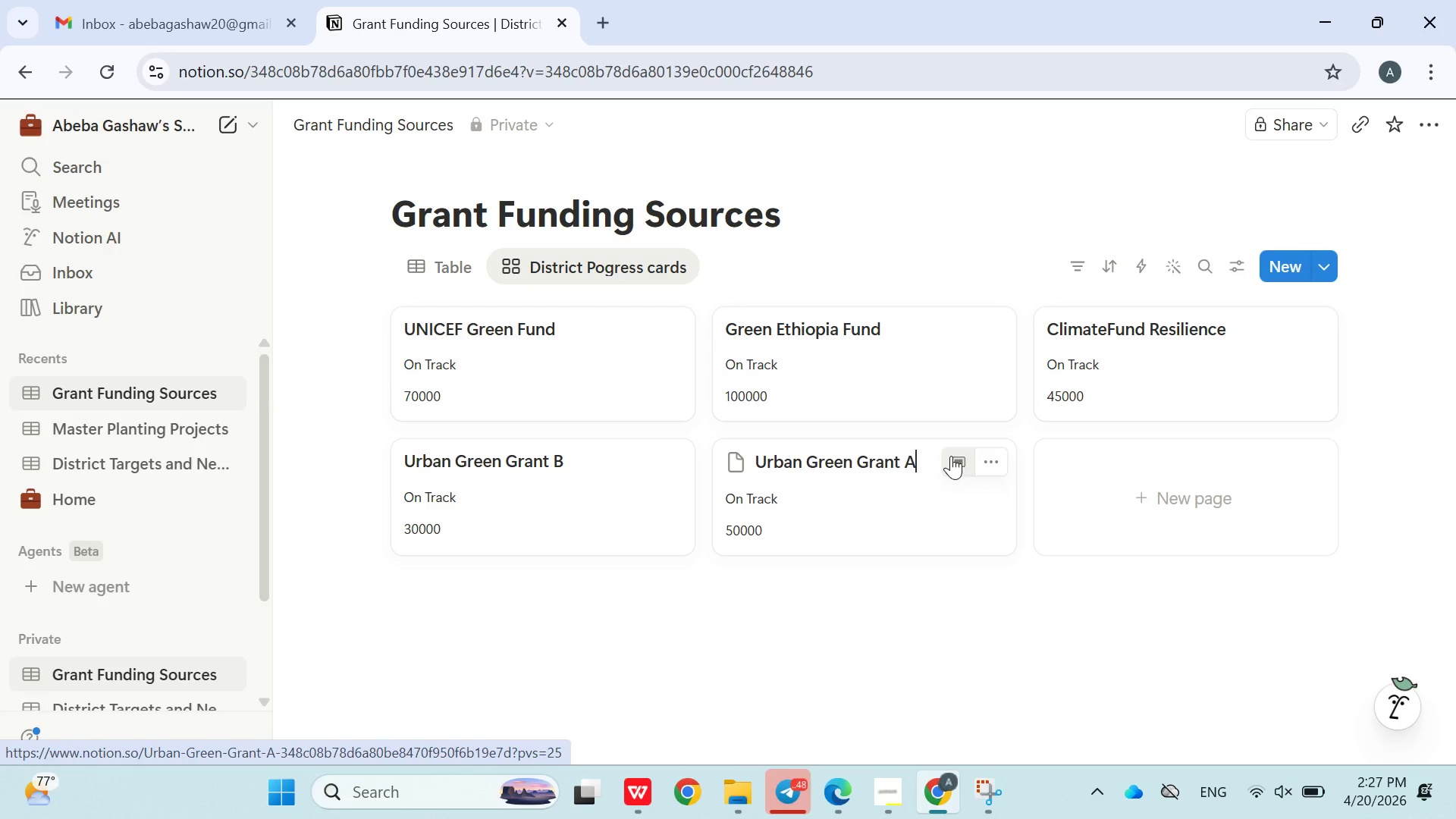 
left_click([993, 457])
 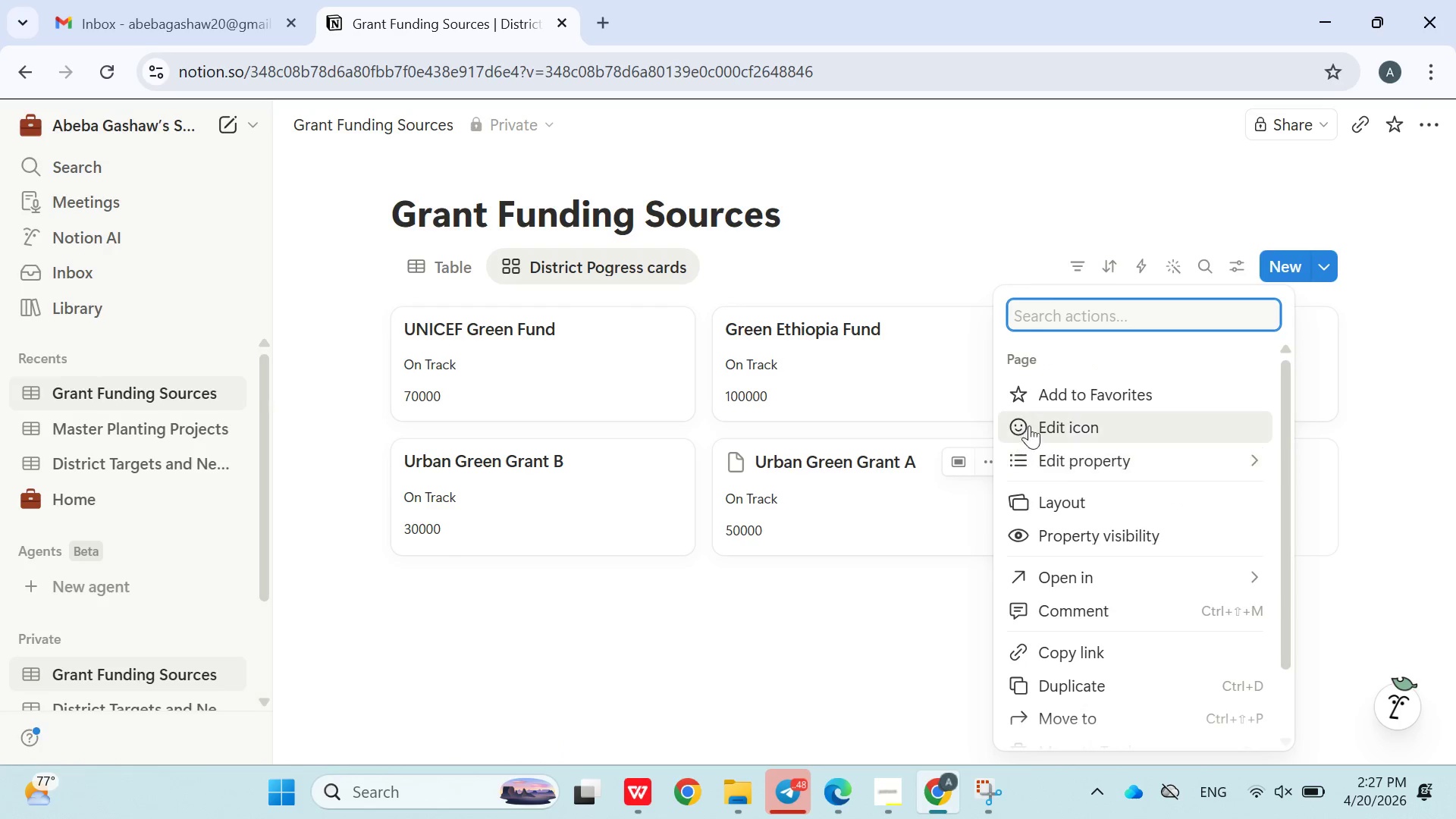 
left_click([1039, 417])
 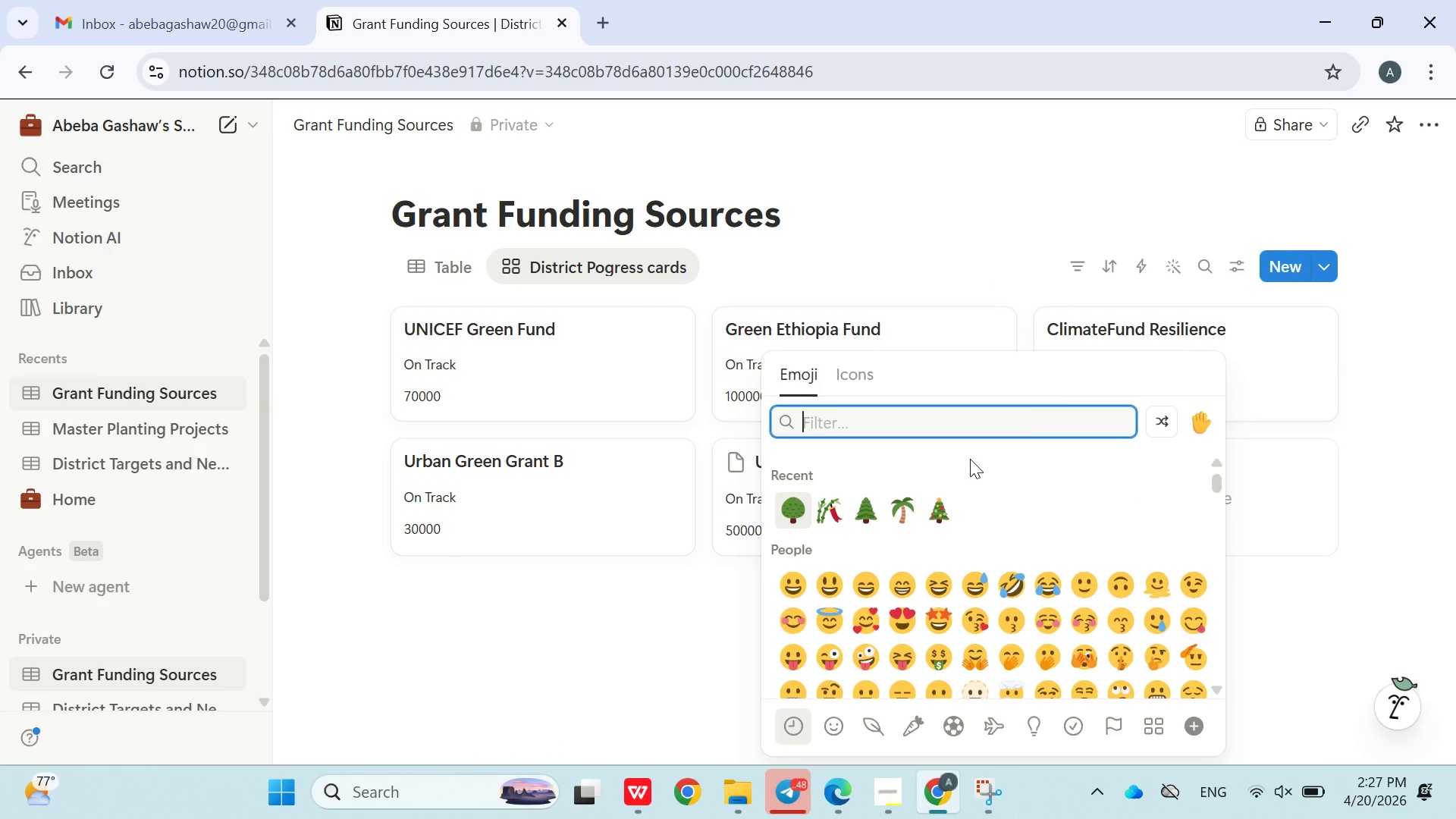 
wait(6.22)
 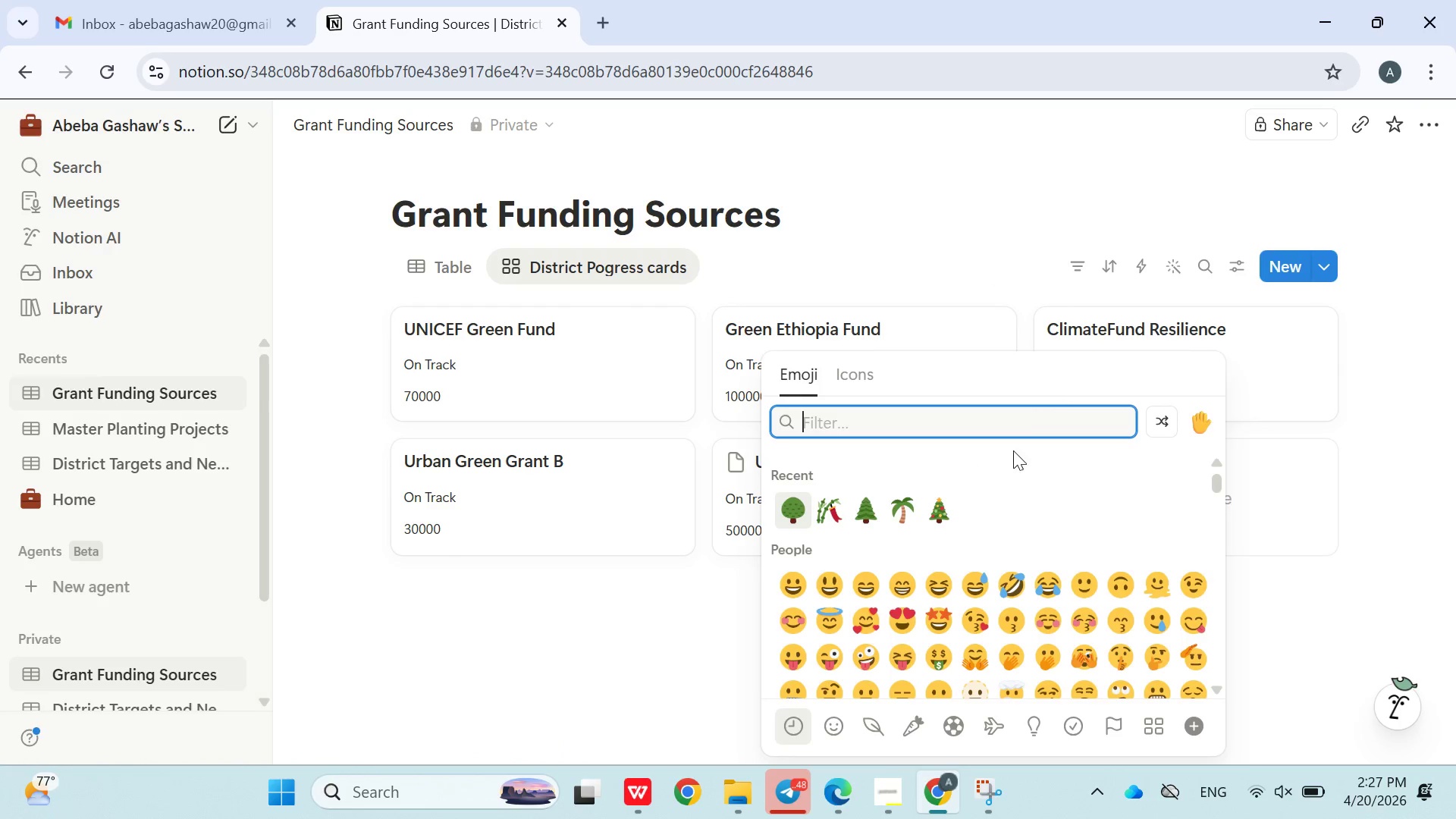 
type(check)
 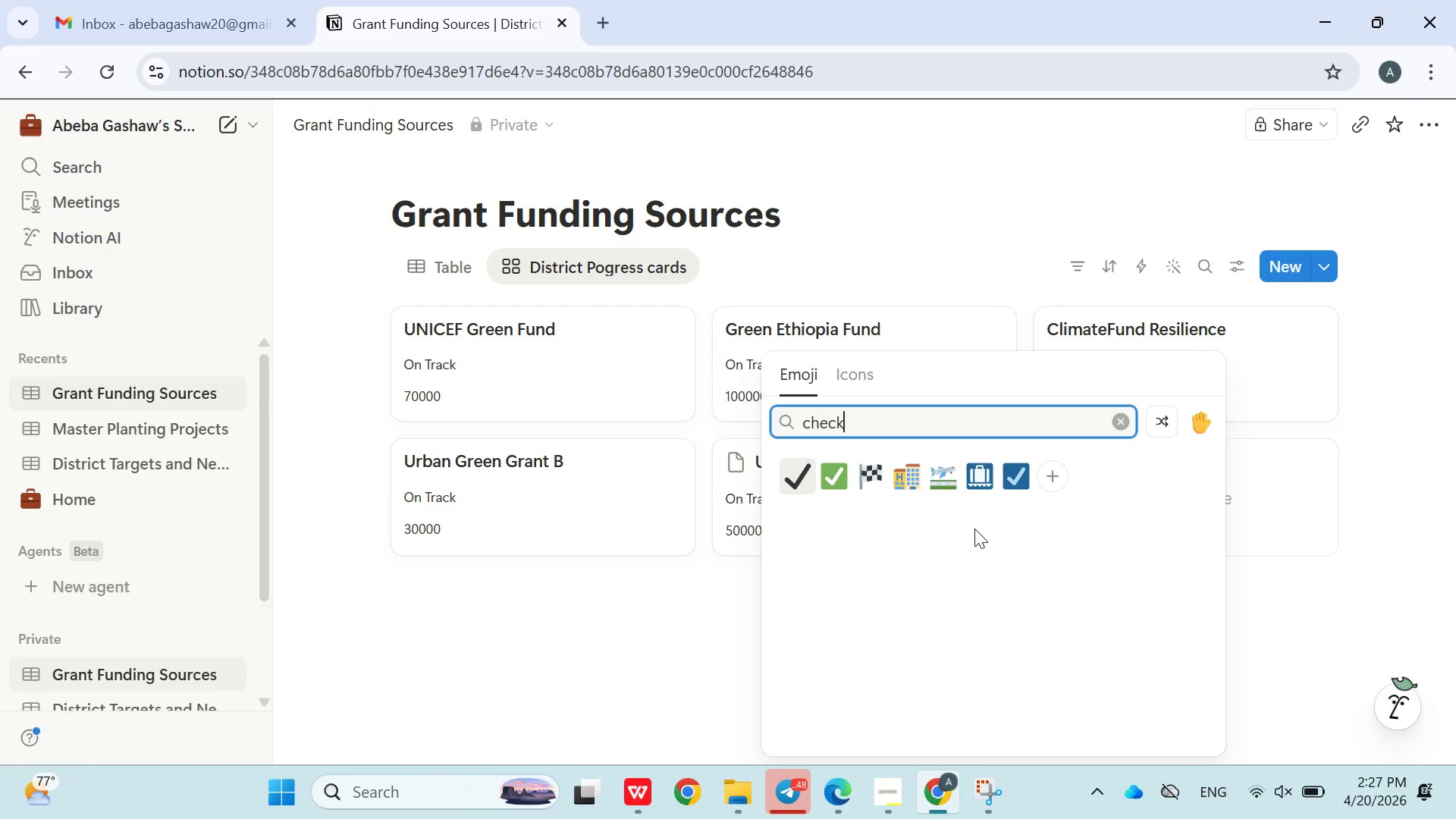 
left_click([841, 479])
 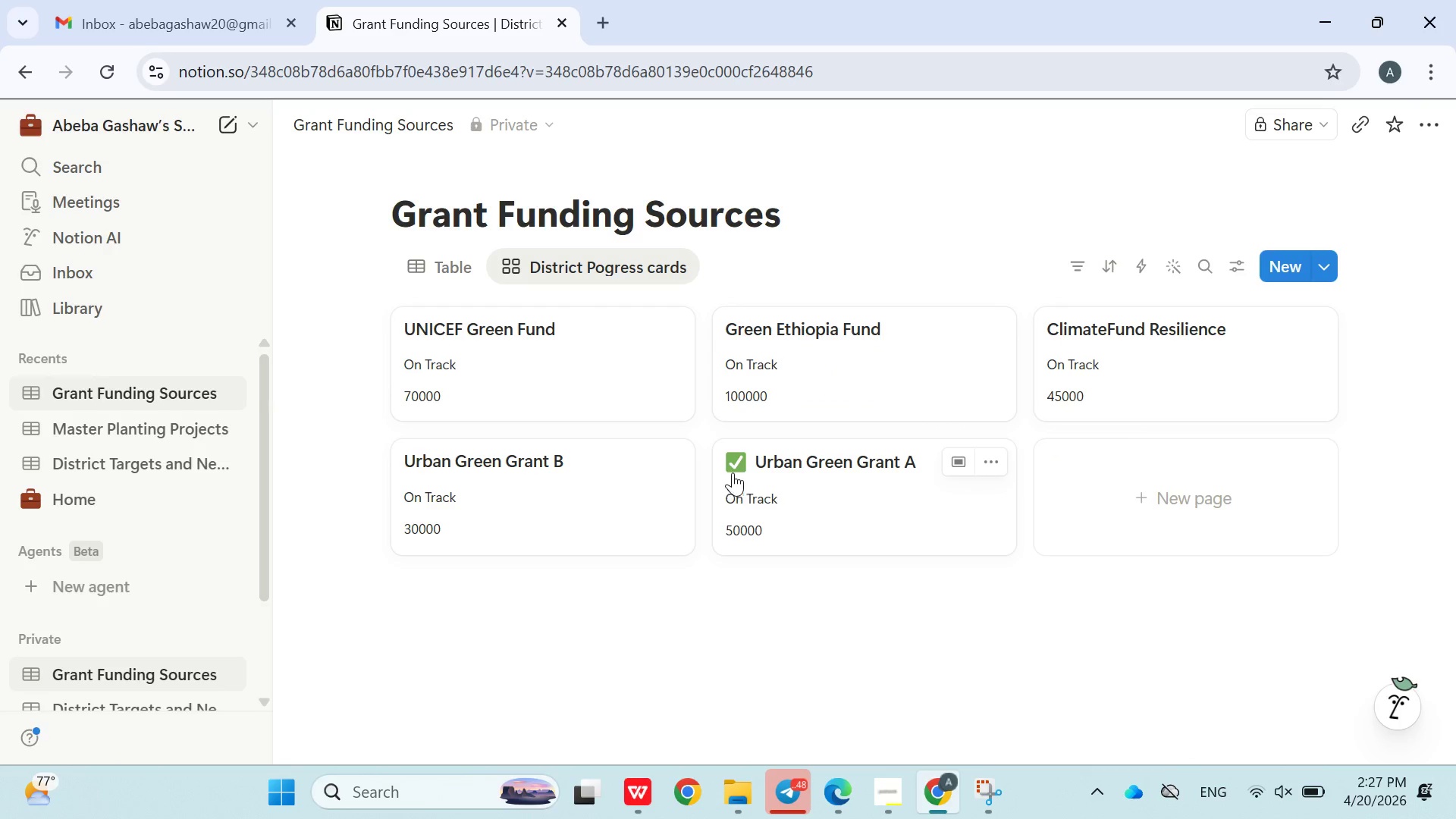 
left_click([744, 453])
 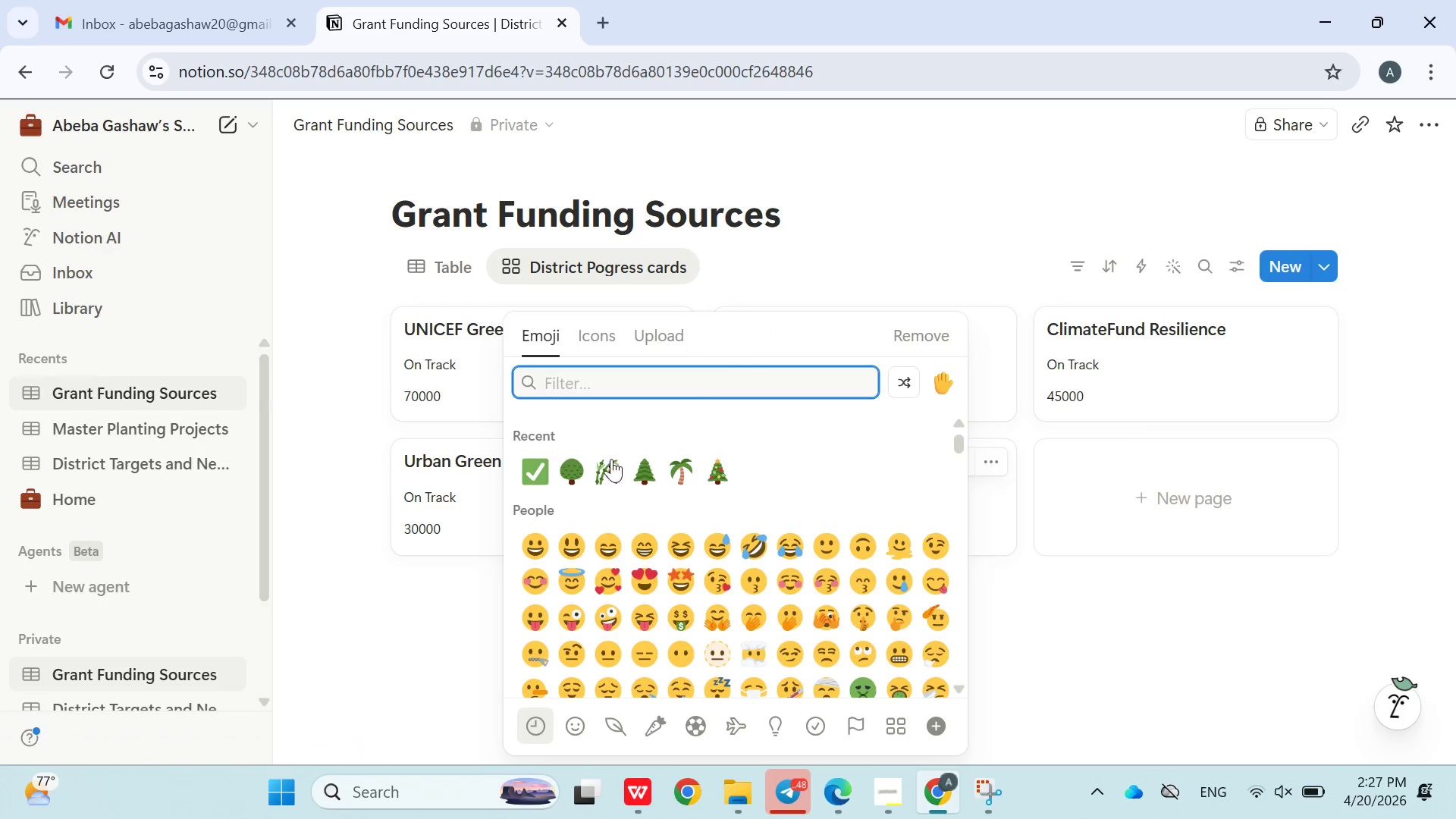 
left_click([450, 588])
 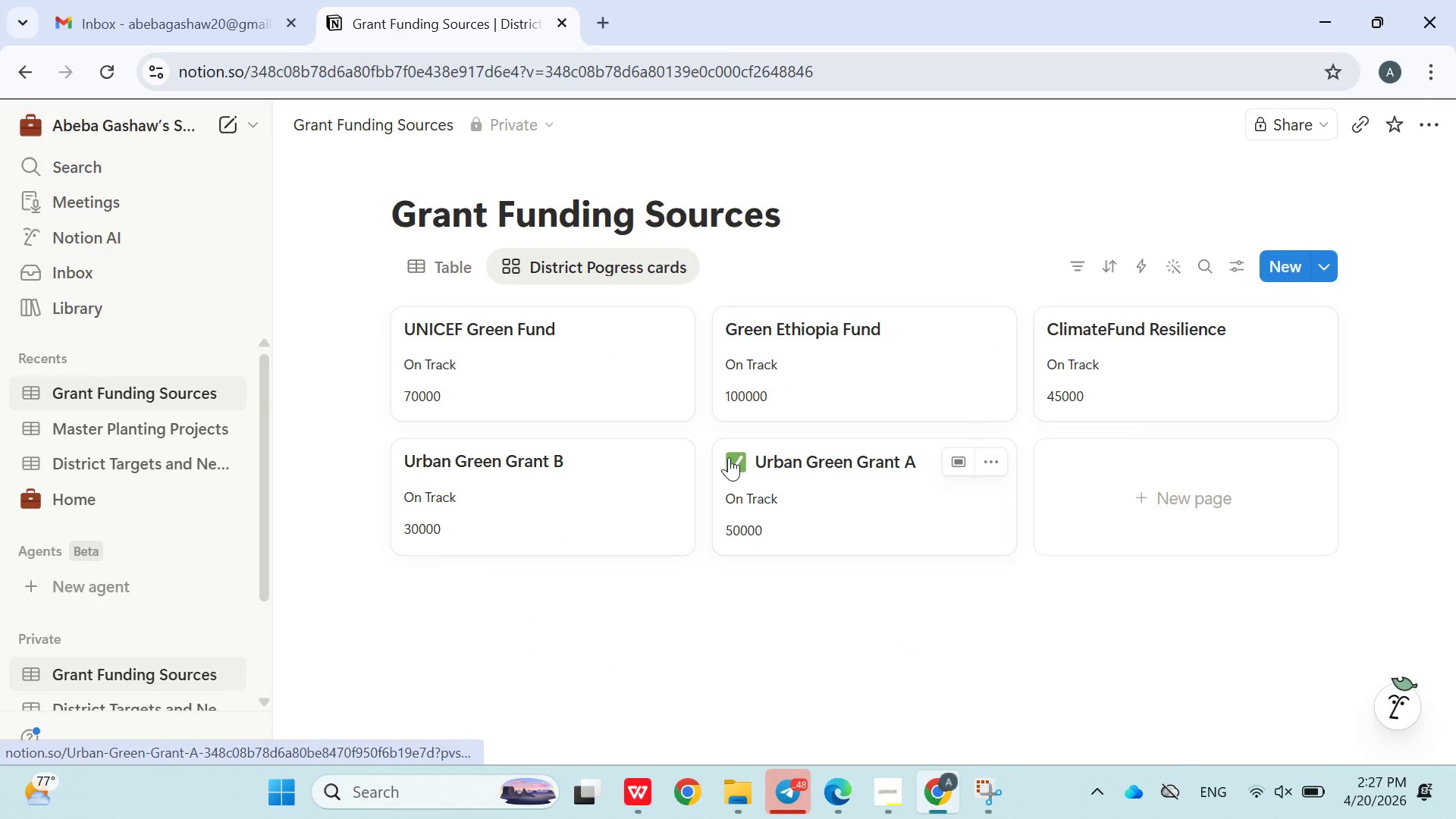 
left_click_drag(start_coordinate=[730, 457], to_coordinate=[739, 489])
 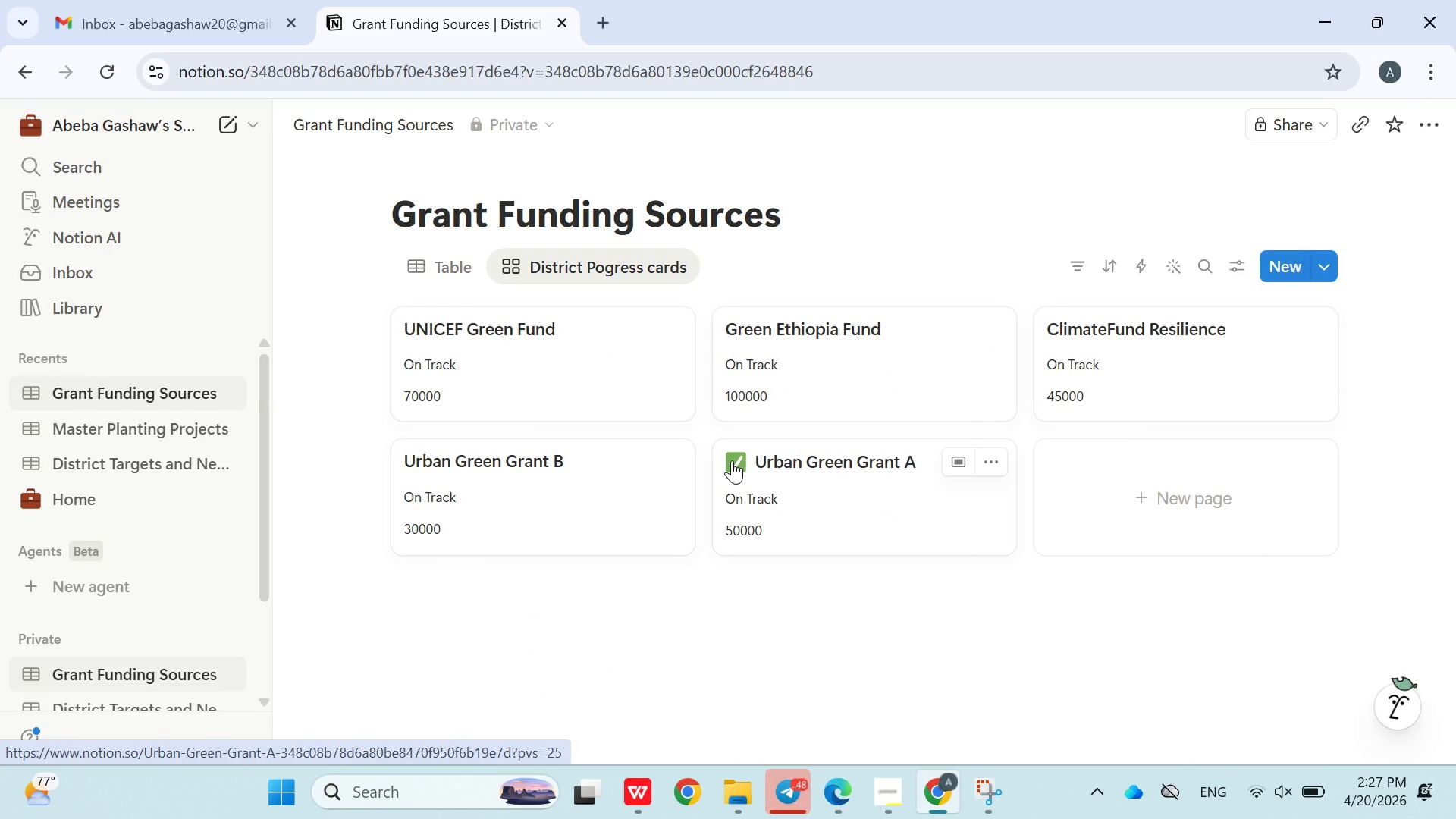 
left_click_drag(start_coordinate=[732, 460], to_coordinate=[764, 535])
 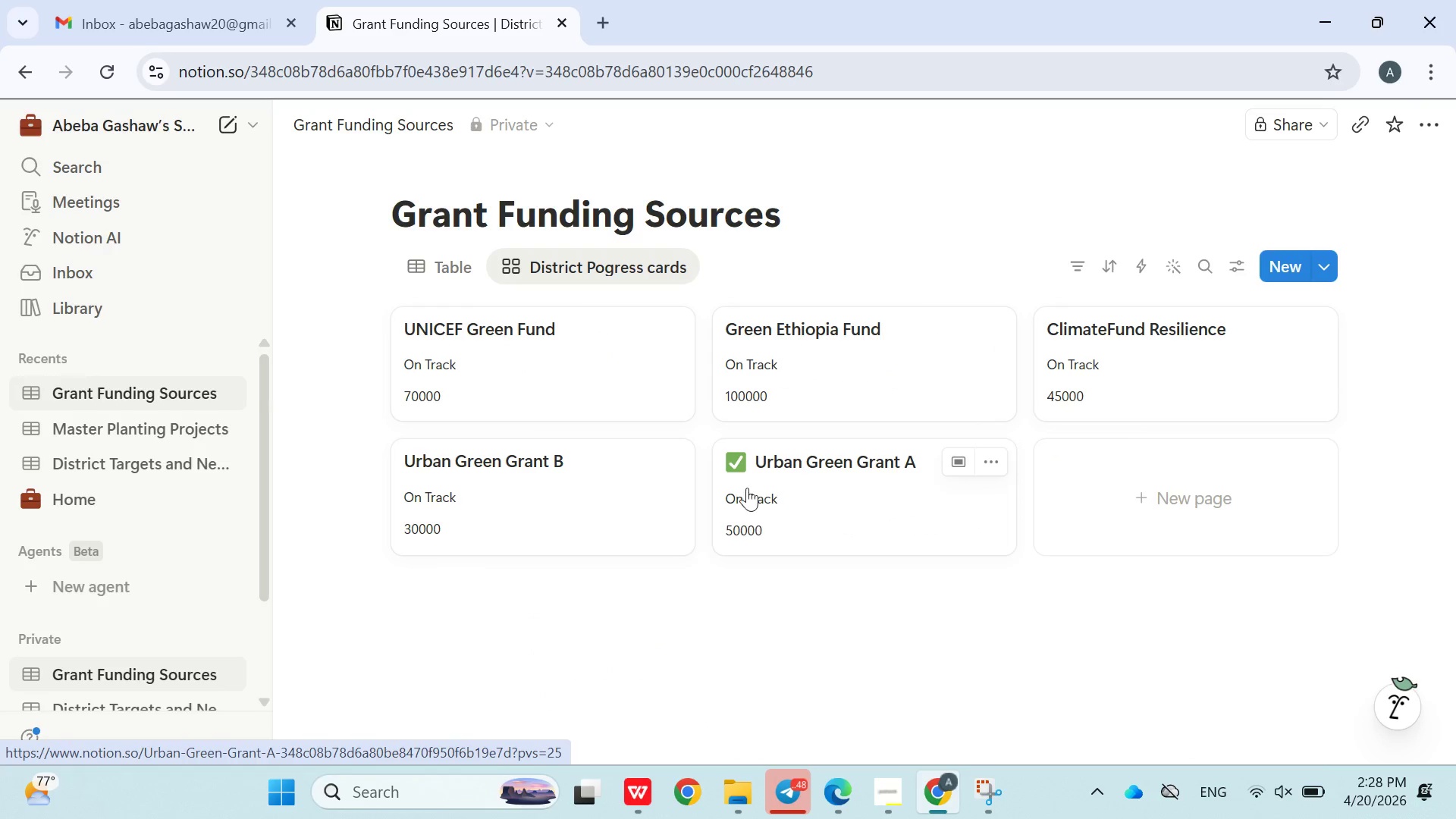 
mouse_move([714, 472])
 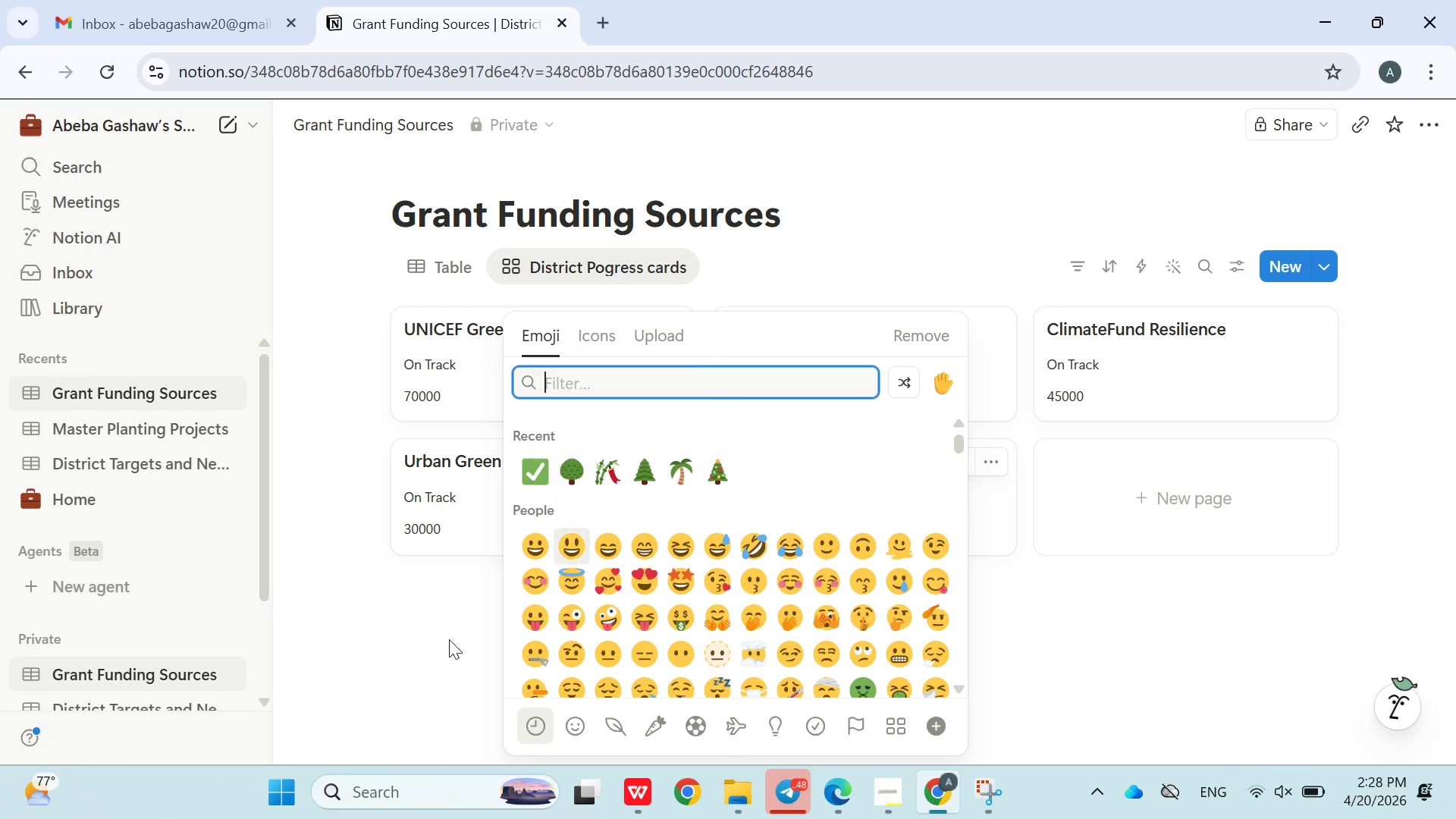 
left_click([444, 644])
 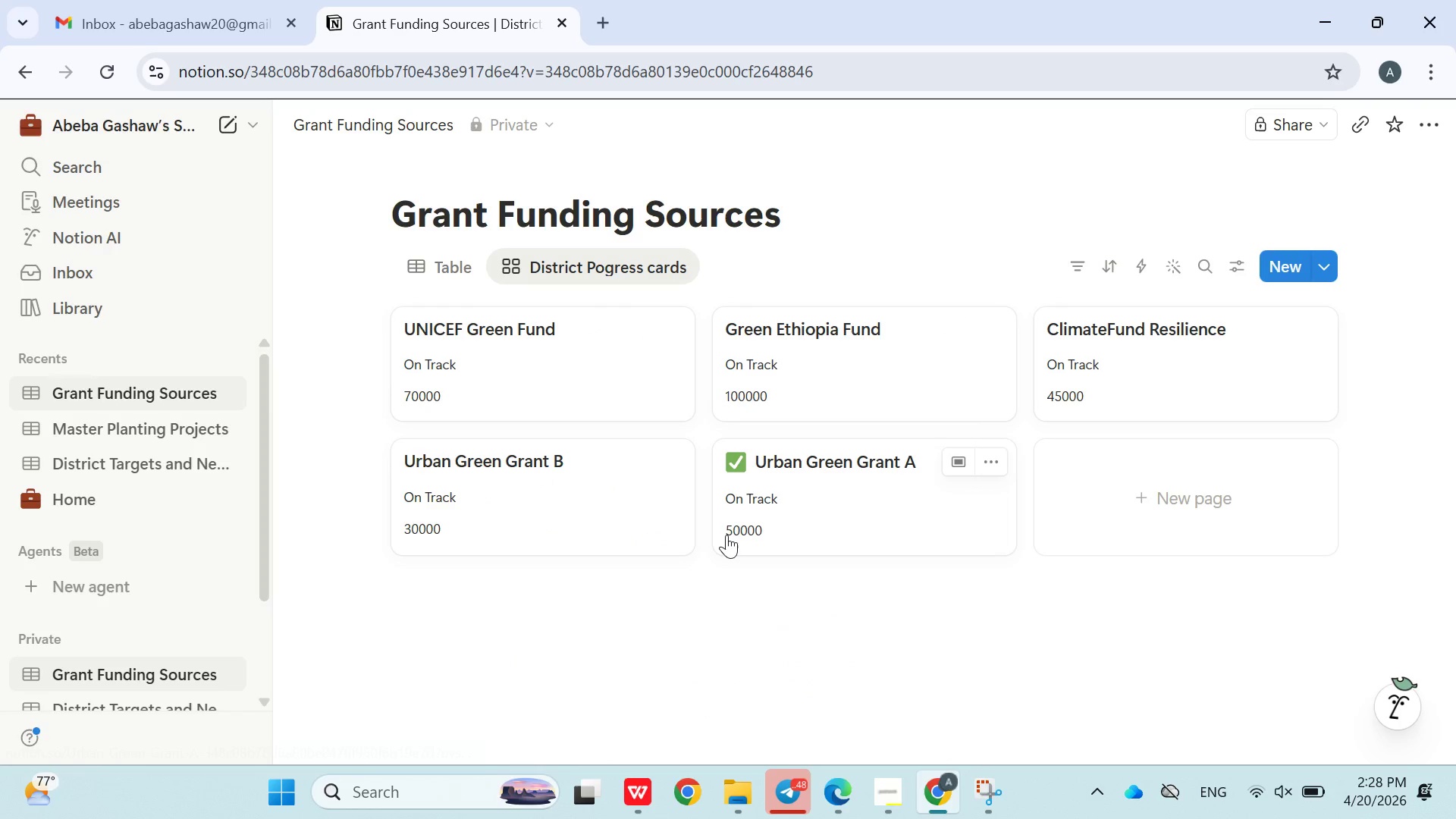 
left_click([726, 535])
 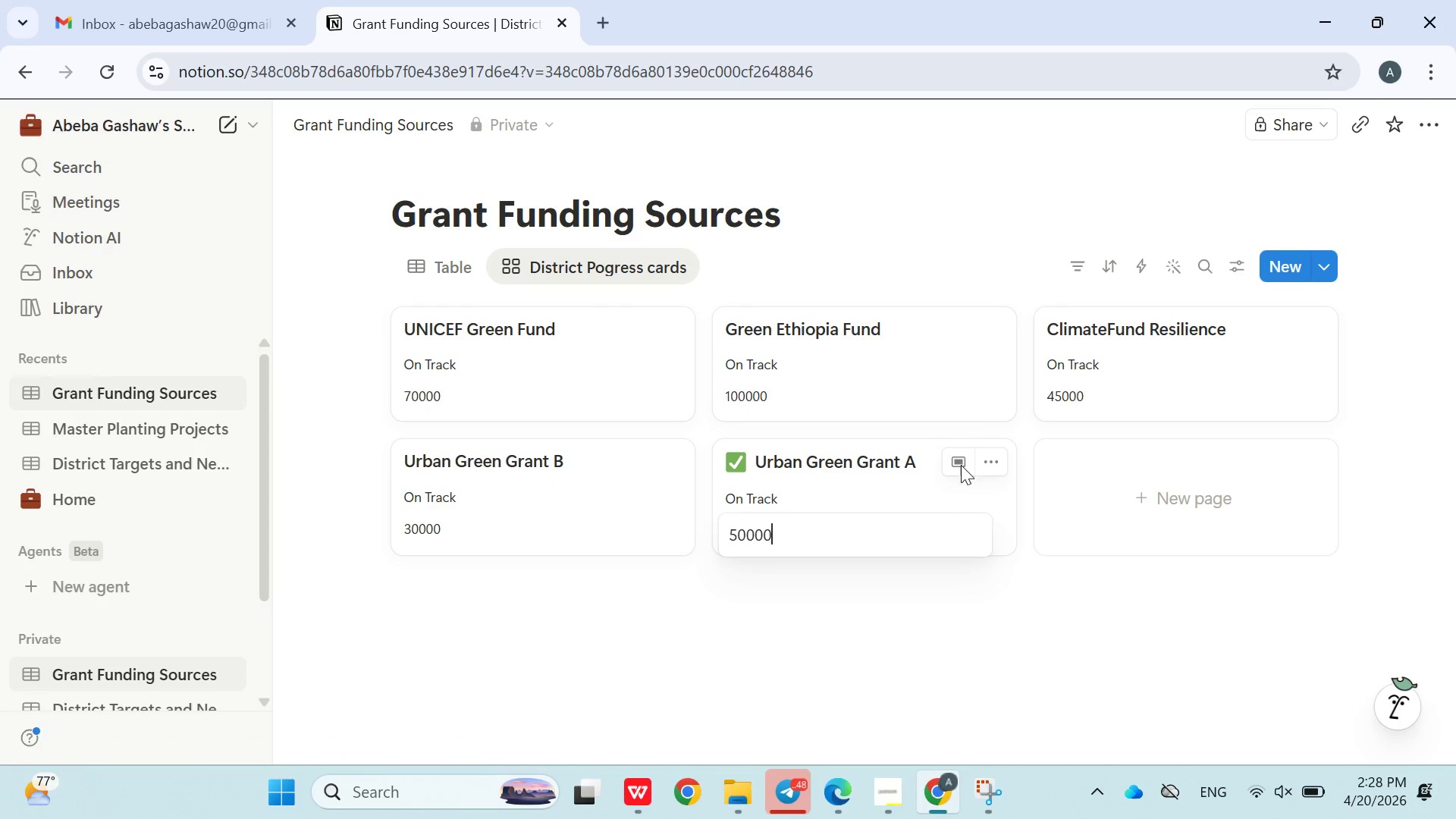 
left_click([997, 465])
 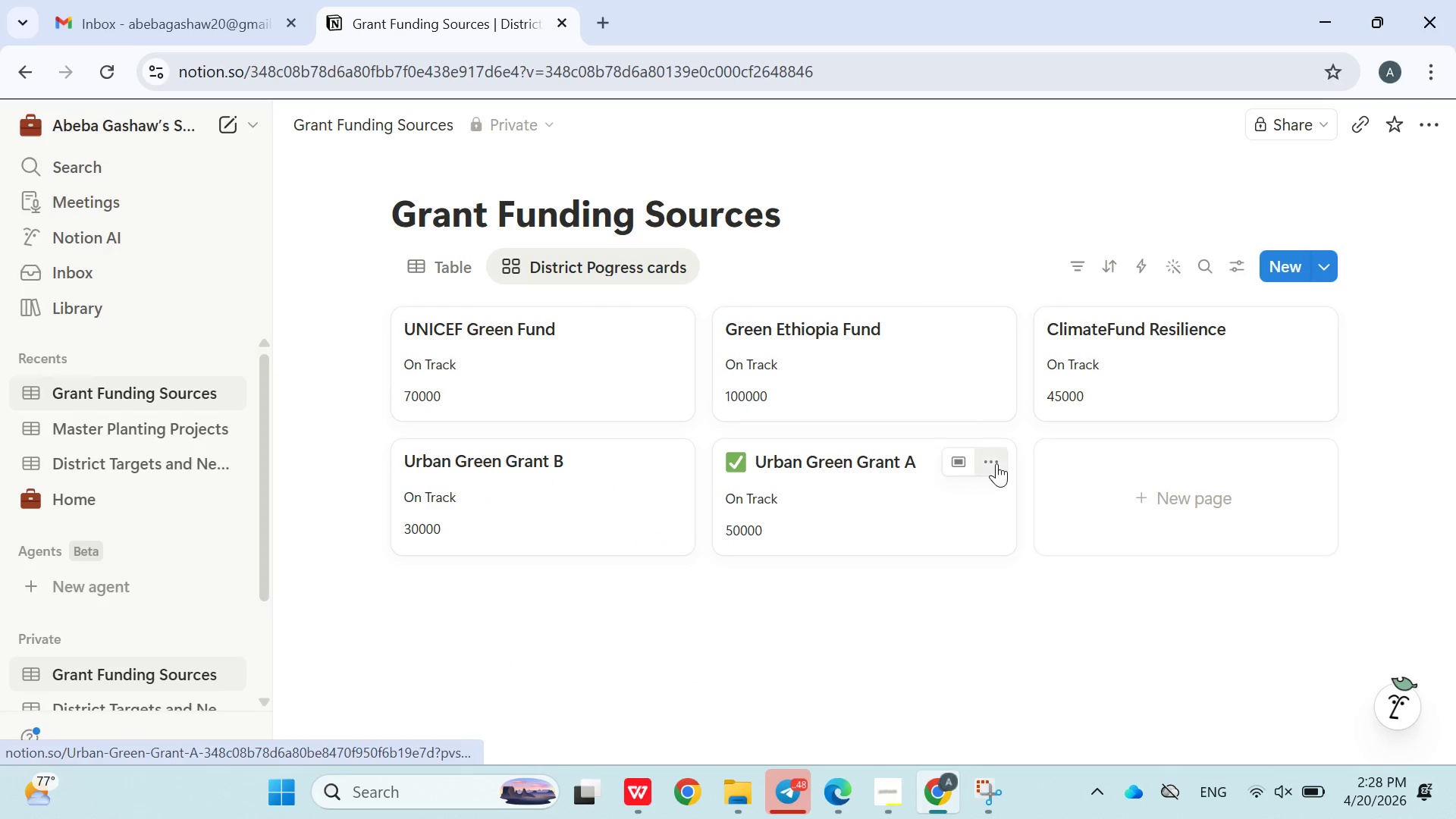 
left_click([996, 463])
 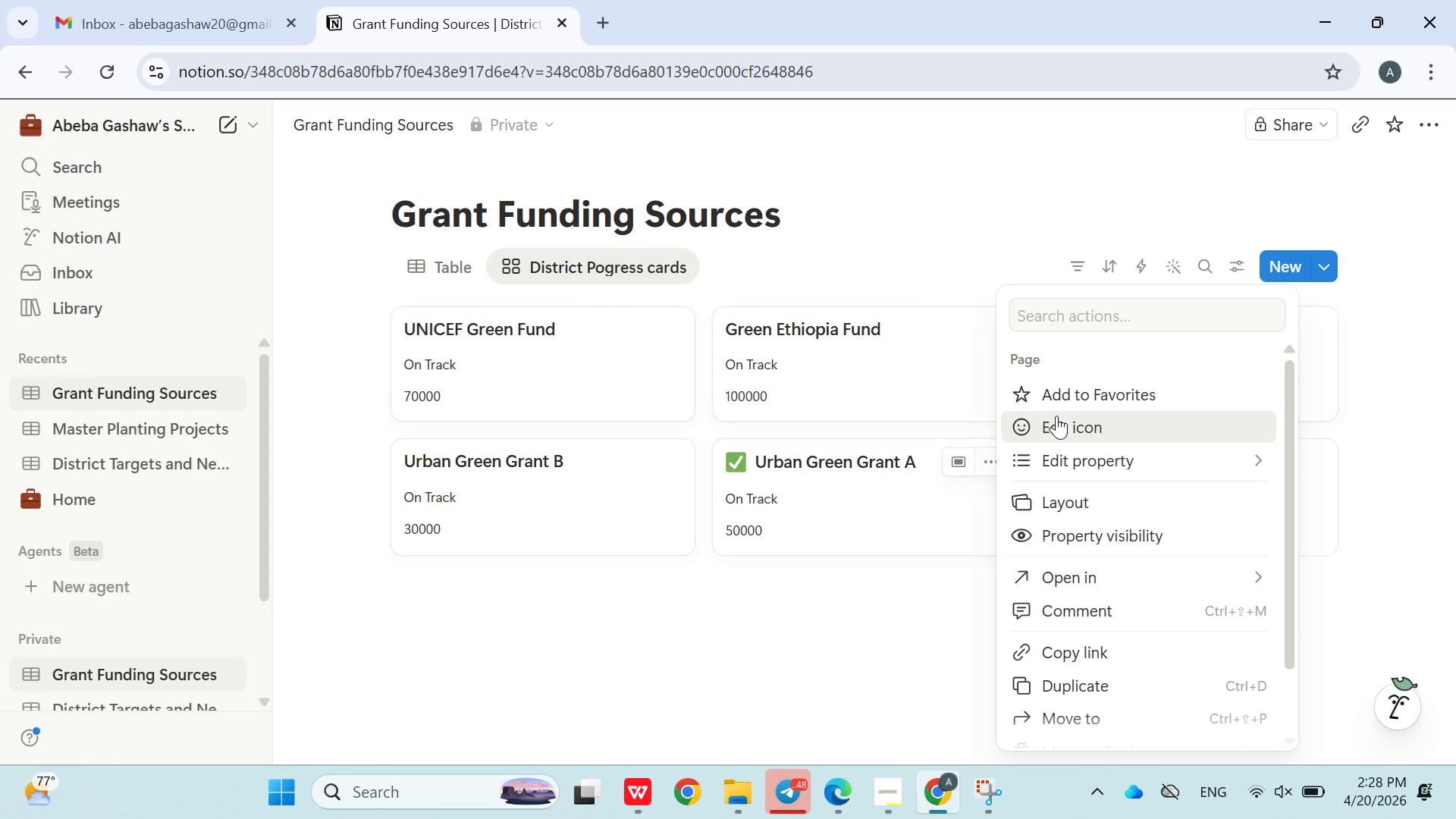 
left_click([1056, 416])
 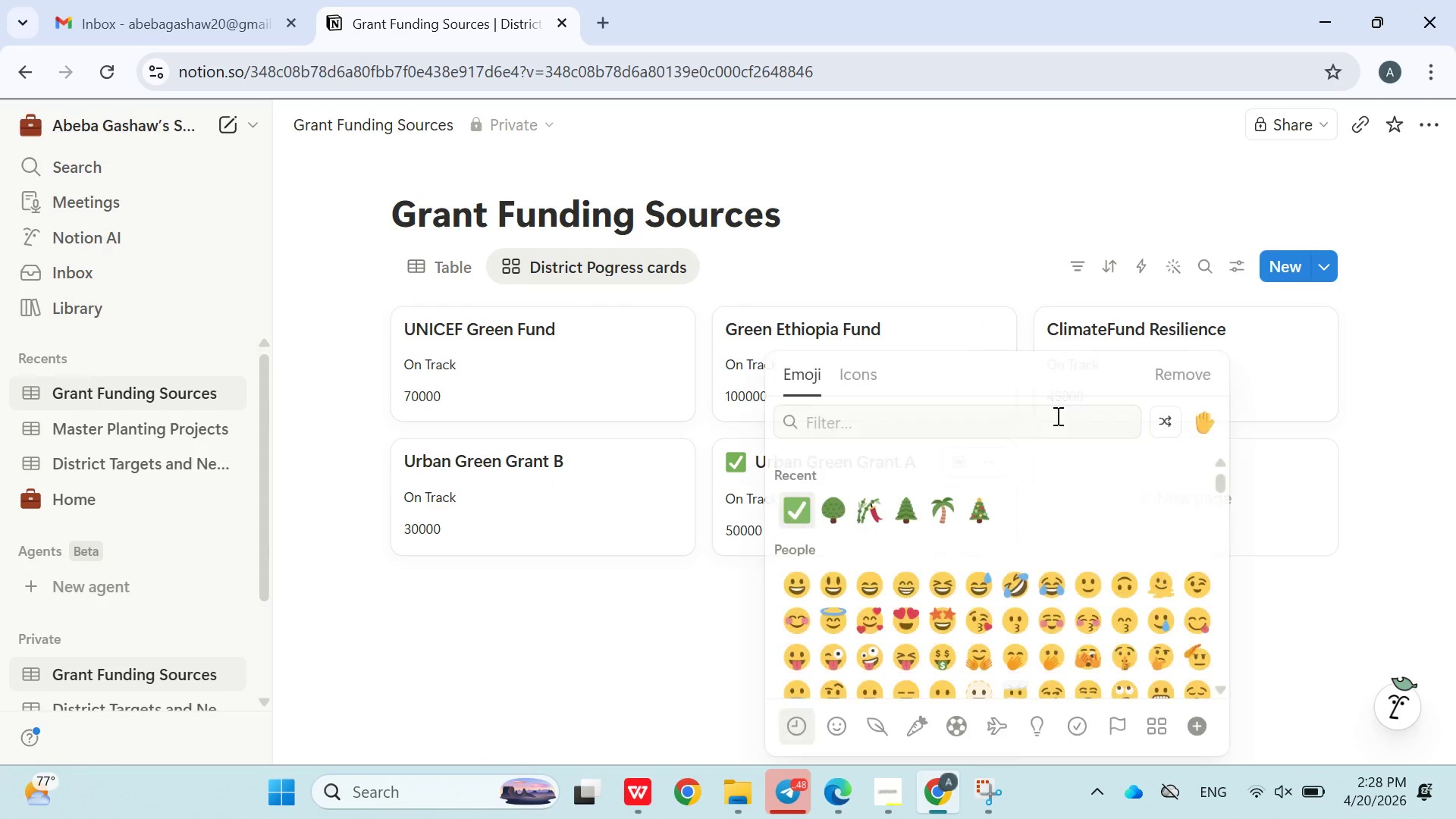 
left_click([1056, 416])
 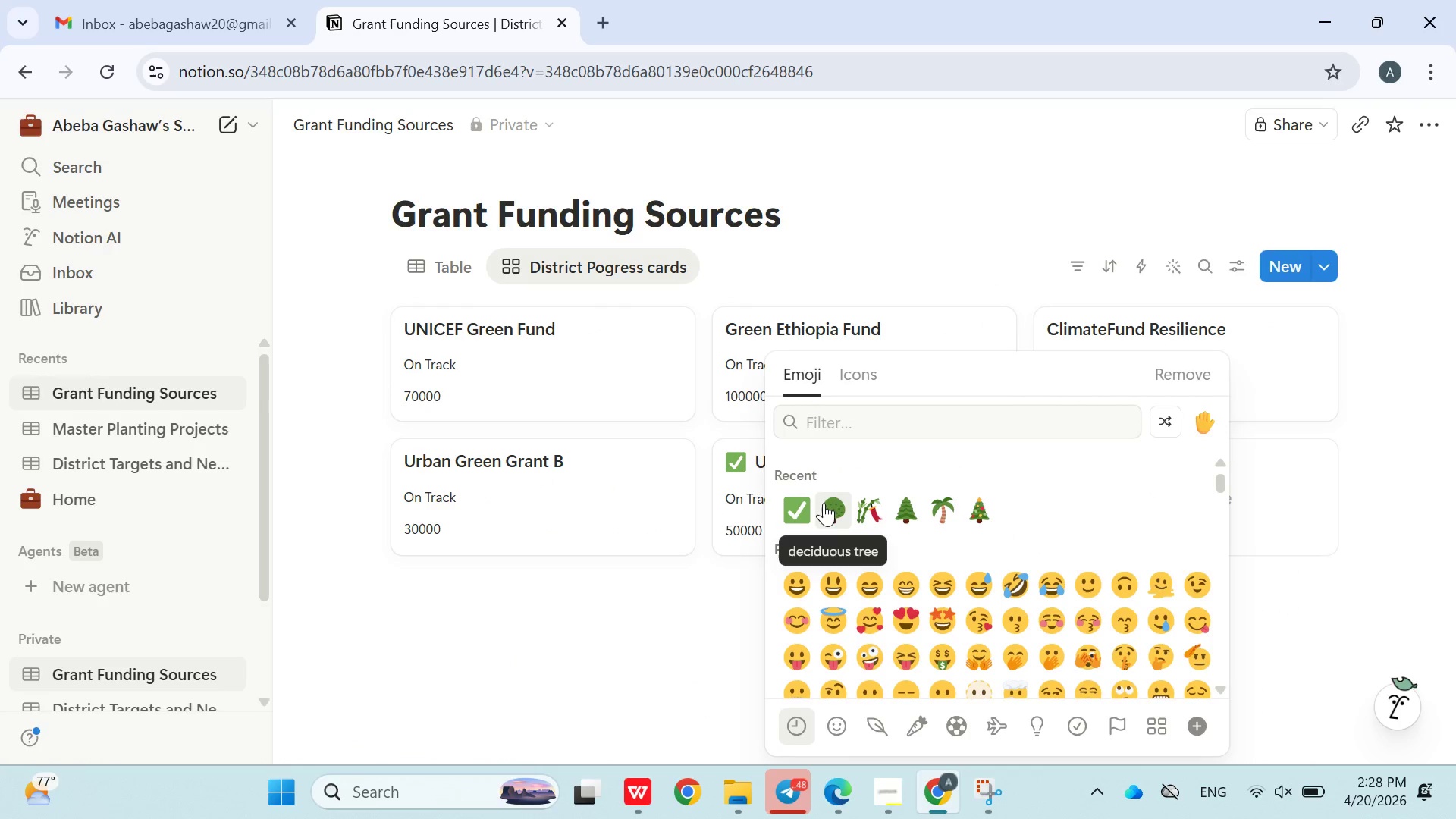 
left_click([807, 506])
 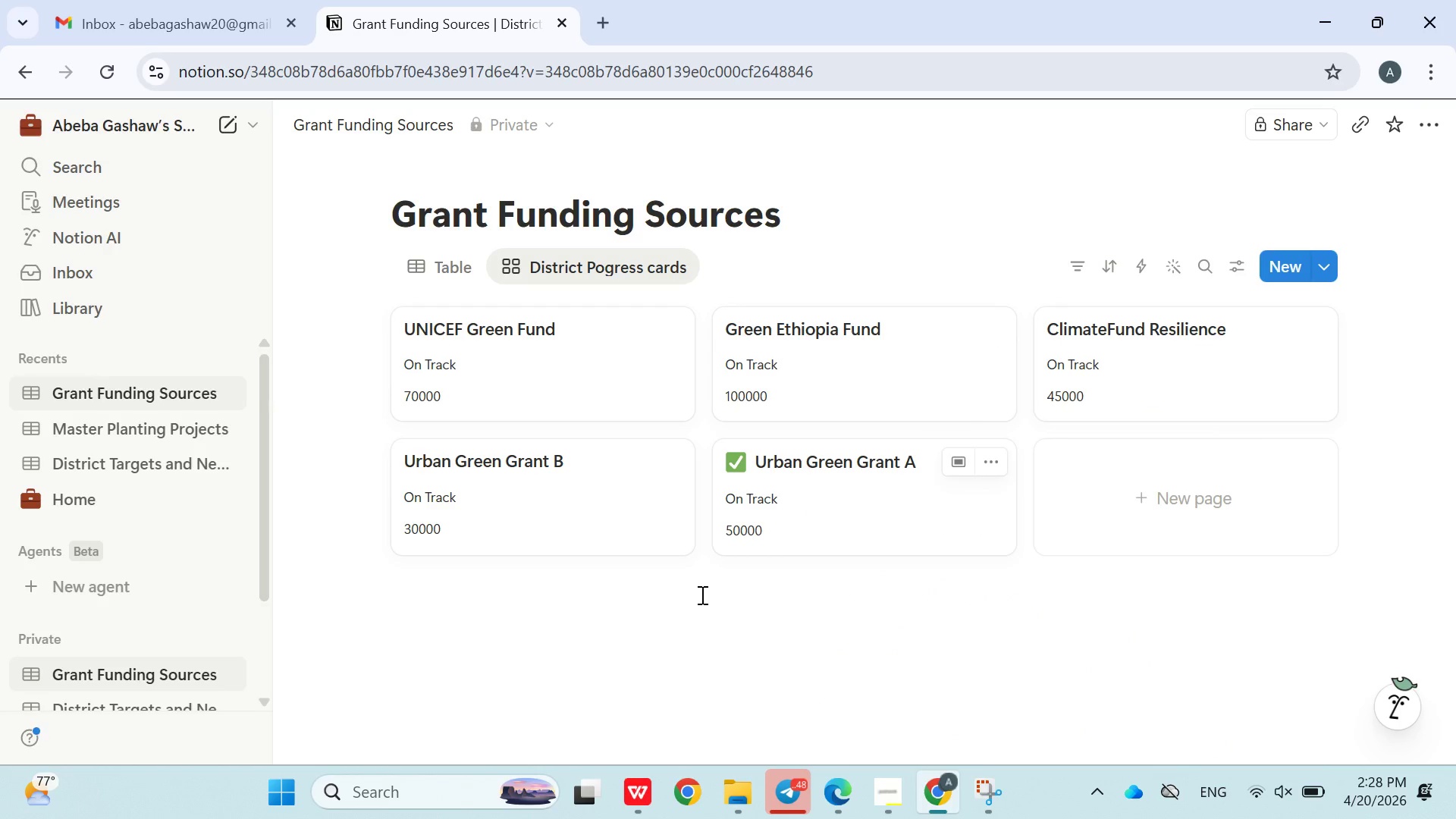 
left_click([701, 589])
 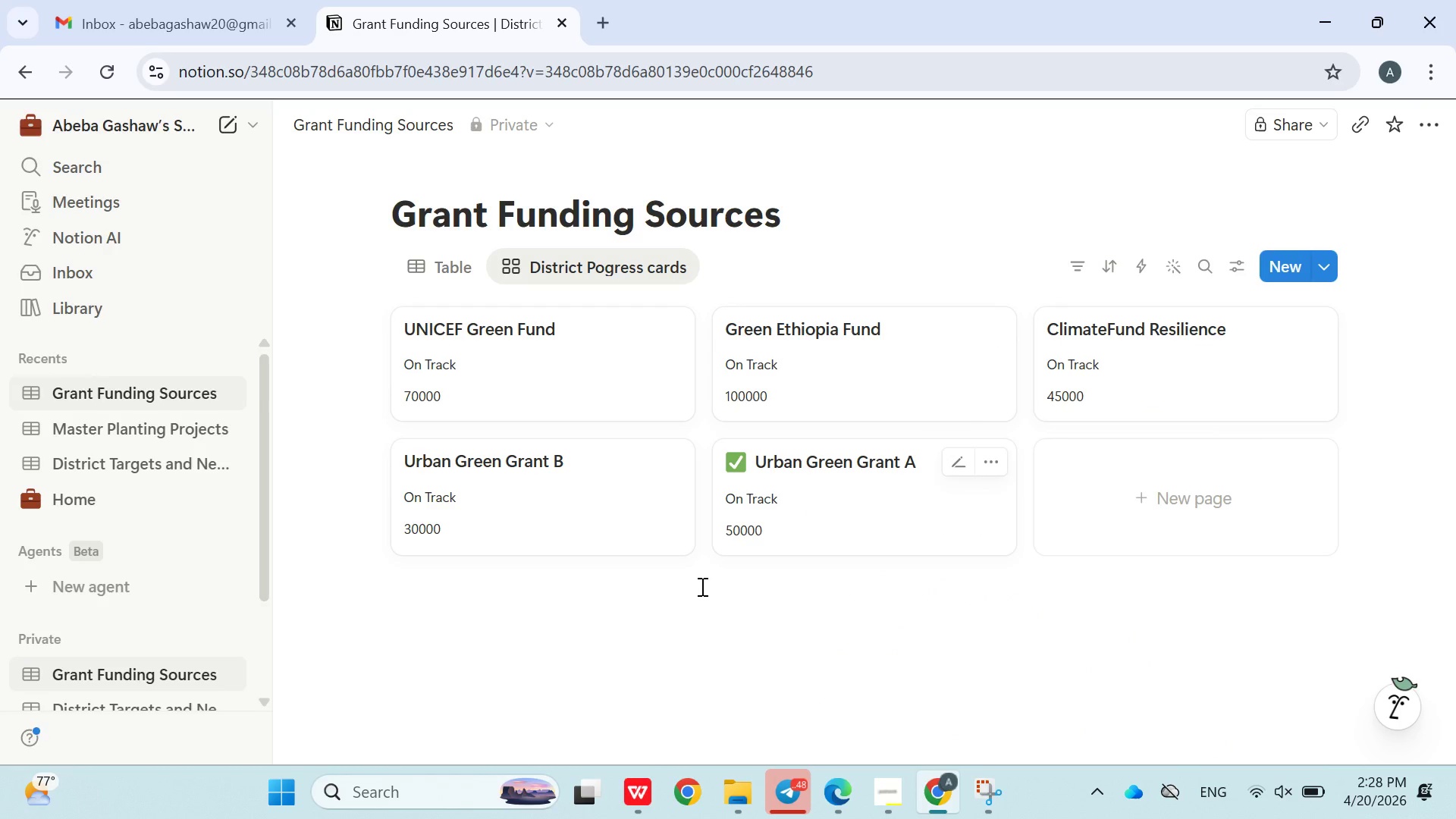 
key(Control+Z)
 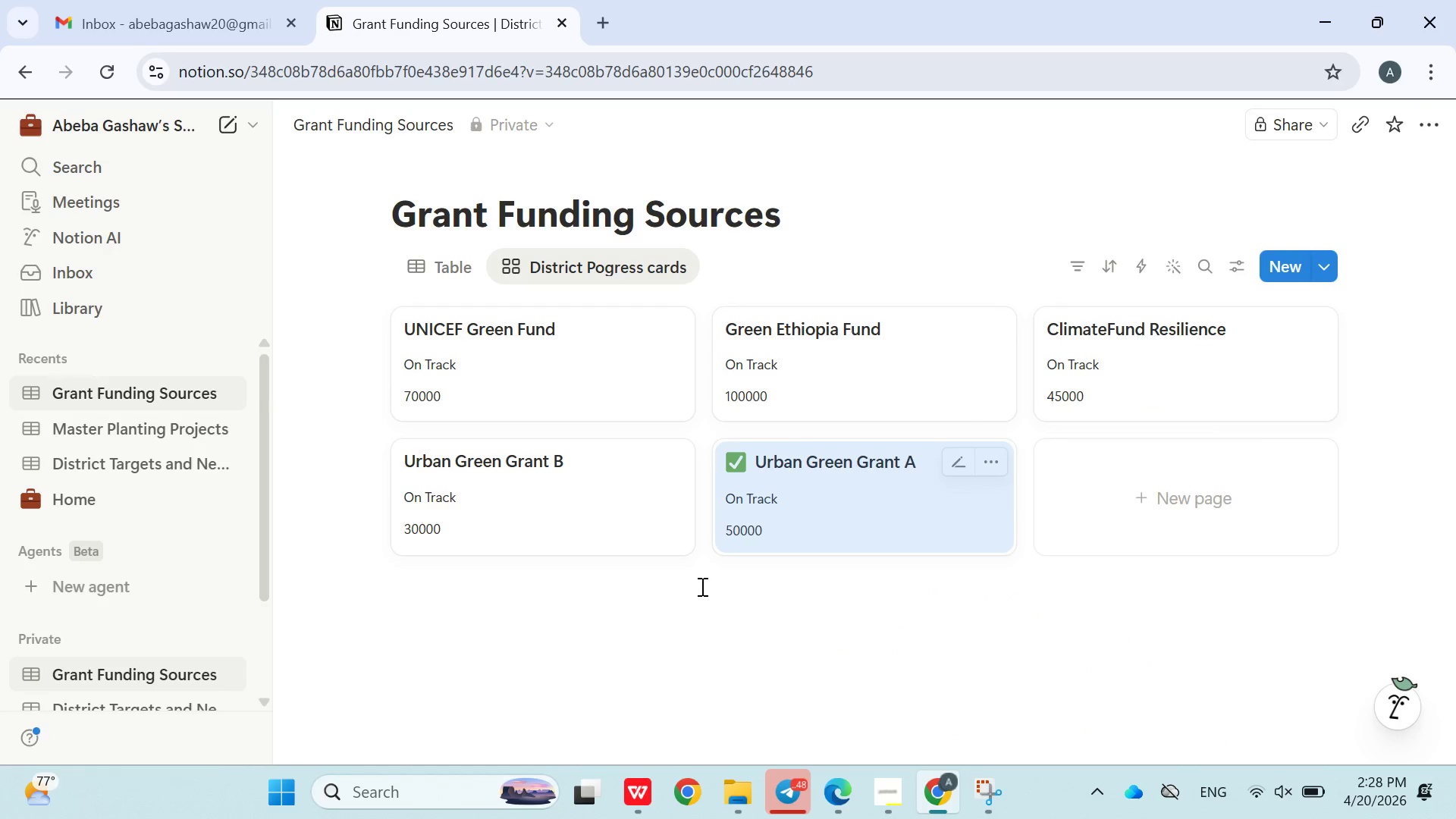 
key(Control+Z)
 